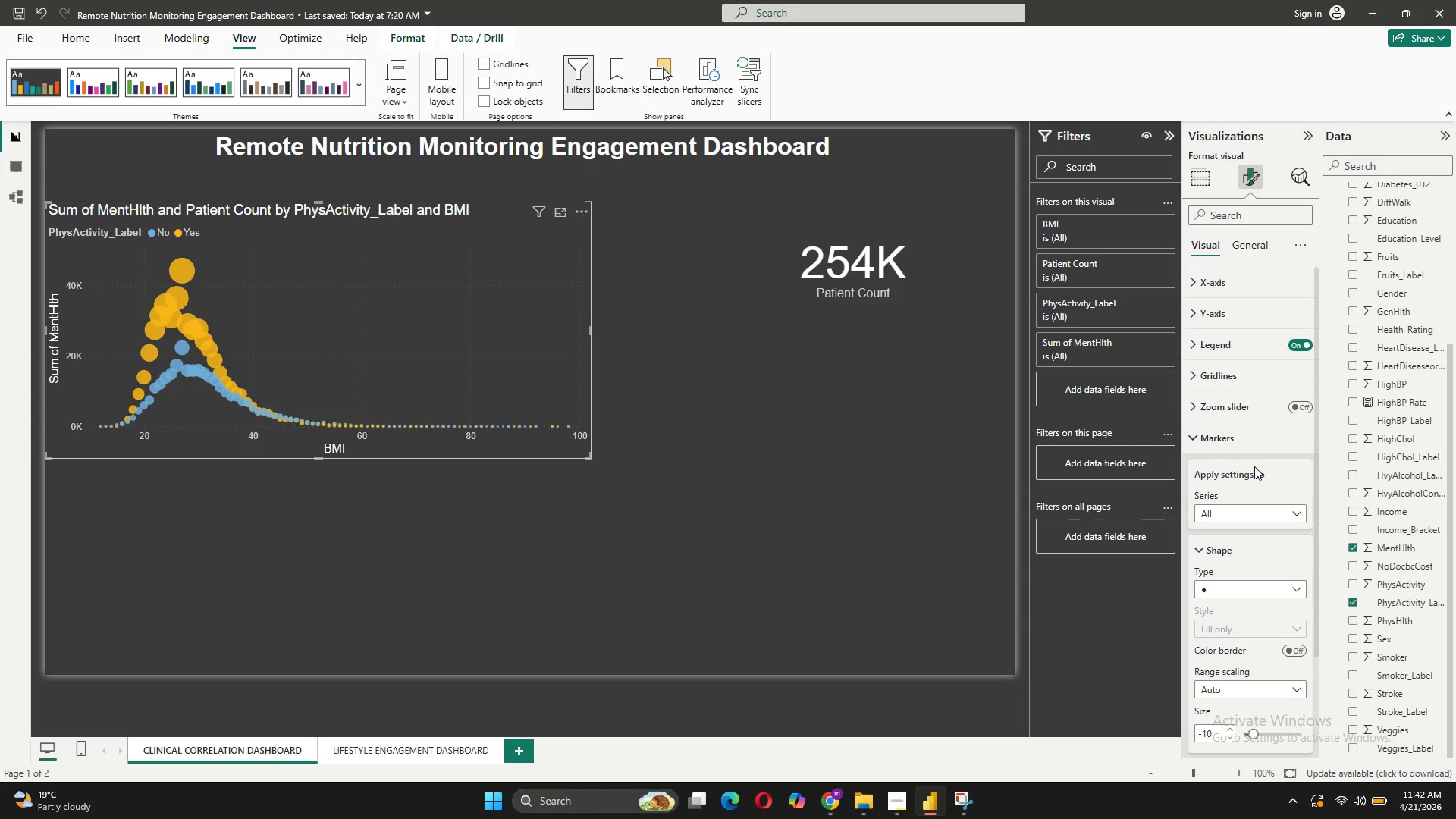 
scroll: coordinate [1247, 435], scroll_direction: down, amount: 8.0
 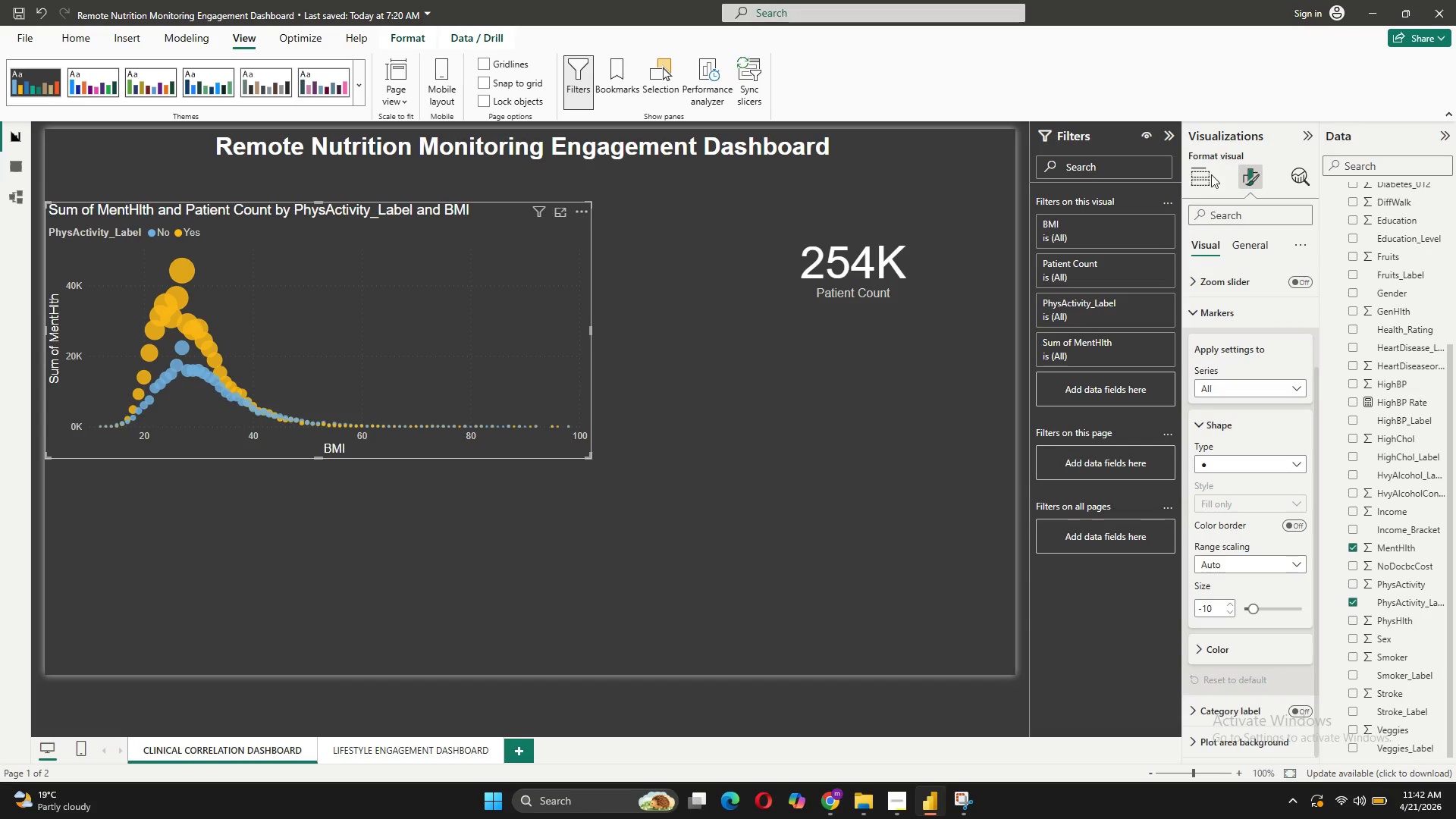 
left_click([1298, 171])
 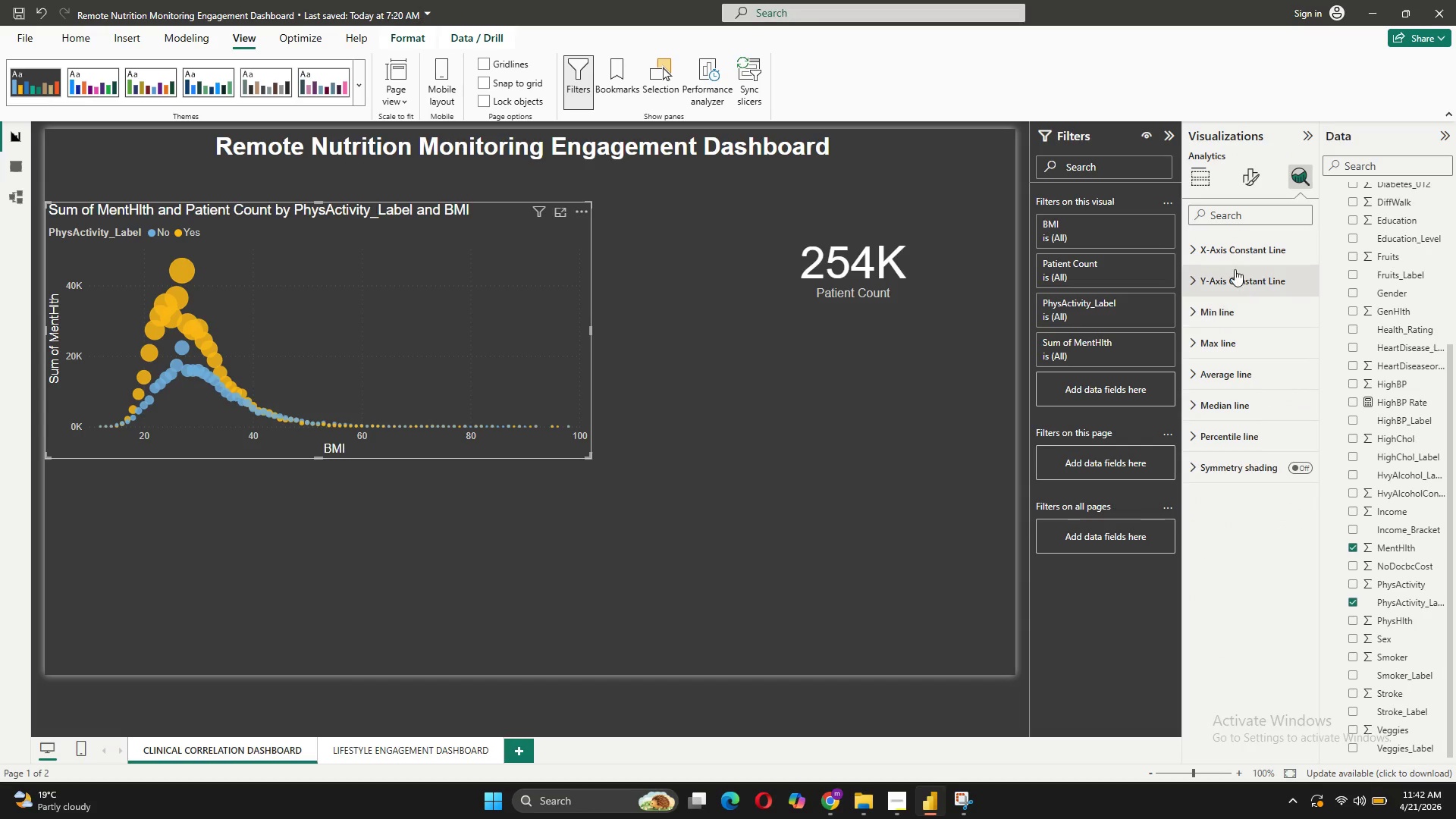 
mouse_move([1275, 209])
 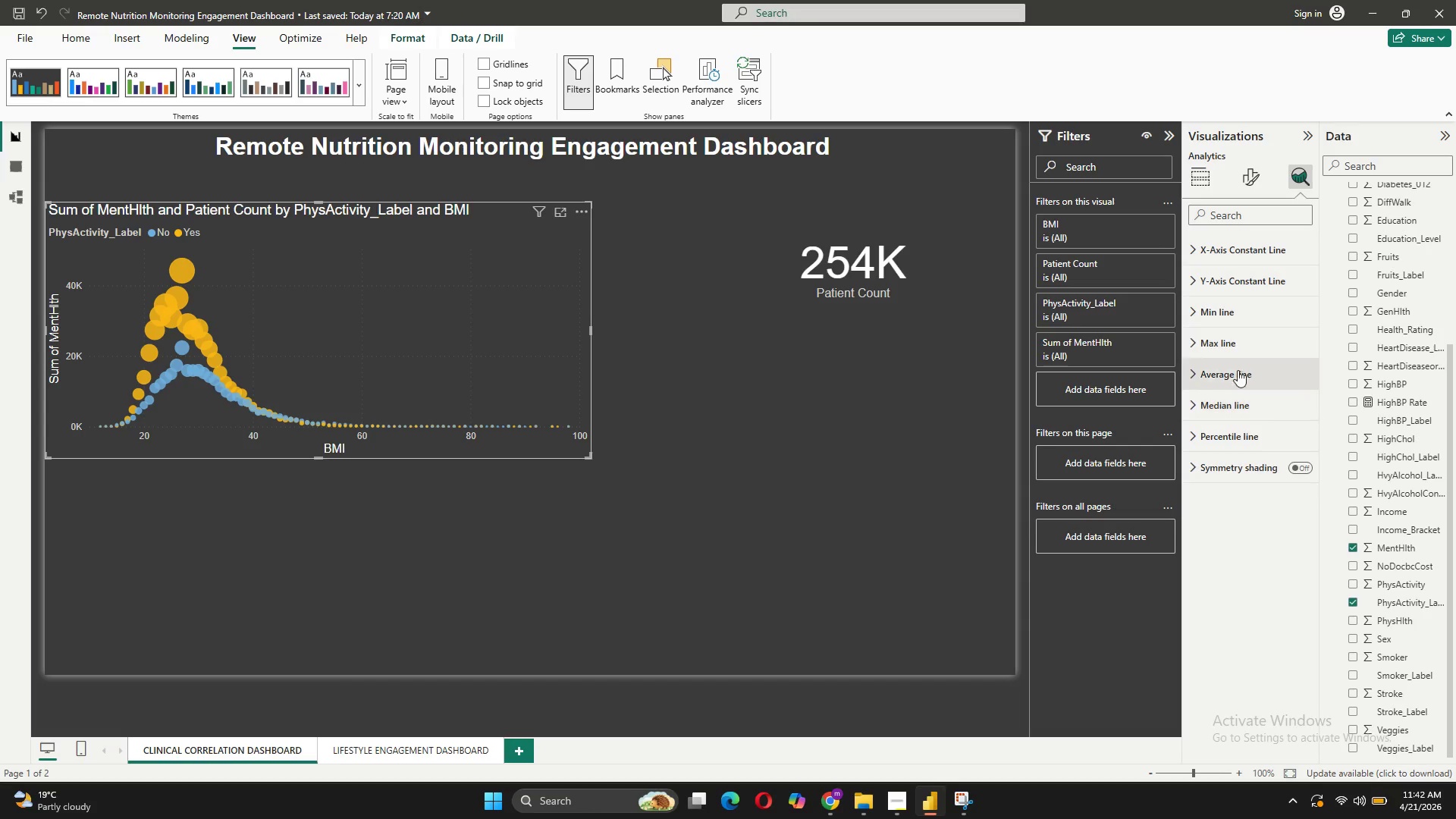 
wait(11.55)
 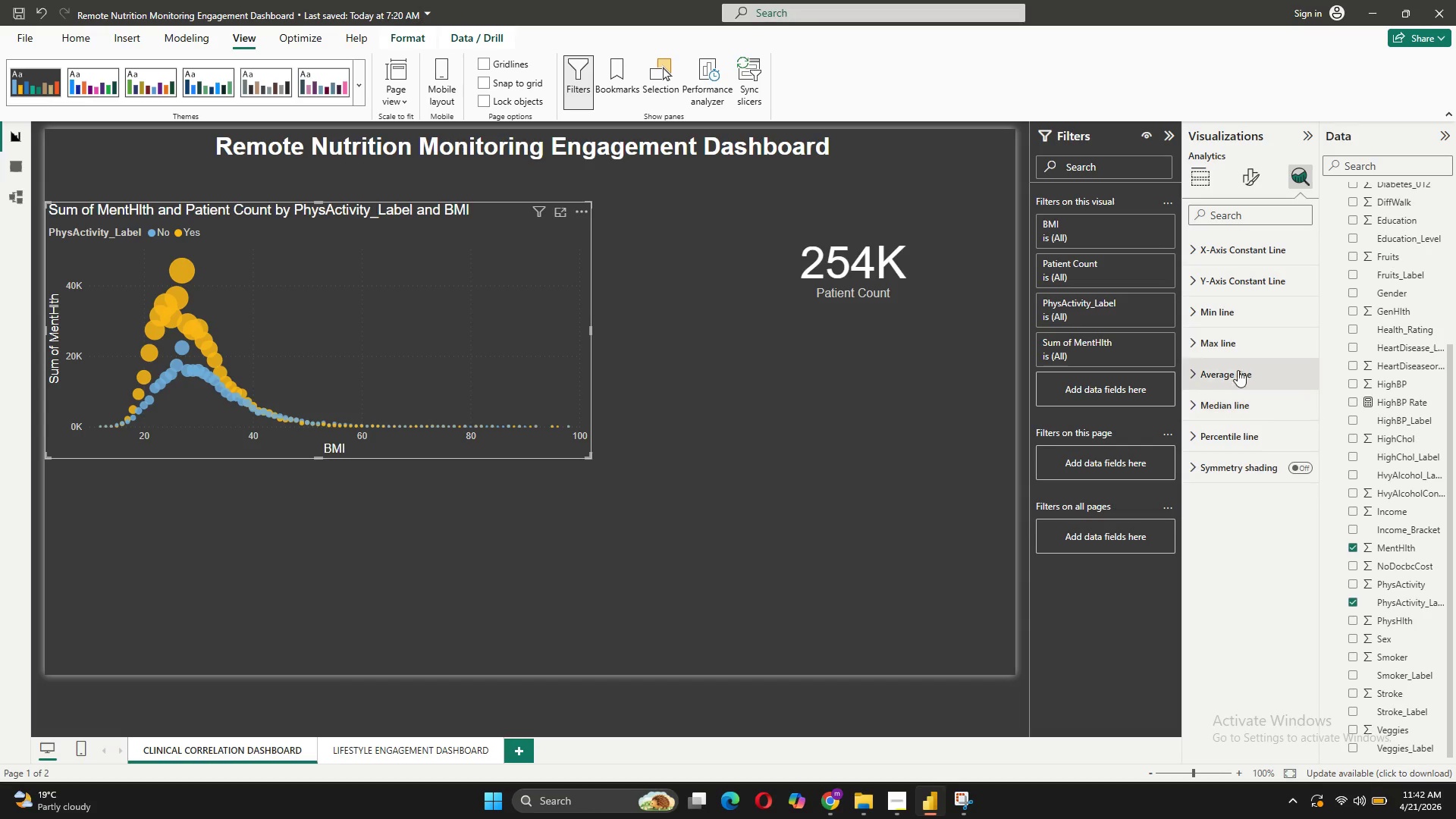 
left_click([1244, 372])
 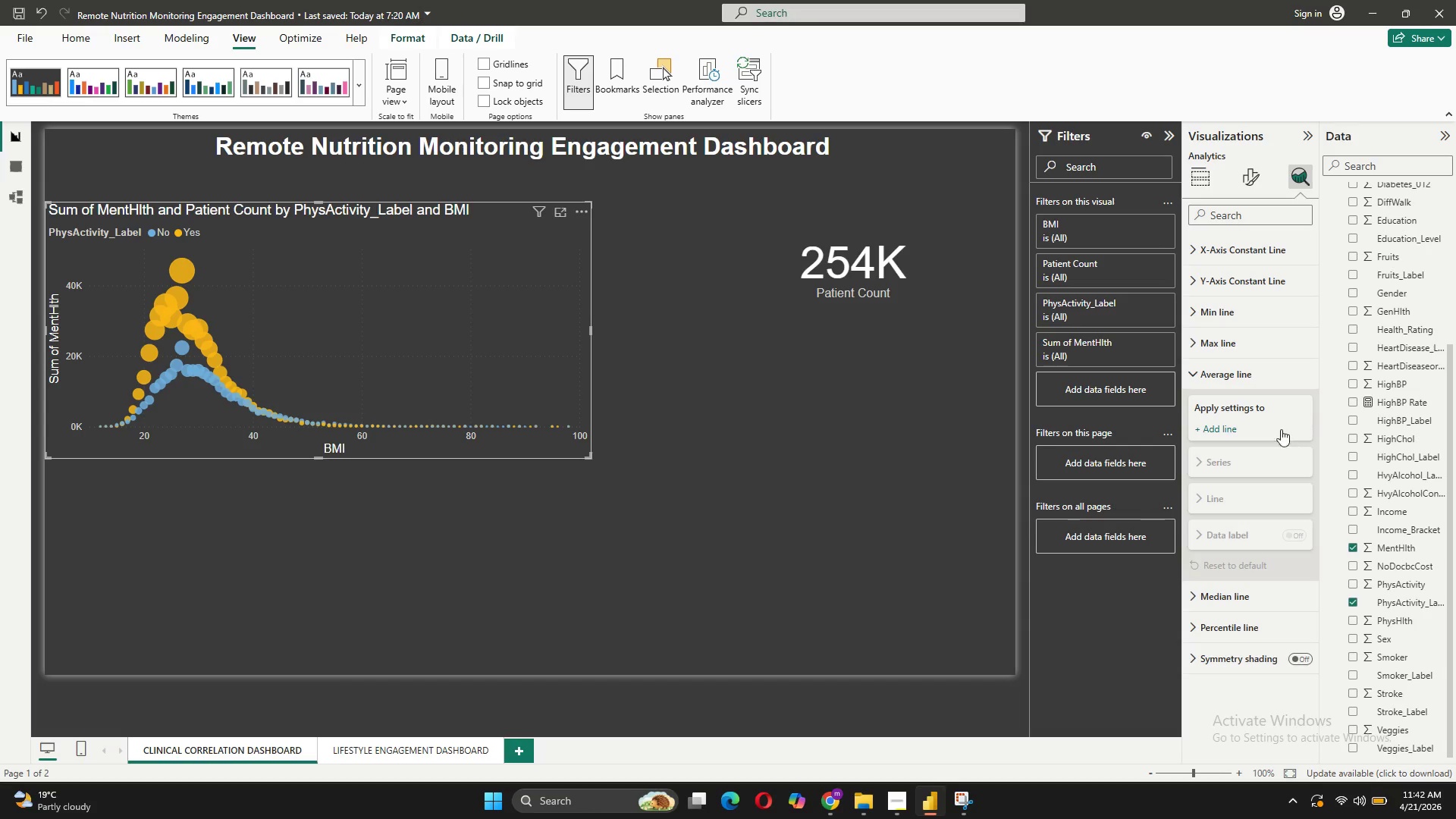 
left_click([1225, 435])
 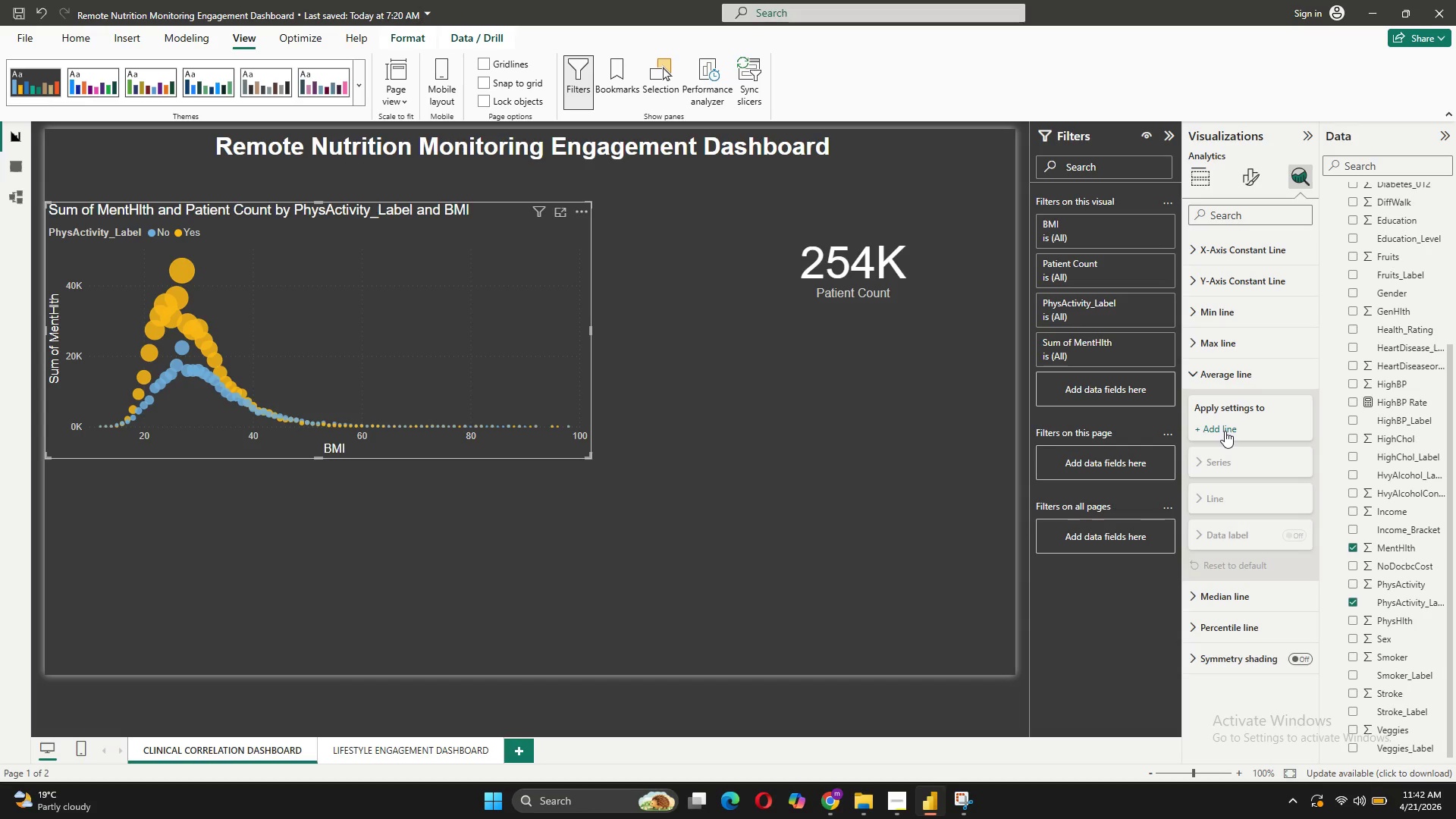 
left_click([1225, 431])
 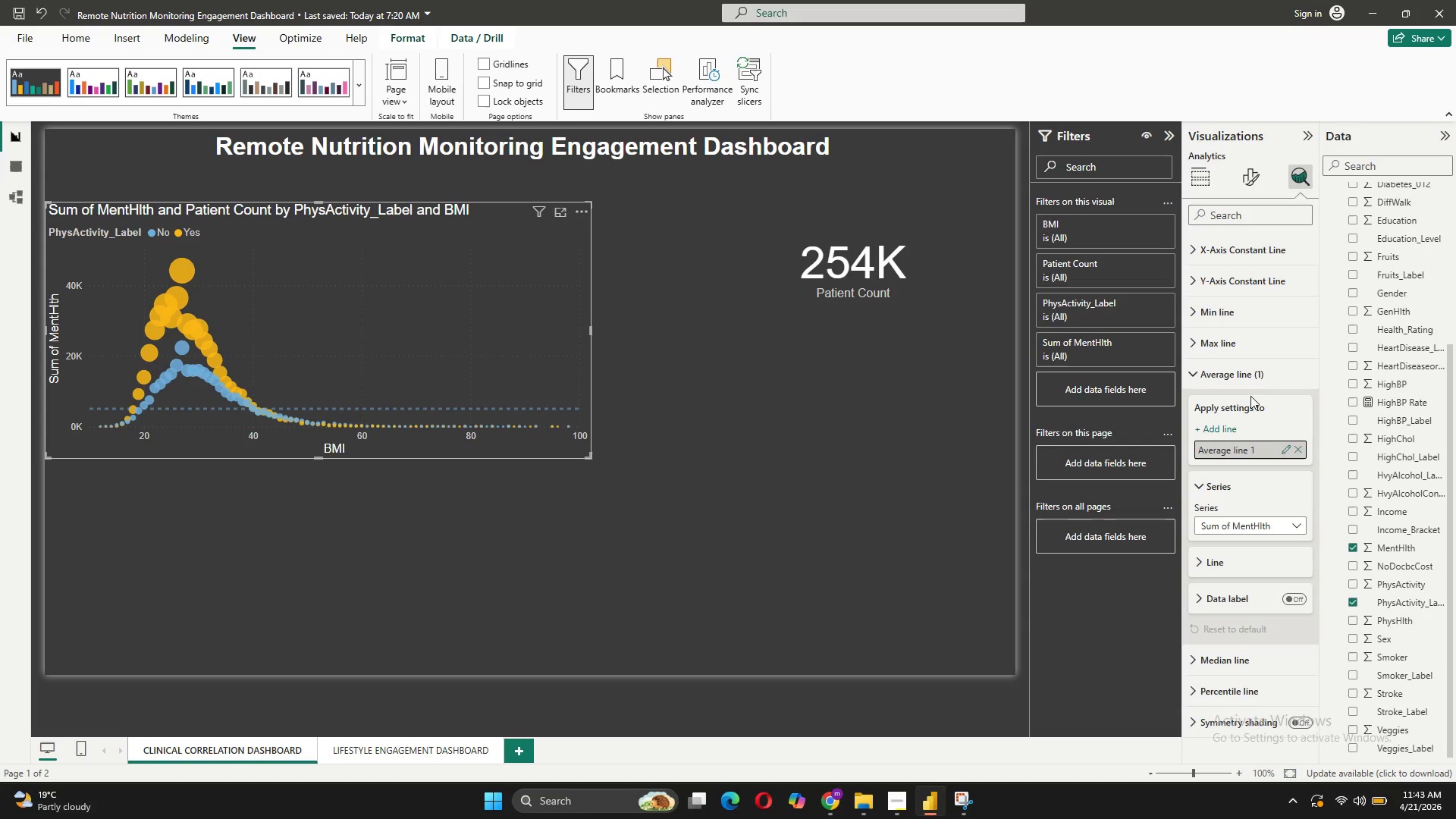 
wait(7.33)
 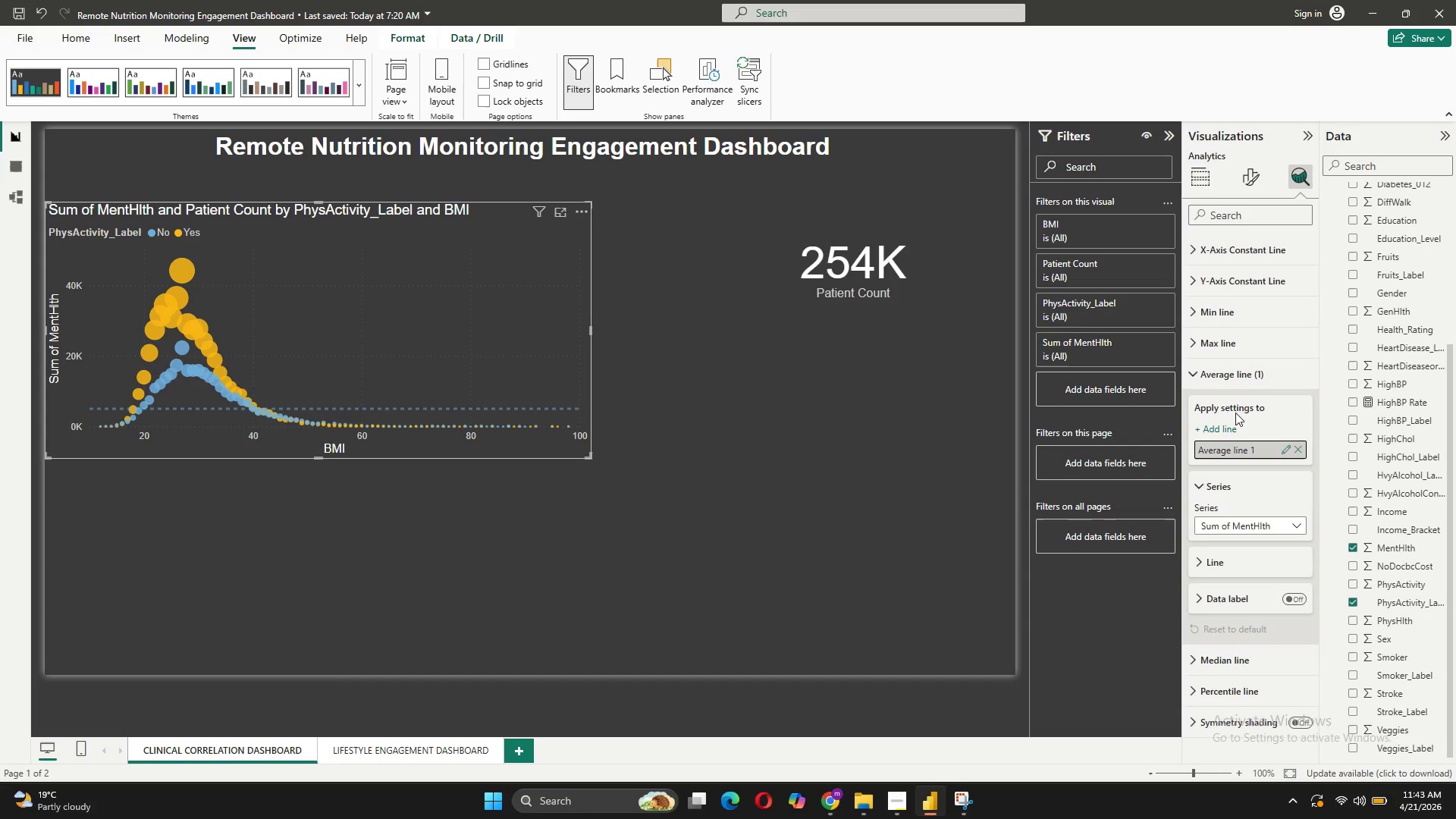 
scroll: coordinate [1238, 526], scroll_direction: down, amount: 4.0
 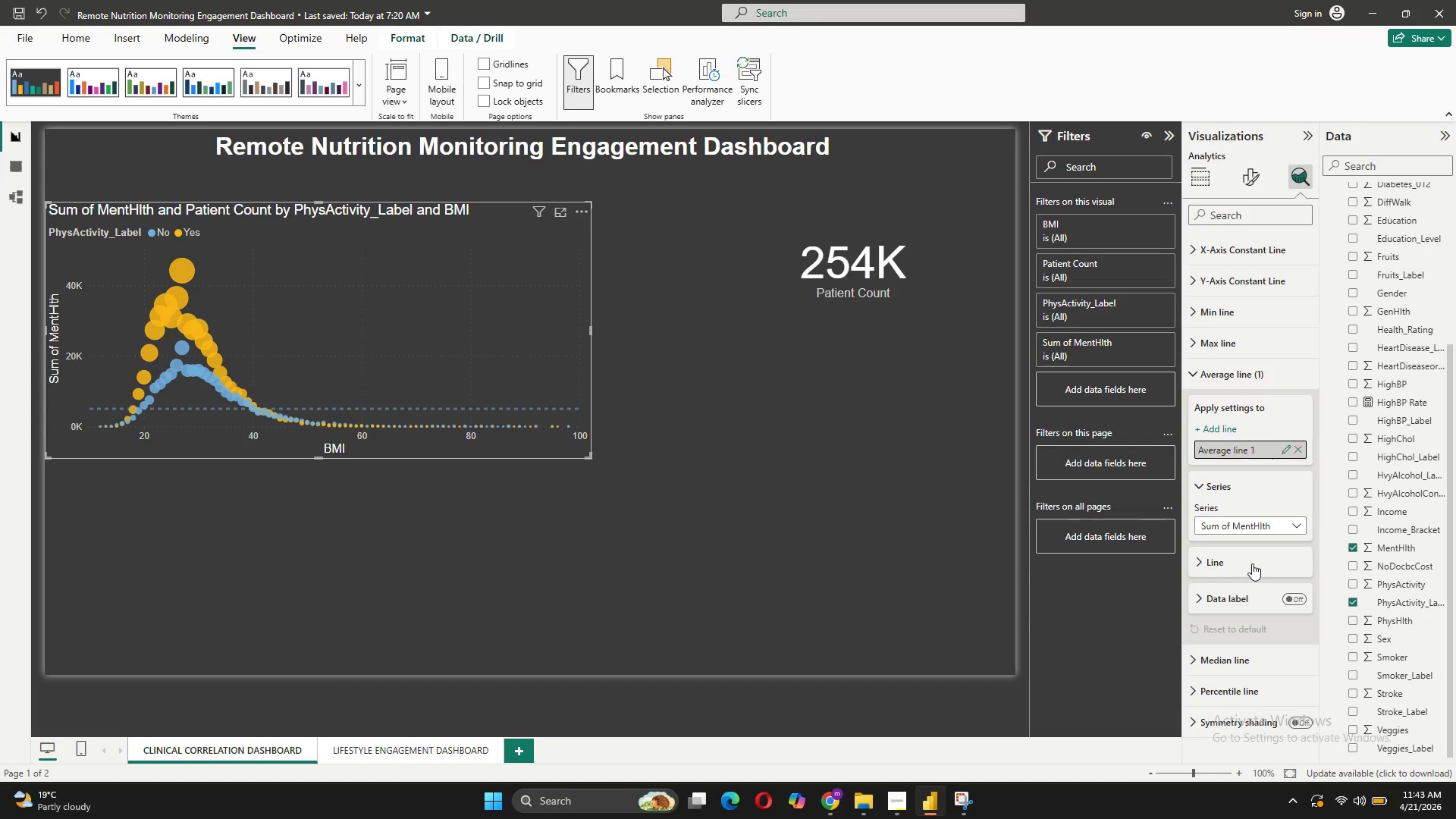 
wait(5.08)
 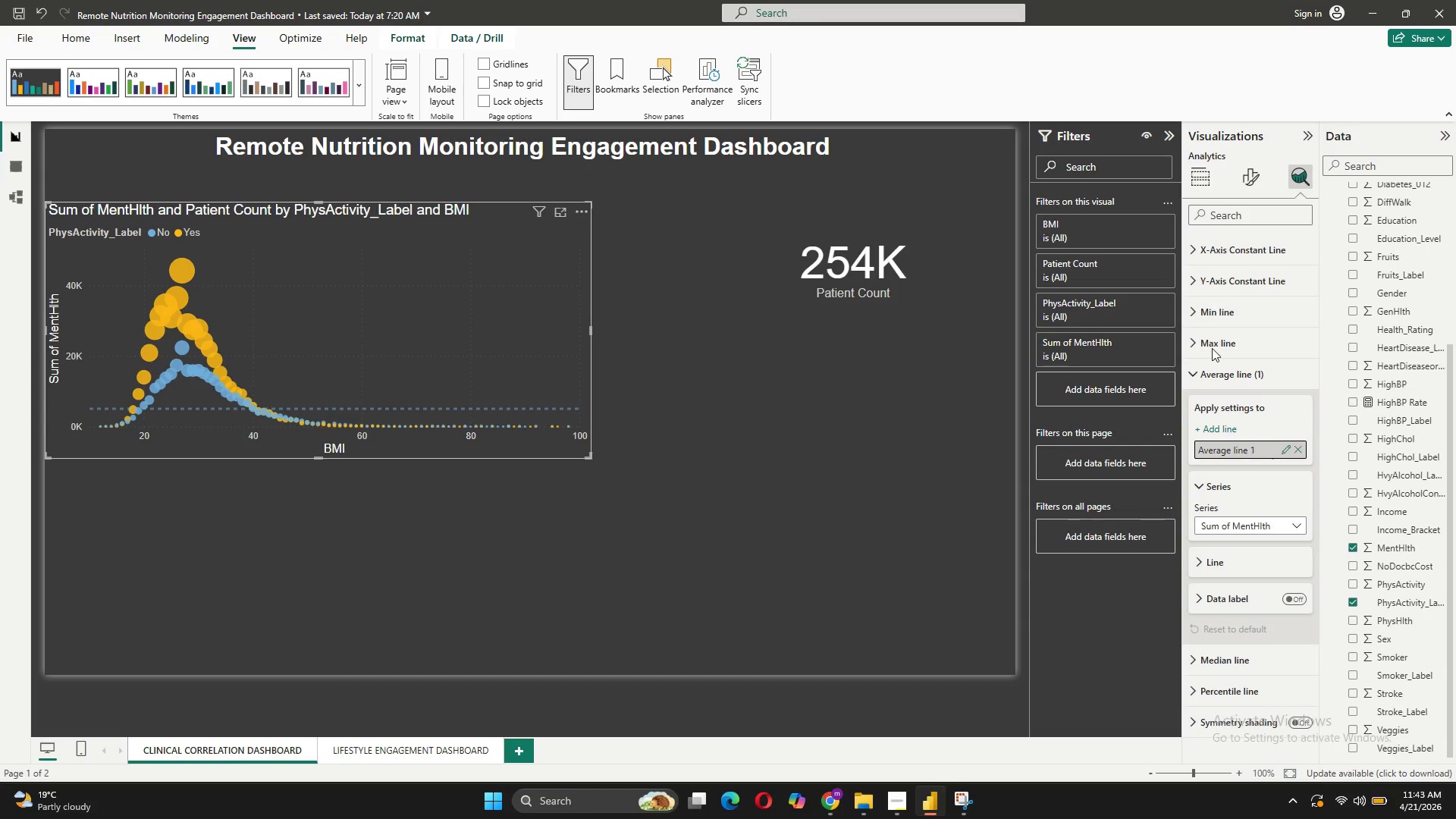 
scroll: coordinate [1250, 602], scroll_direction: down, amount: 4.0
 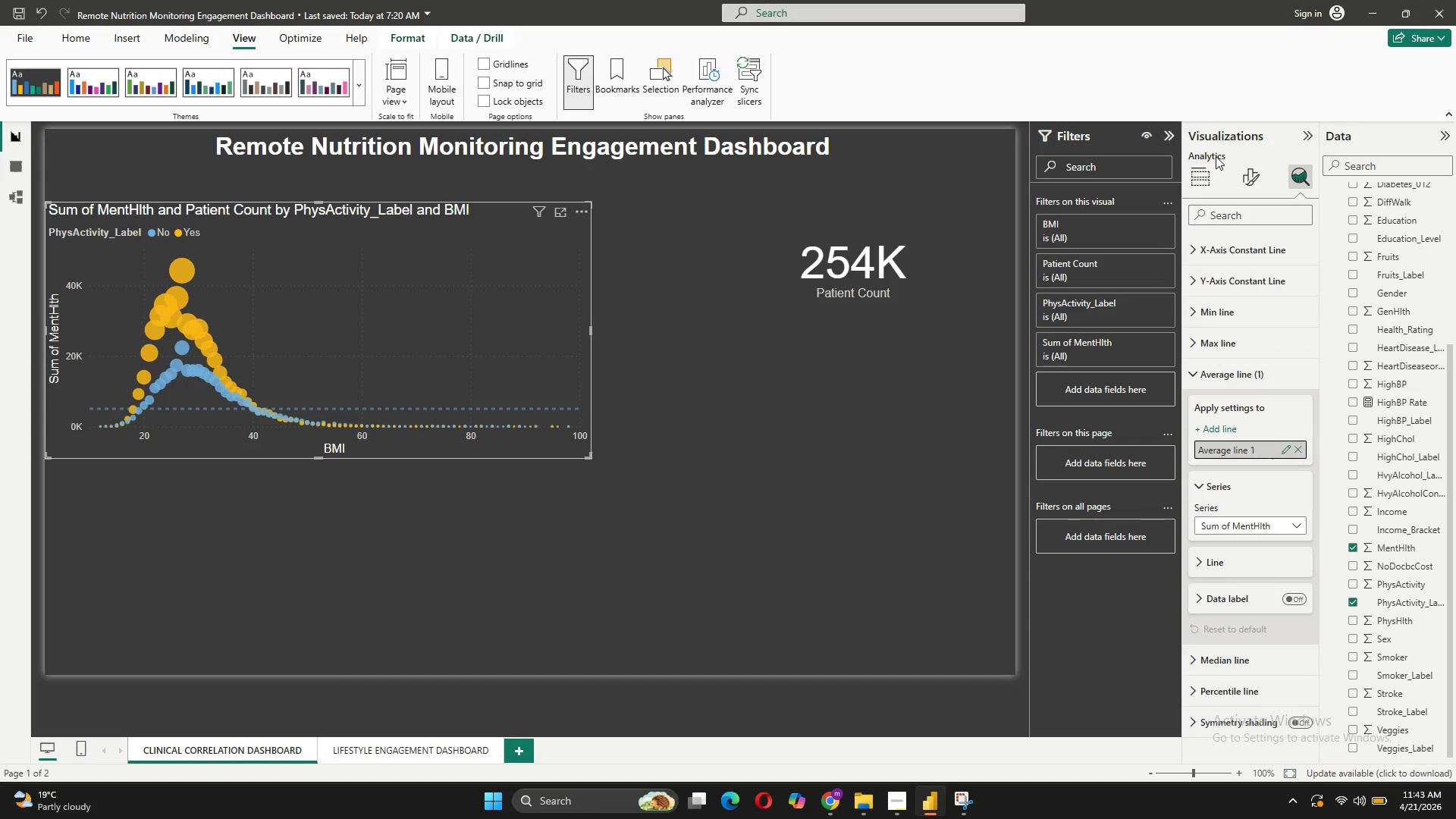 
left_click([1189, 183])
 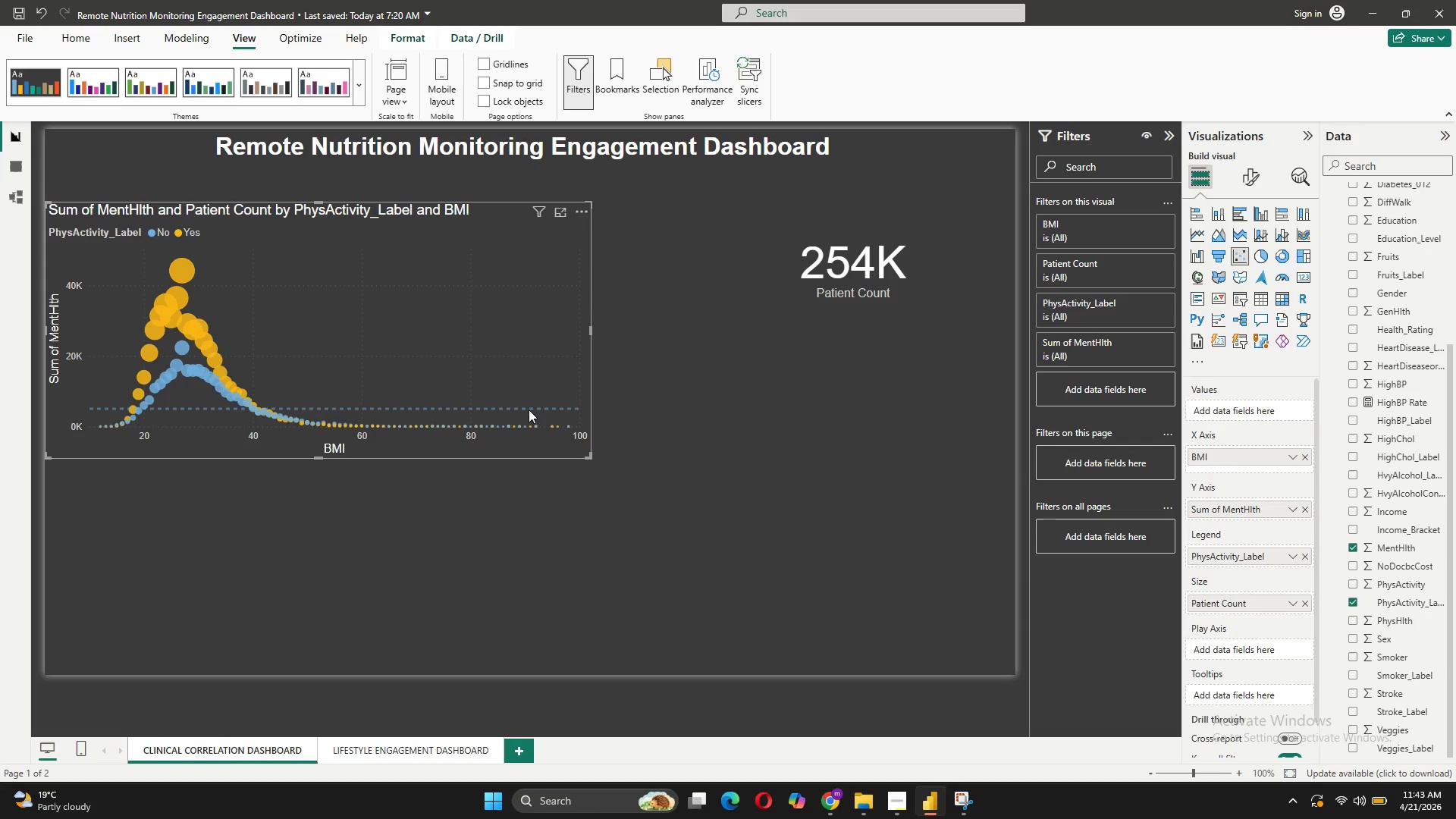 
left_click([529, 407])
 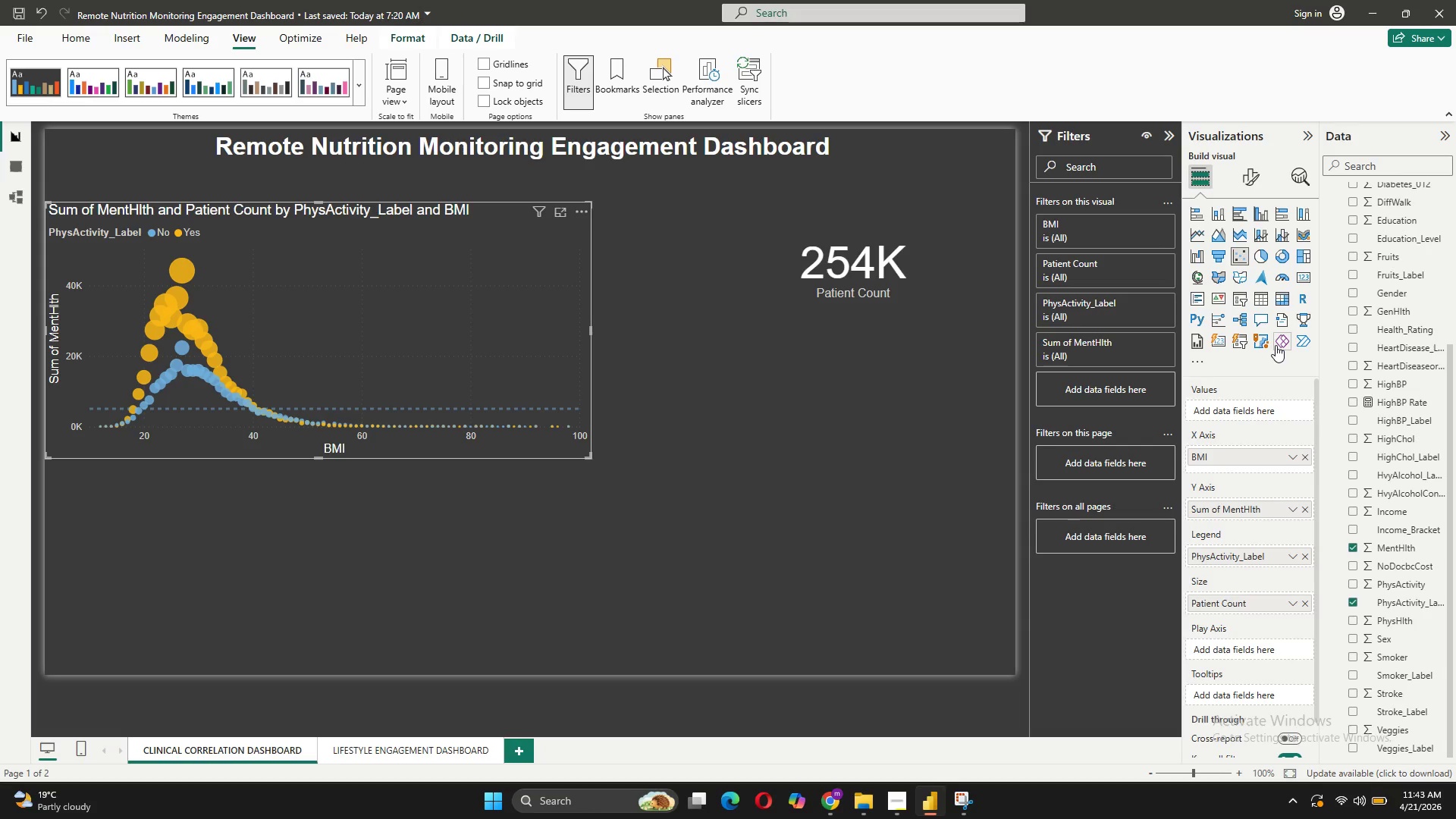 
left_click([1288, 181])
 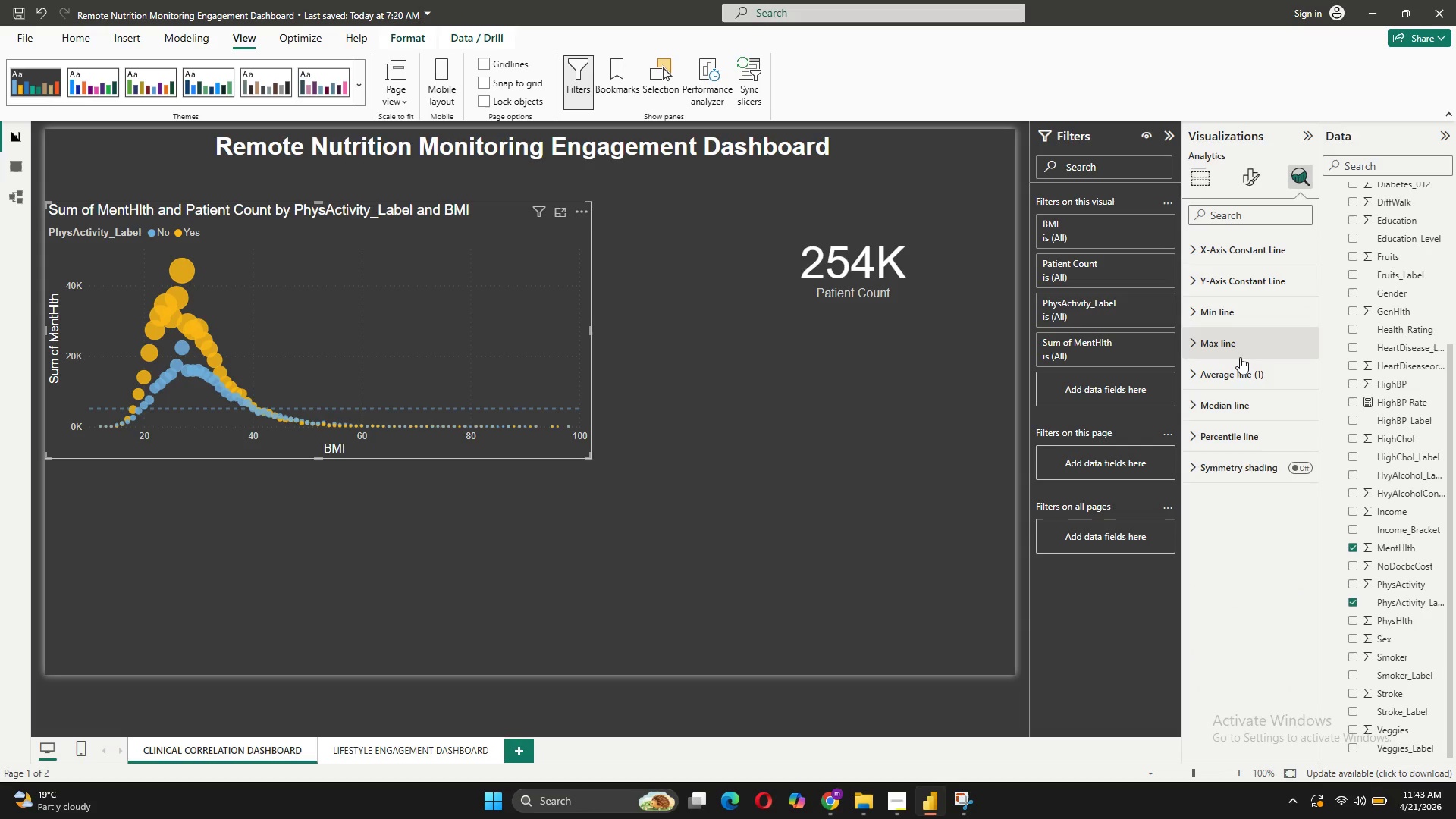 
left_click([1240, 375])
 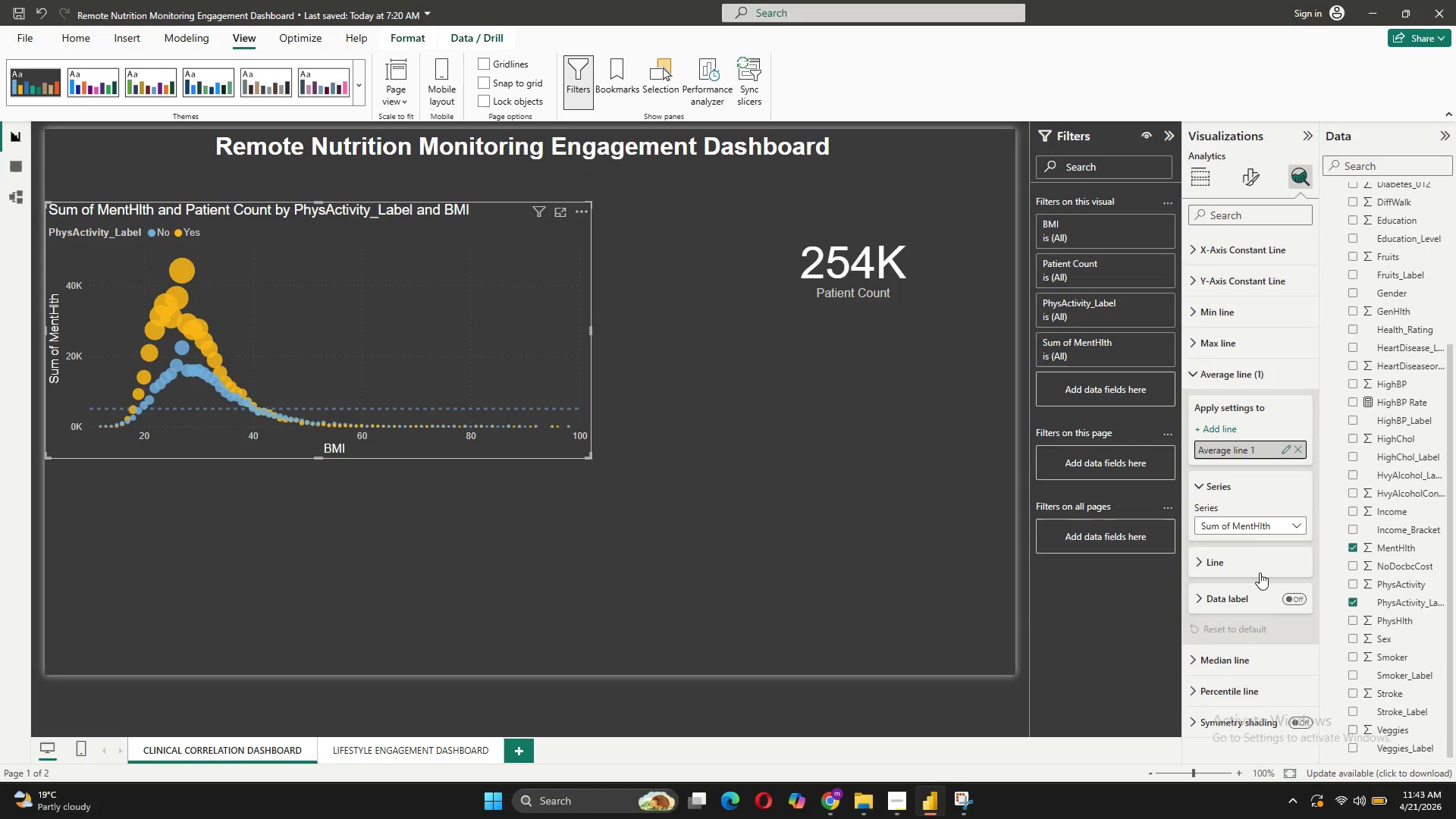 
left_click([1306, 597])
 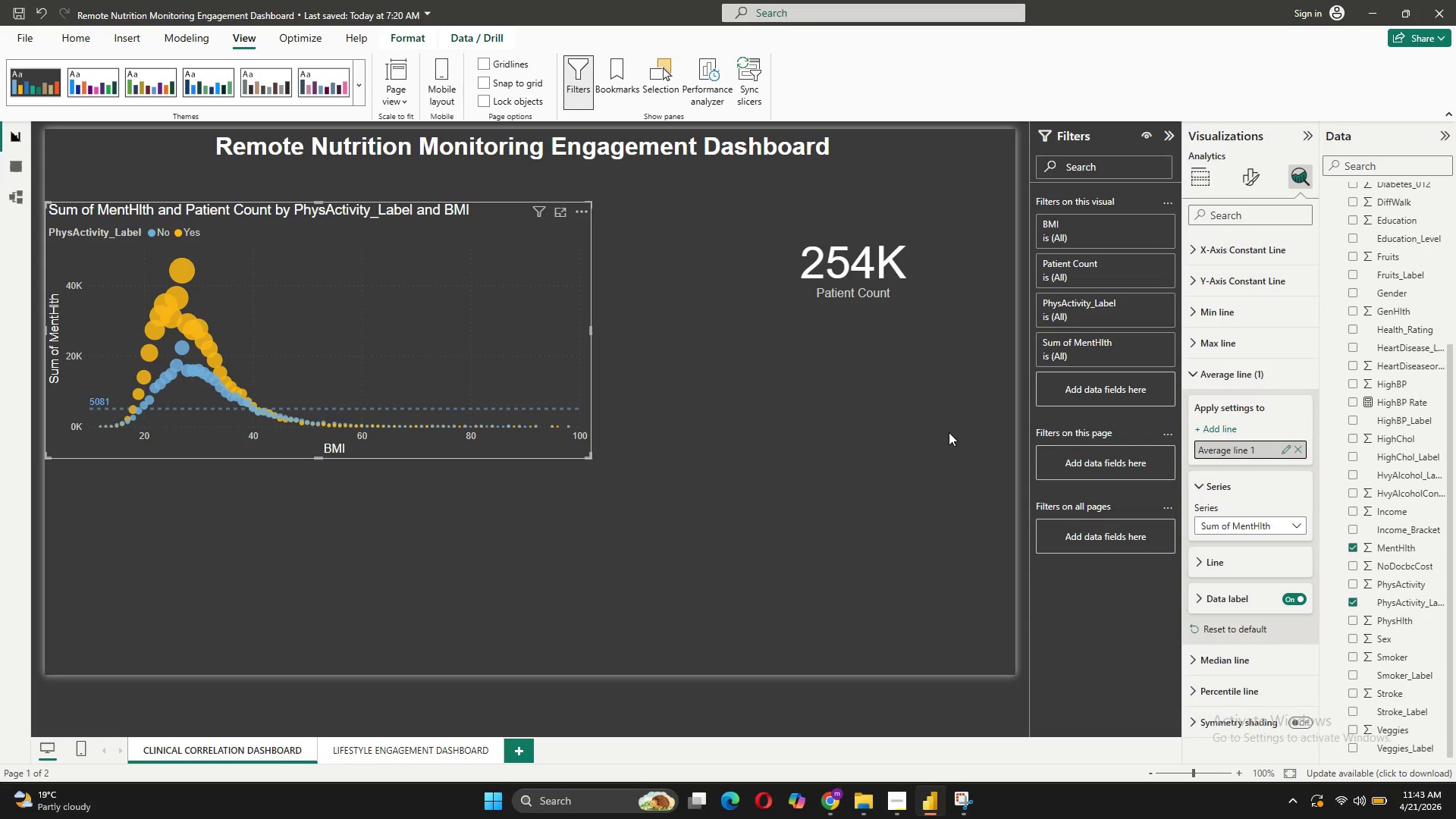 
left_click([1291, 561])
 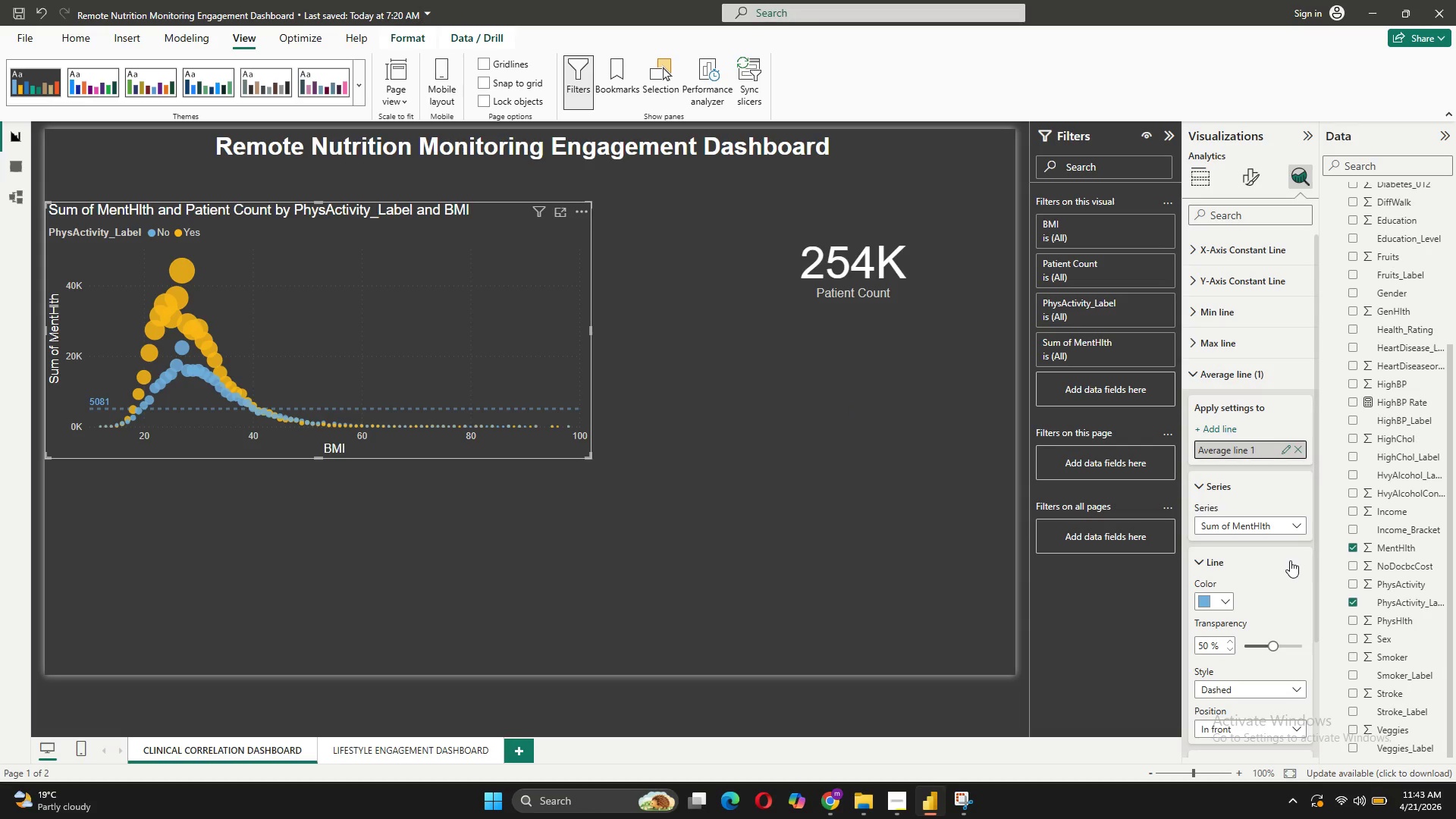 
scroll: coordinate [1290, 560], scroll_direction: down, amount: 2.0
 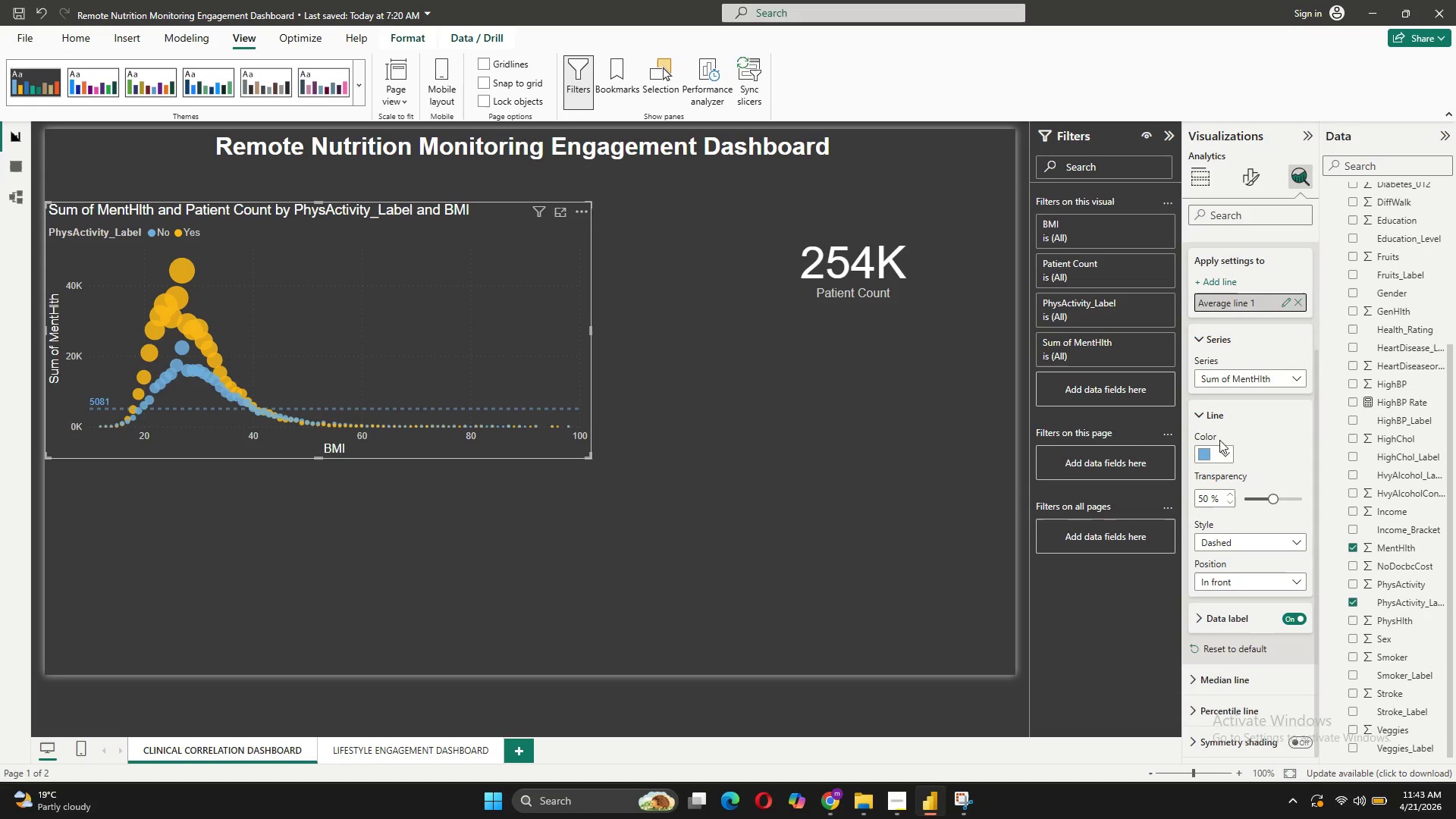 
left_click([1220, 451])
 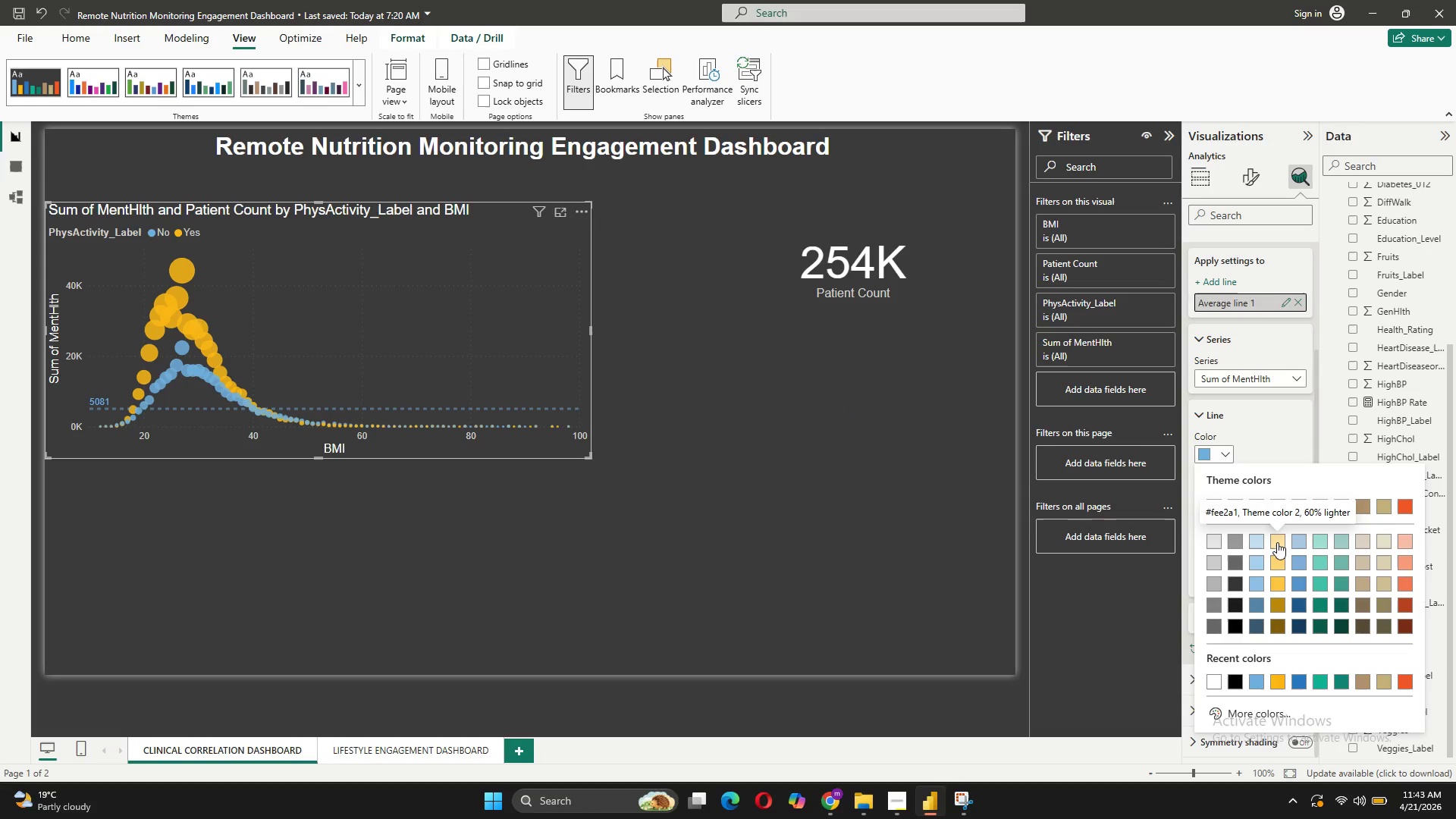 
wait(7.02)
 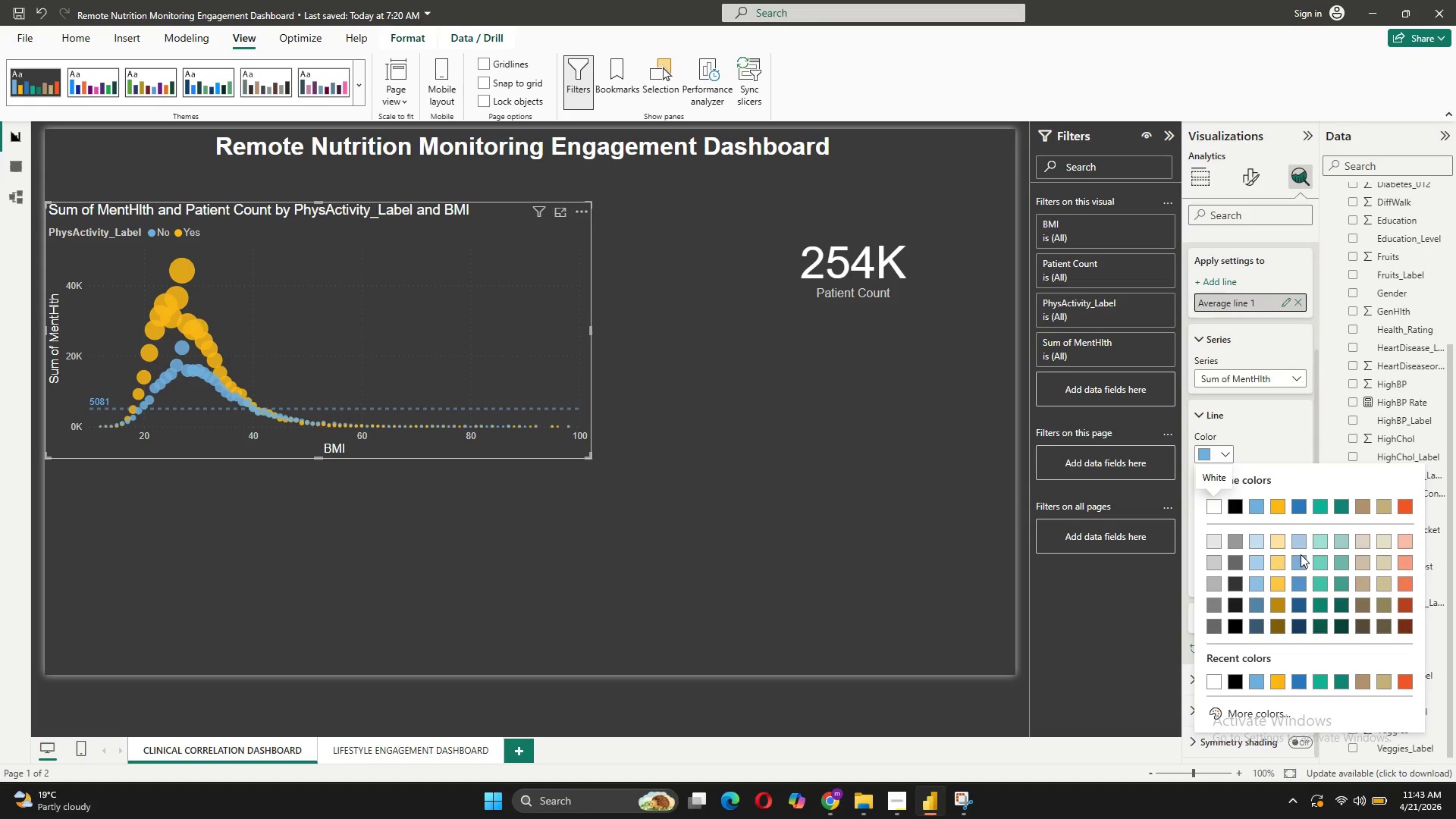 
left_click([1272, 542])
 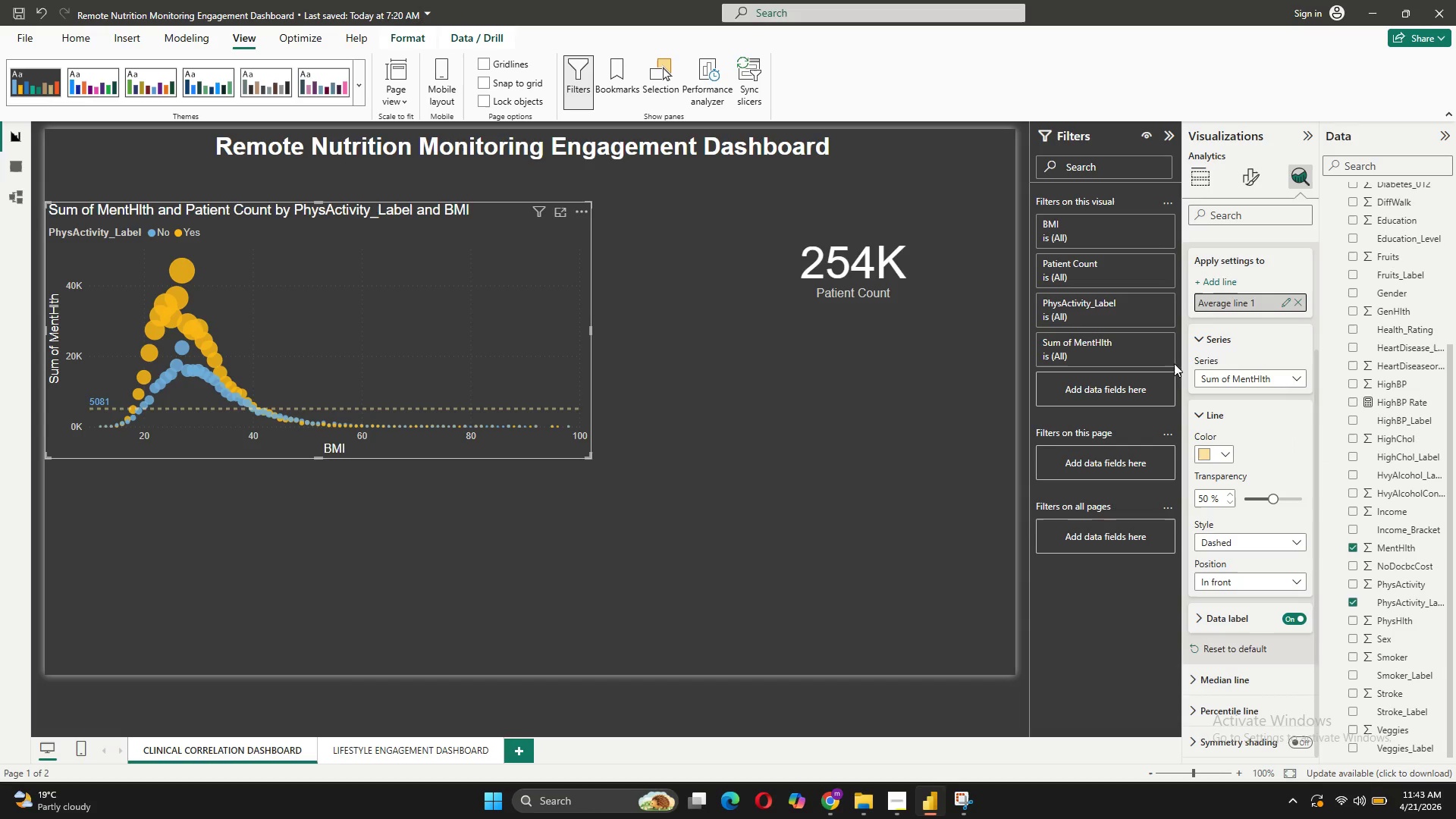 
left_click([1204, 180])
 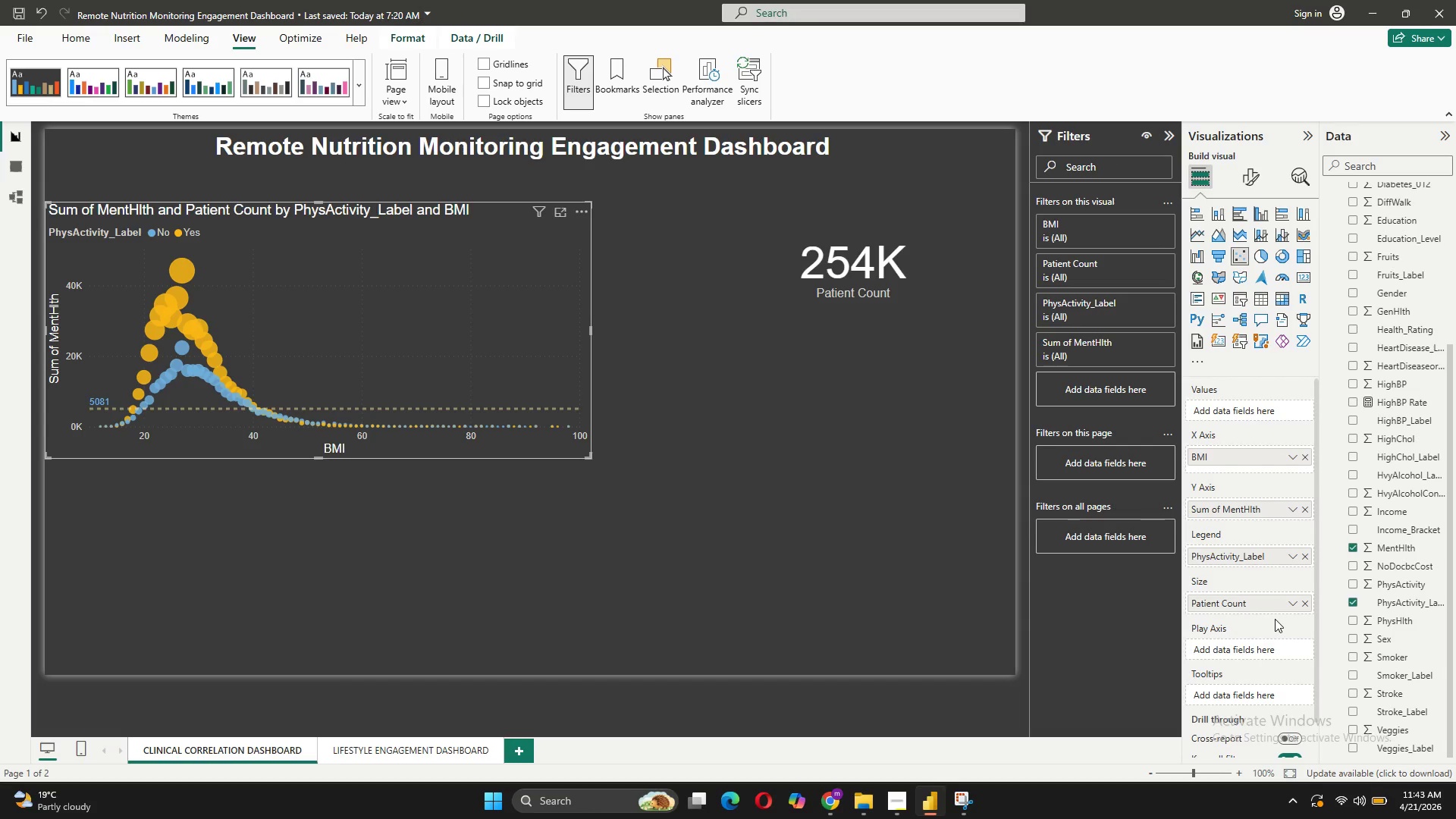 
scroll: coordinate [1272, 600], scroll_direction: down, amount: 4.0
 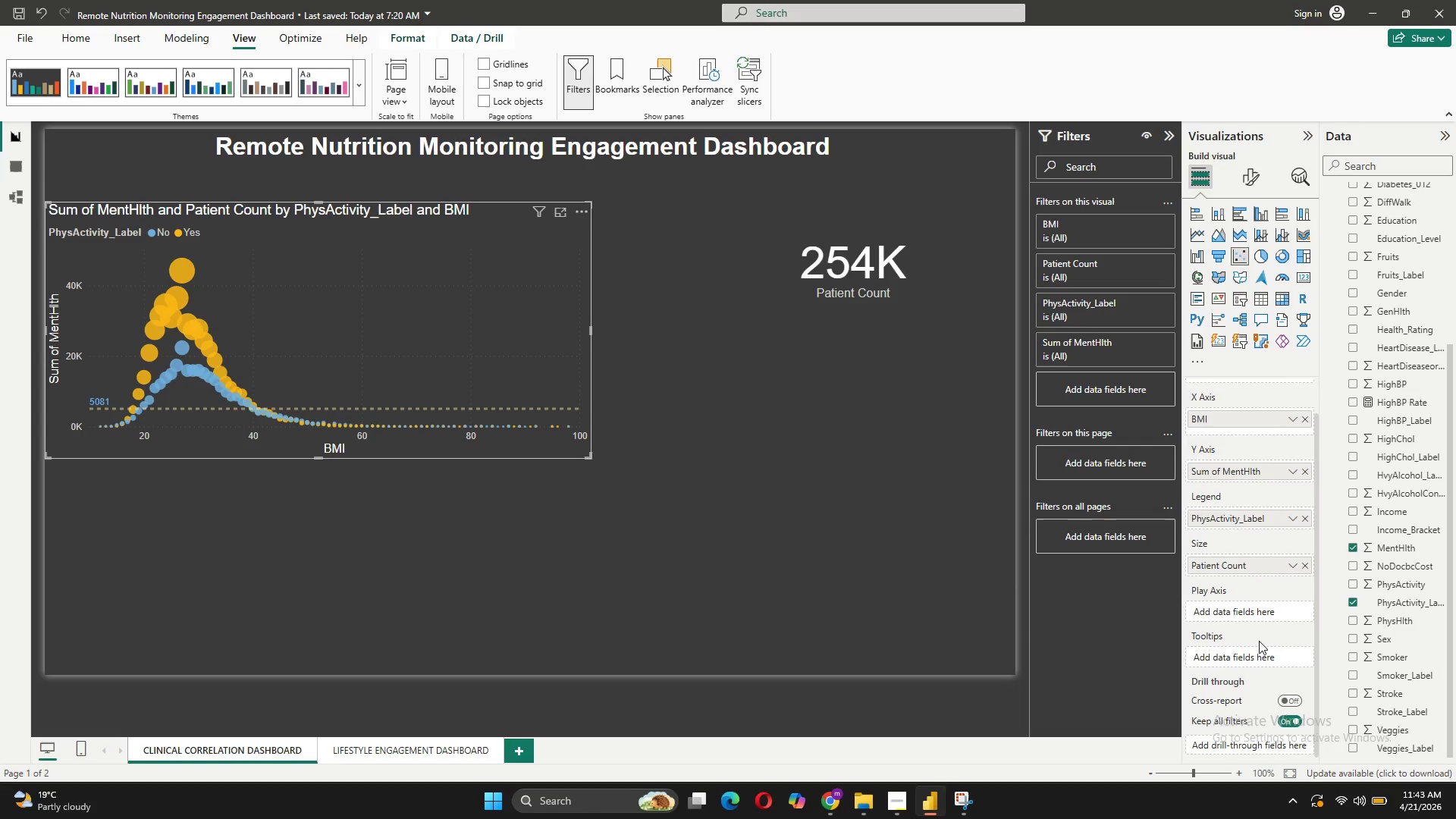 
scroll: coordinate [1259, 640], scroll_direction: up, amount: 2.0
 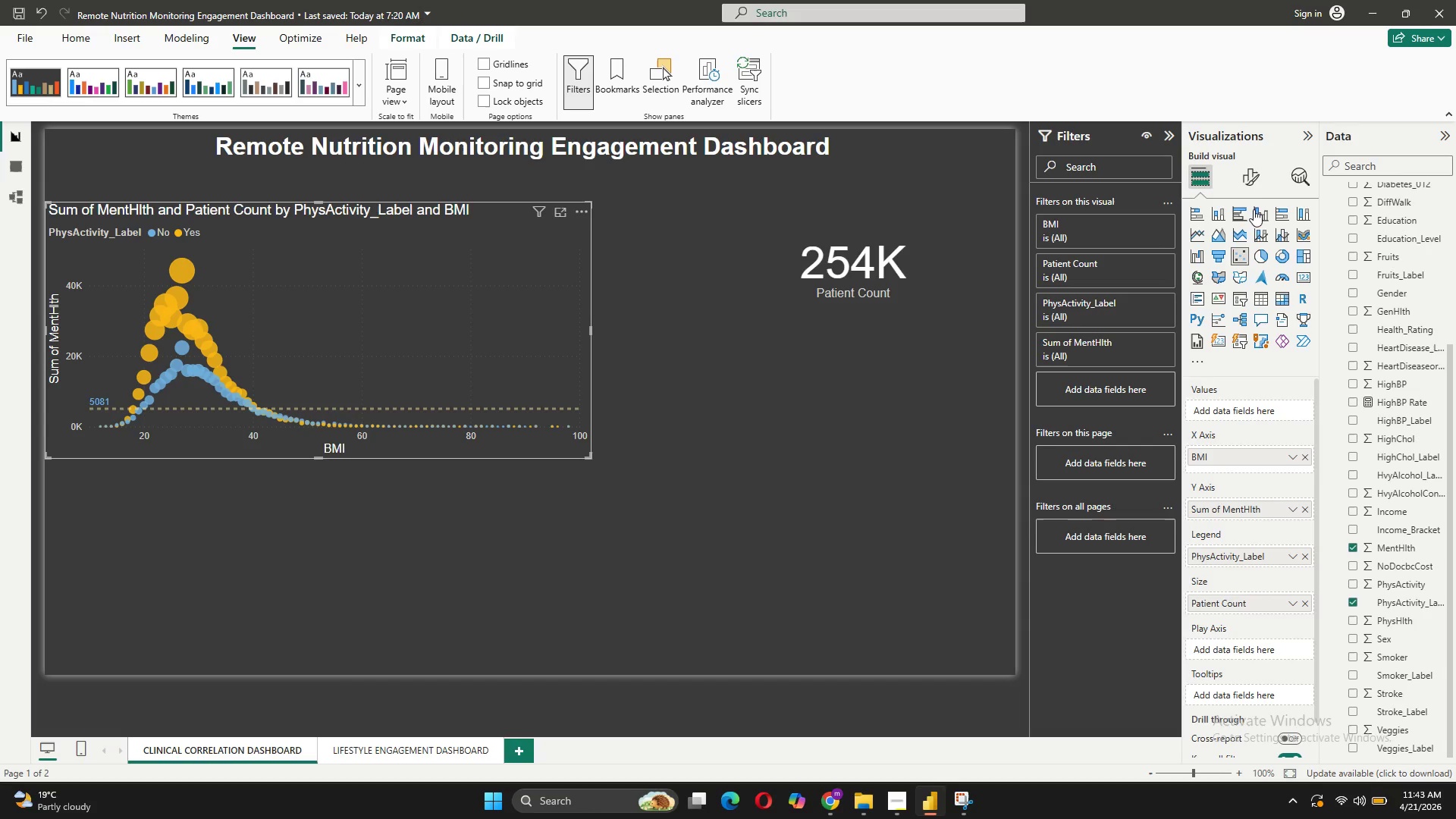 
left_click([1252, 184])
 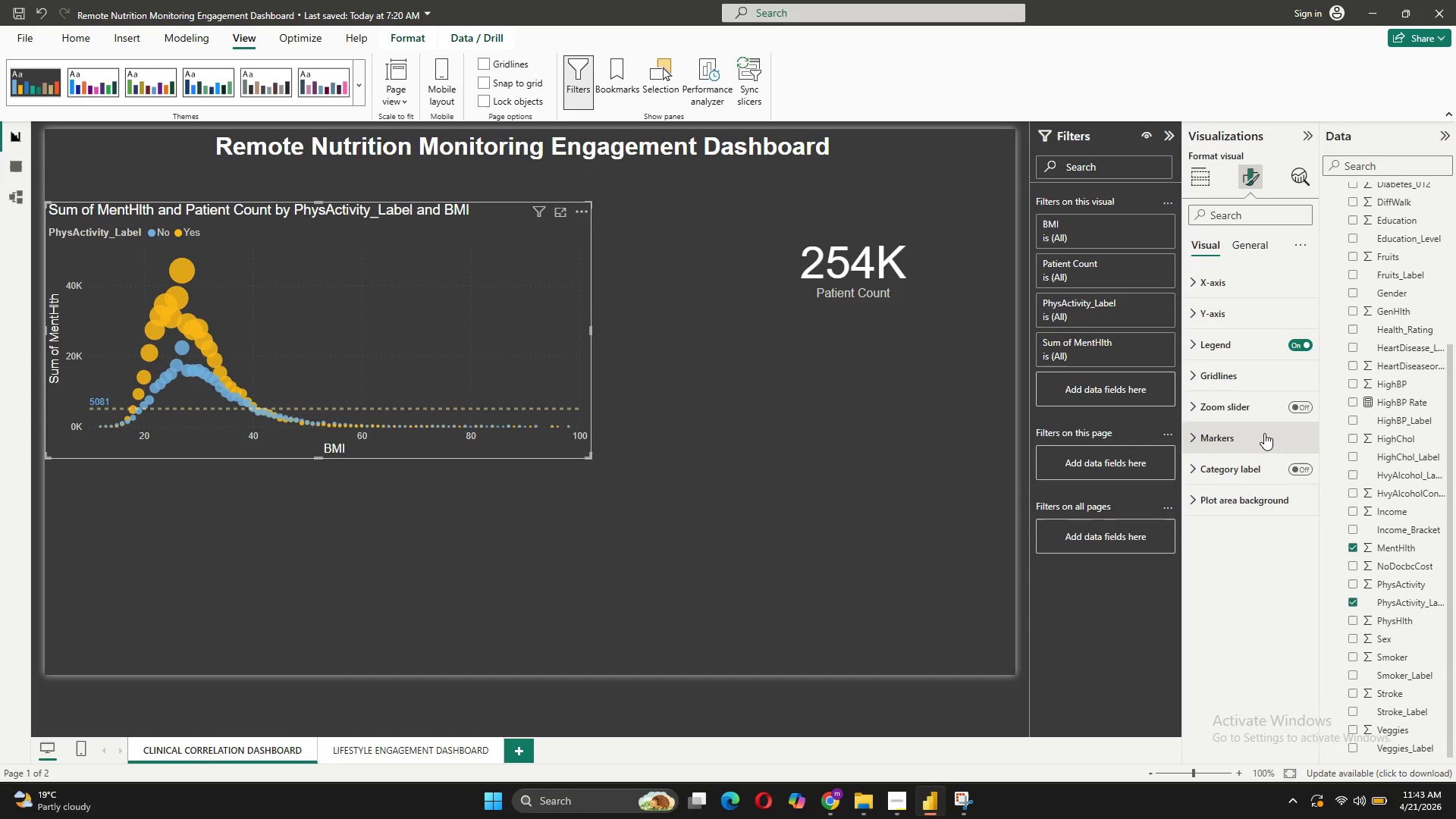 
left_click([1260, 446])
 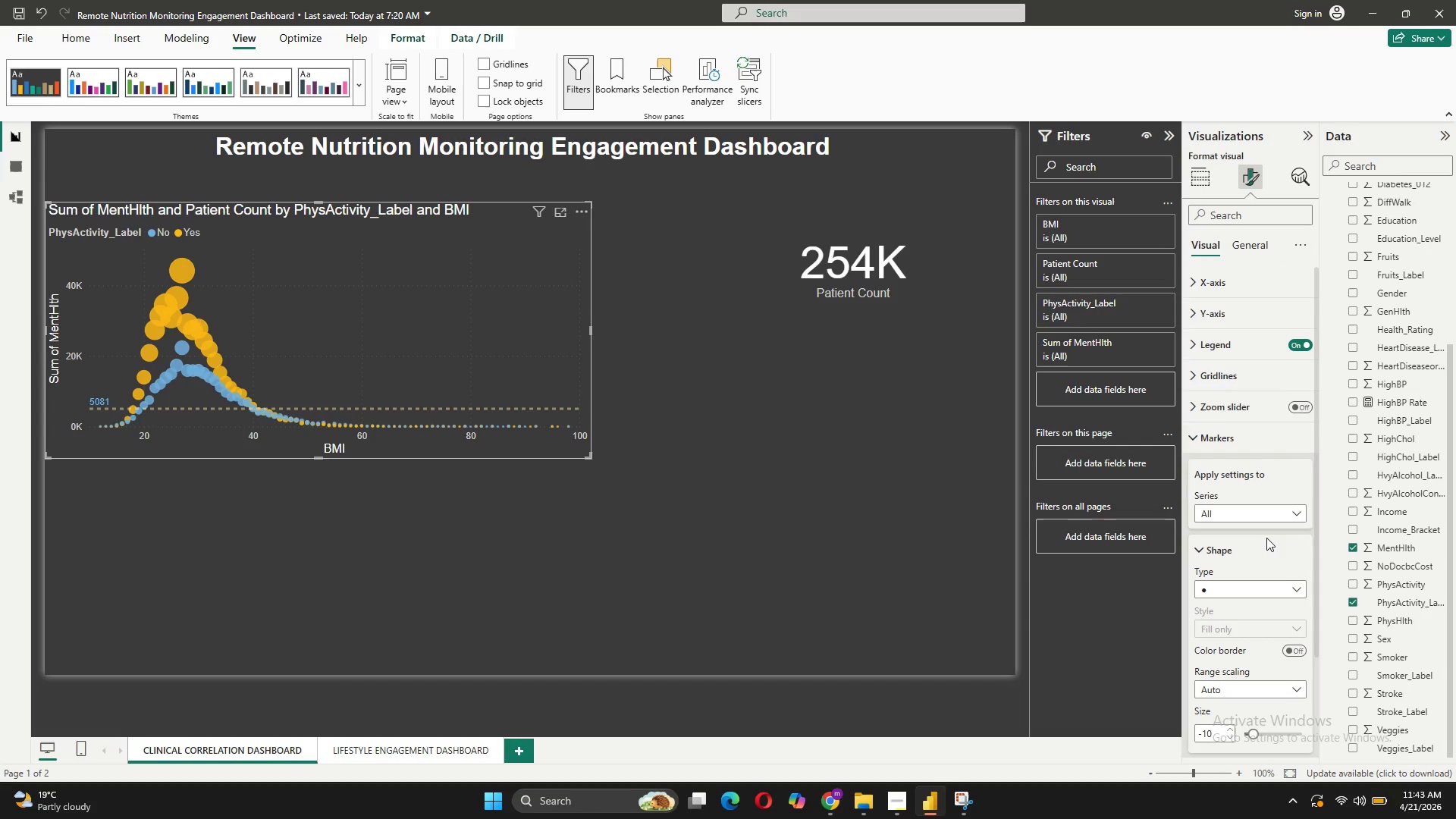 
scroll: coordinate [1245, 571], scroll_direction: down, amount: 4.0
 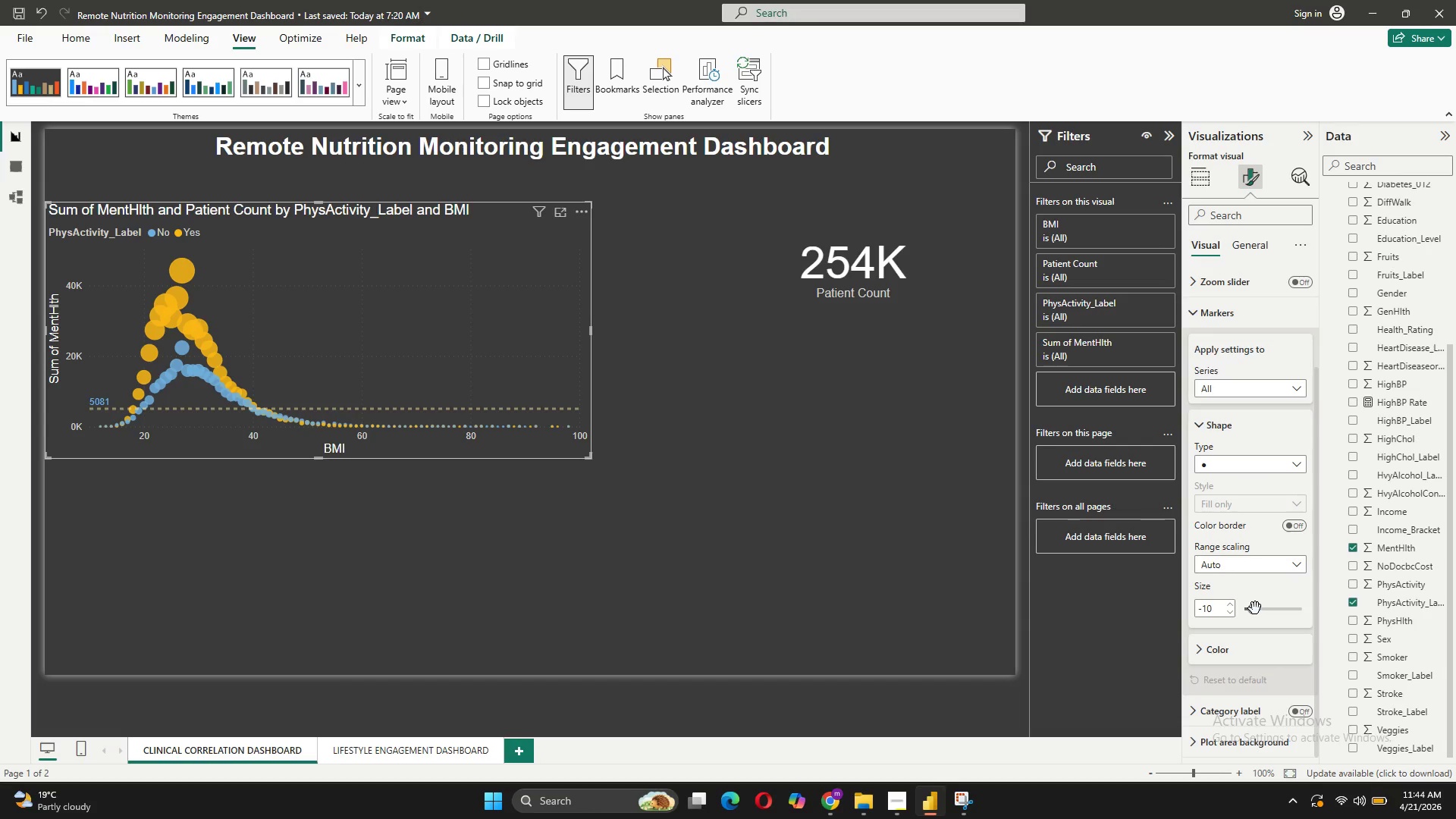 
left_click_drag(start_coordinate=[1255, 608], to_coordinate=[1279, 606])
 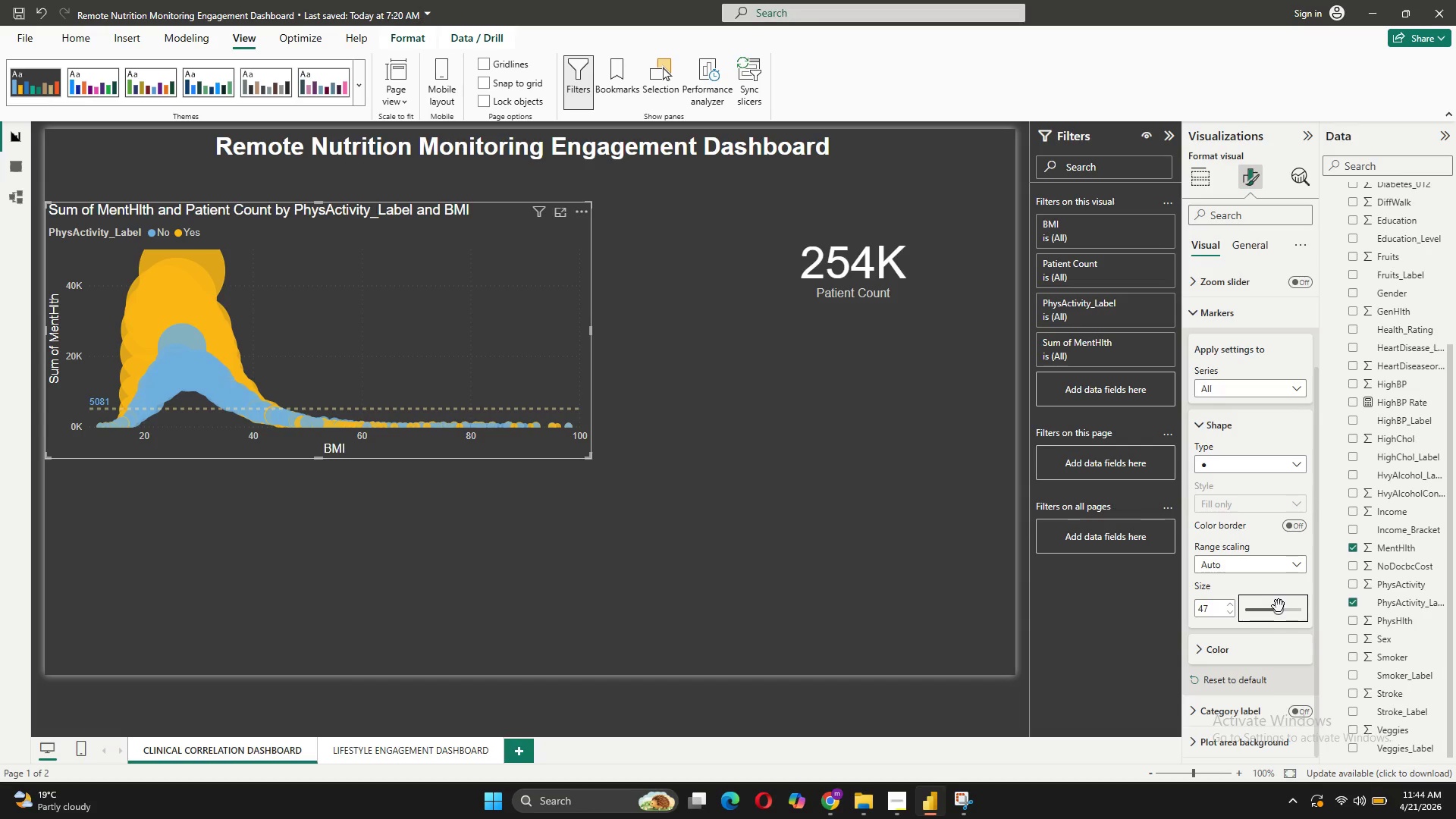 
left_click_drag(start_coordinate=[1279, 606], to_coordinate=[1255, 608])
 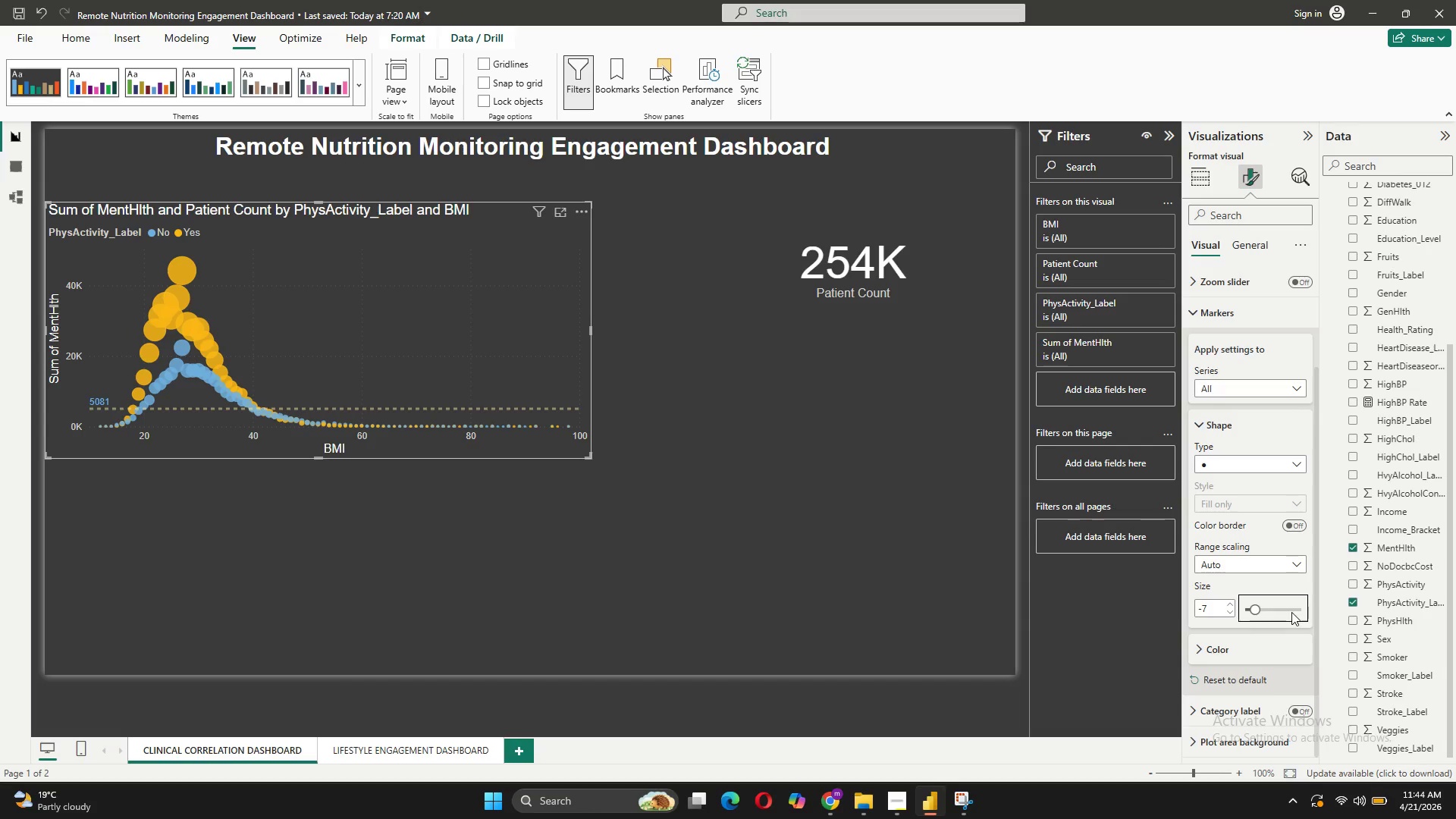 
left_click([1273, 649])
 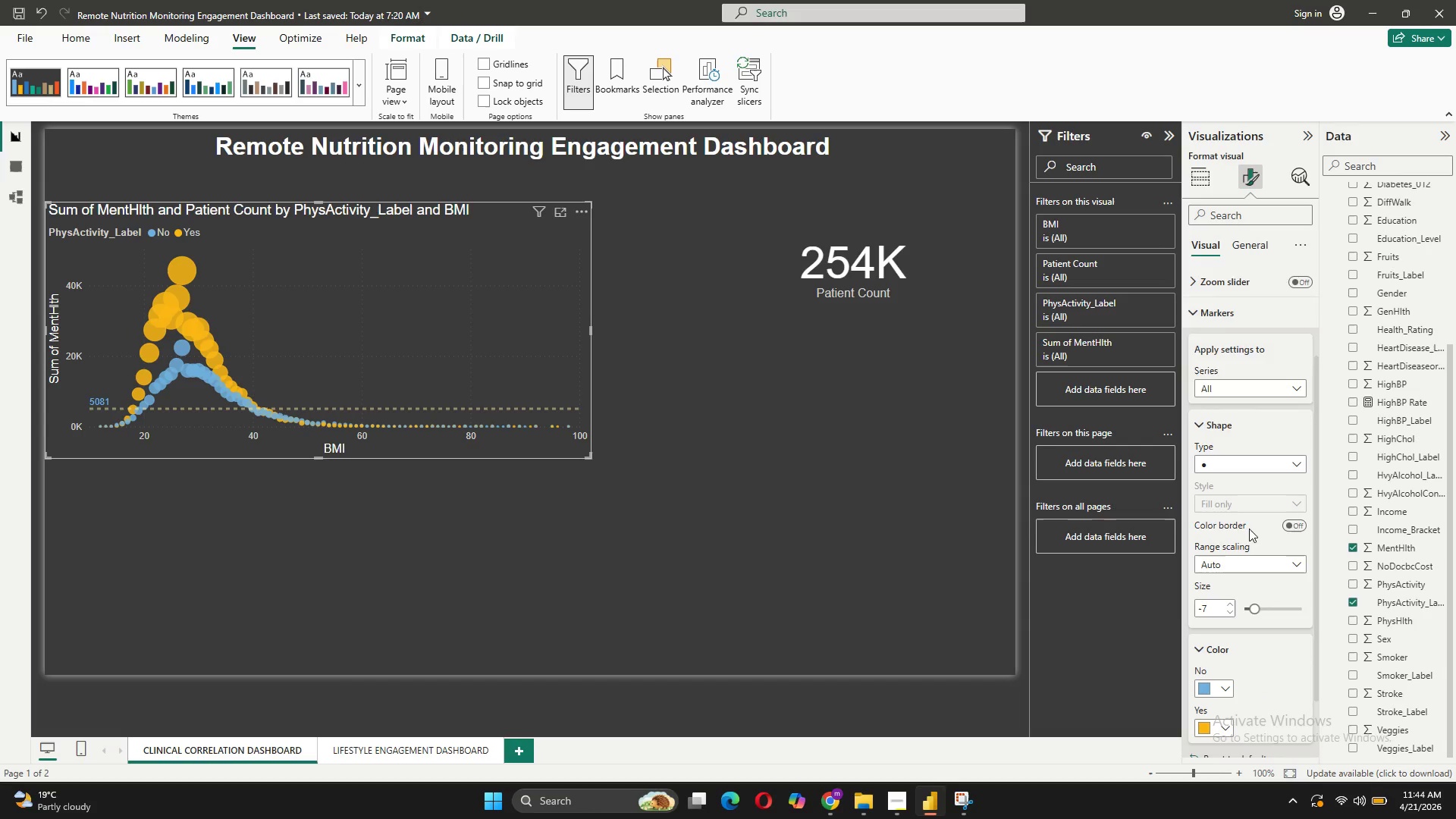 
scroll: coordinate [1249, 527], scroll_direction: down, amount: 8.0
 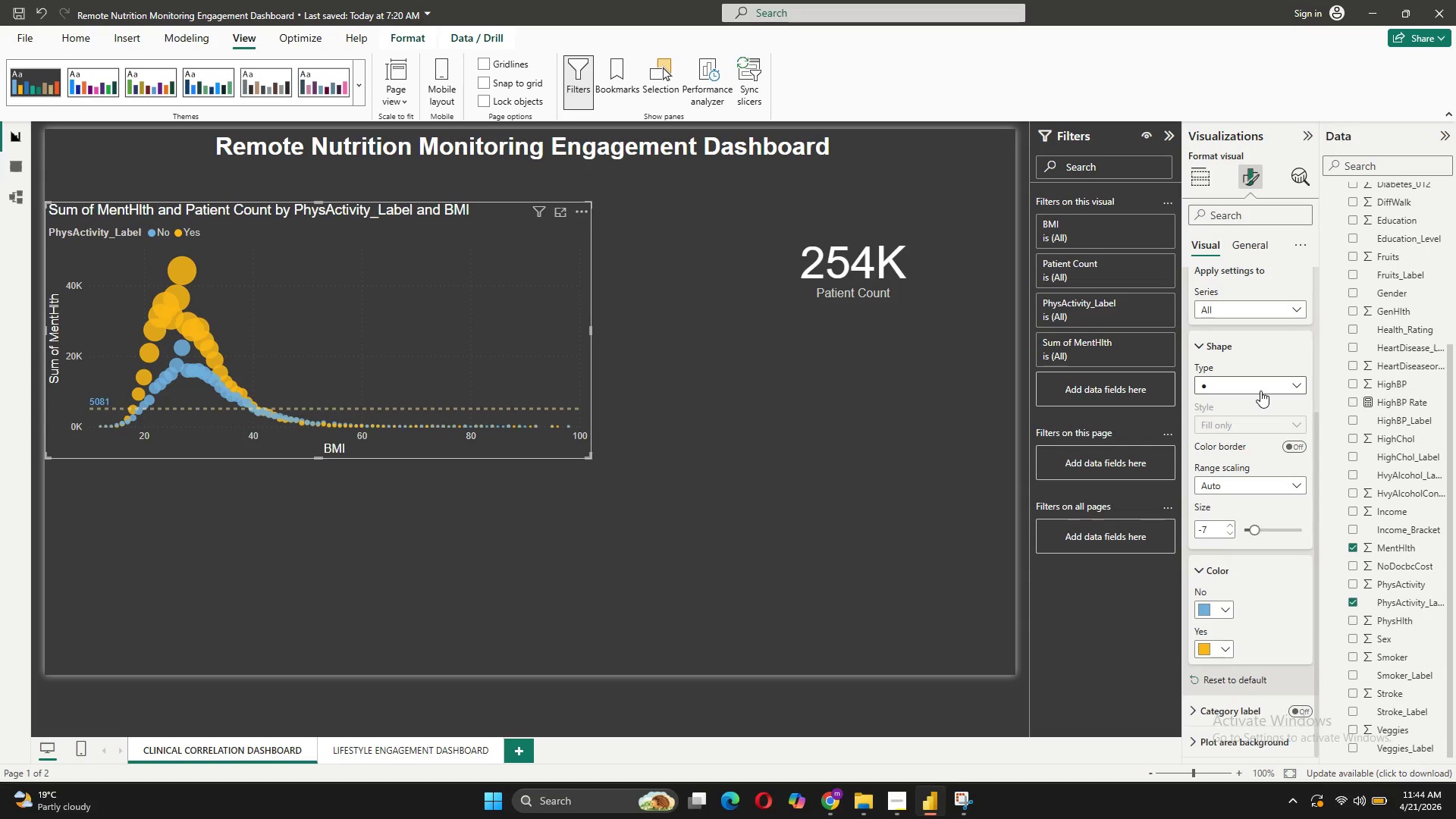 
wait(5.99)
 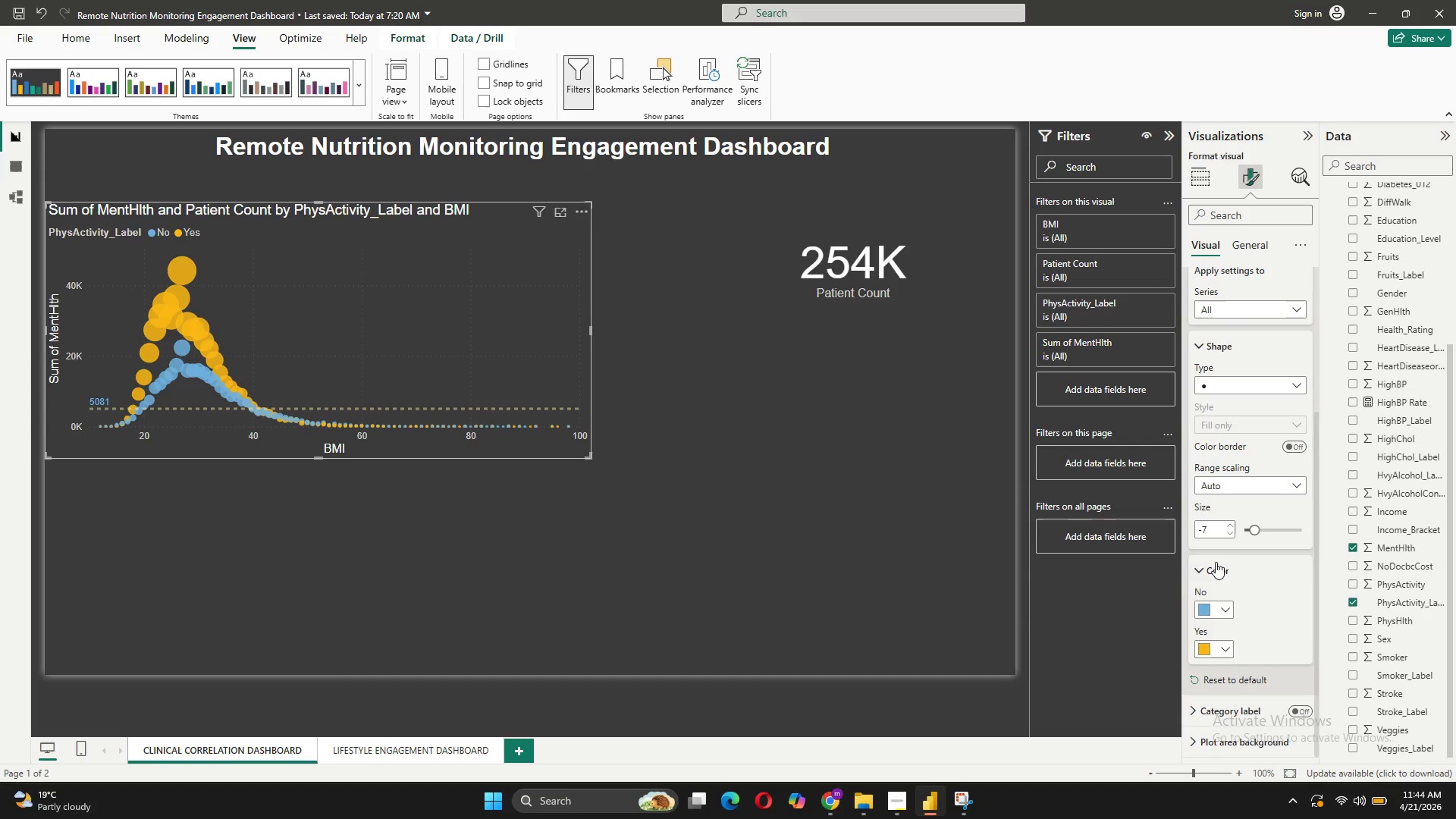 
left_click([1210, 351])
 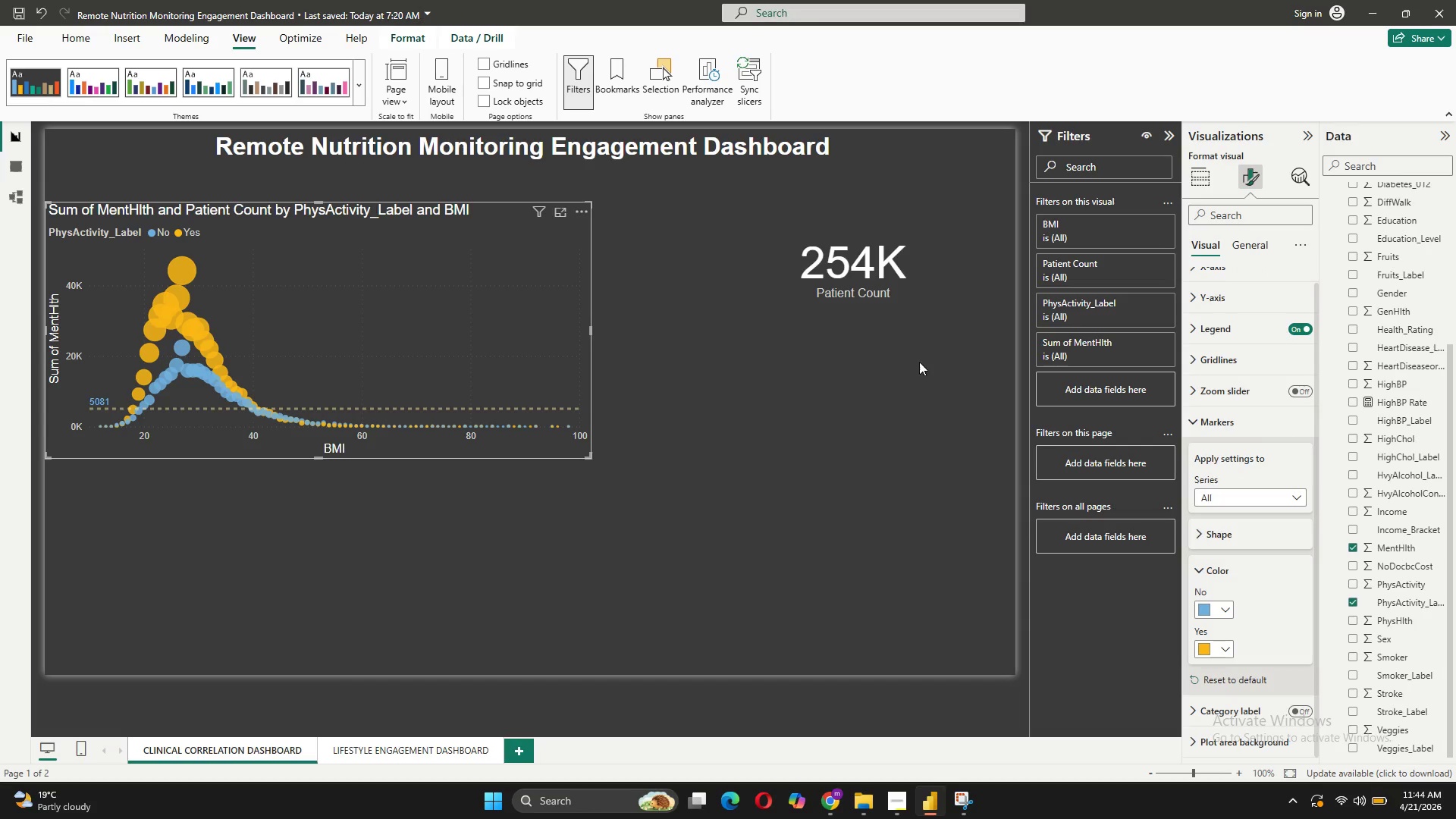 
left_click([533, 240])
 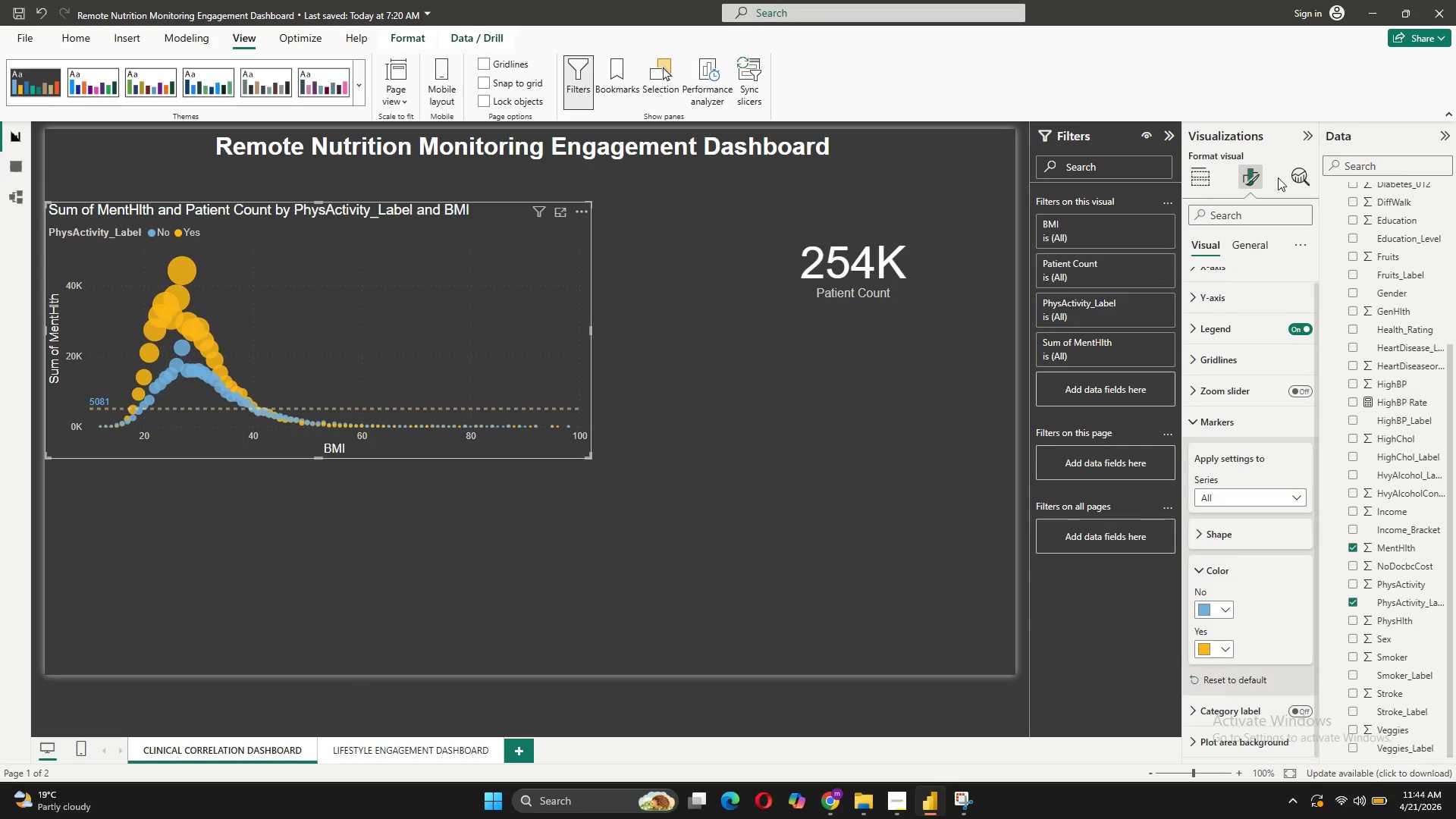 
left_click([1194, 168])
 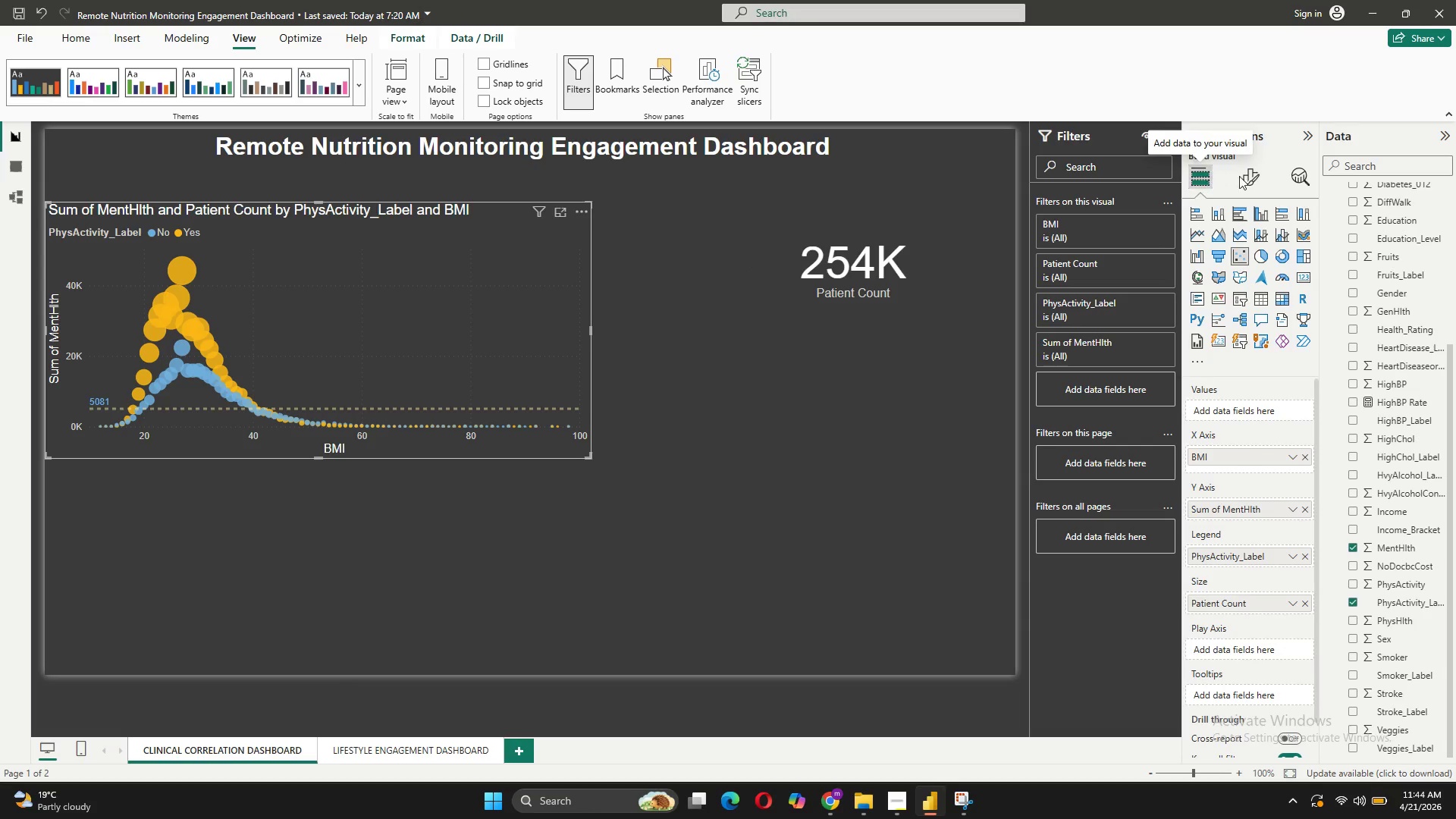 
left_click([1243, 177])
 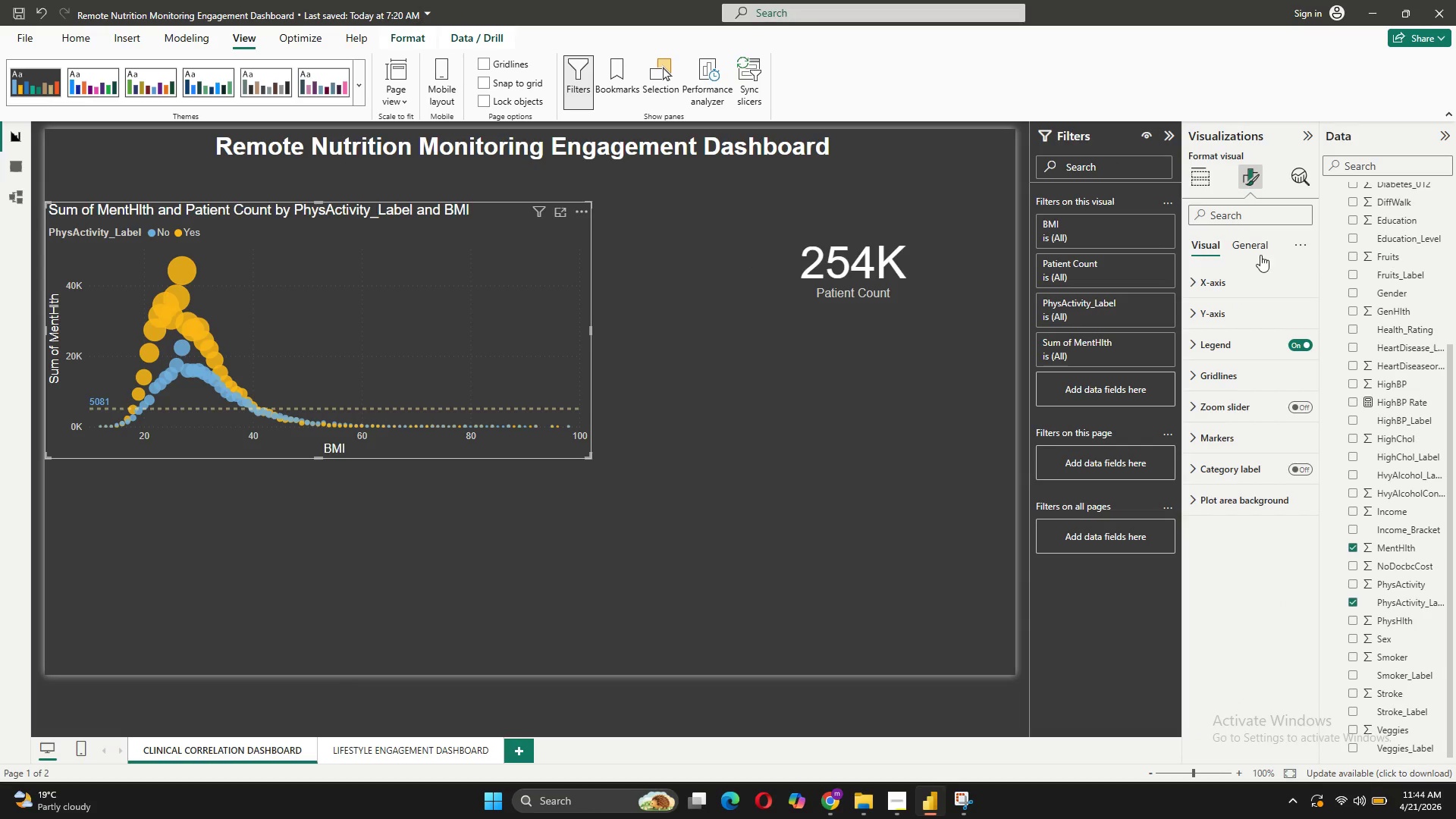 
left_click([1260, 255])
 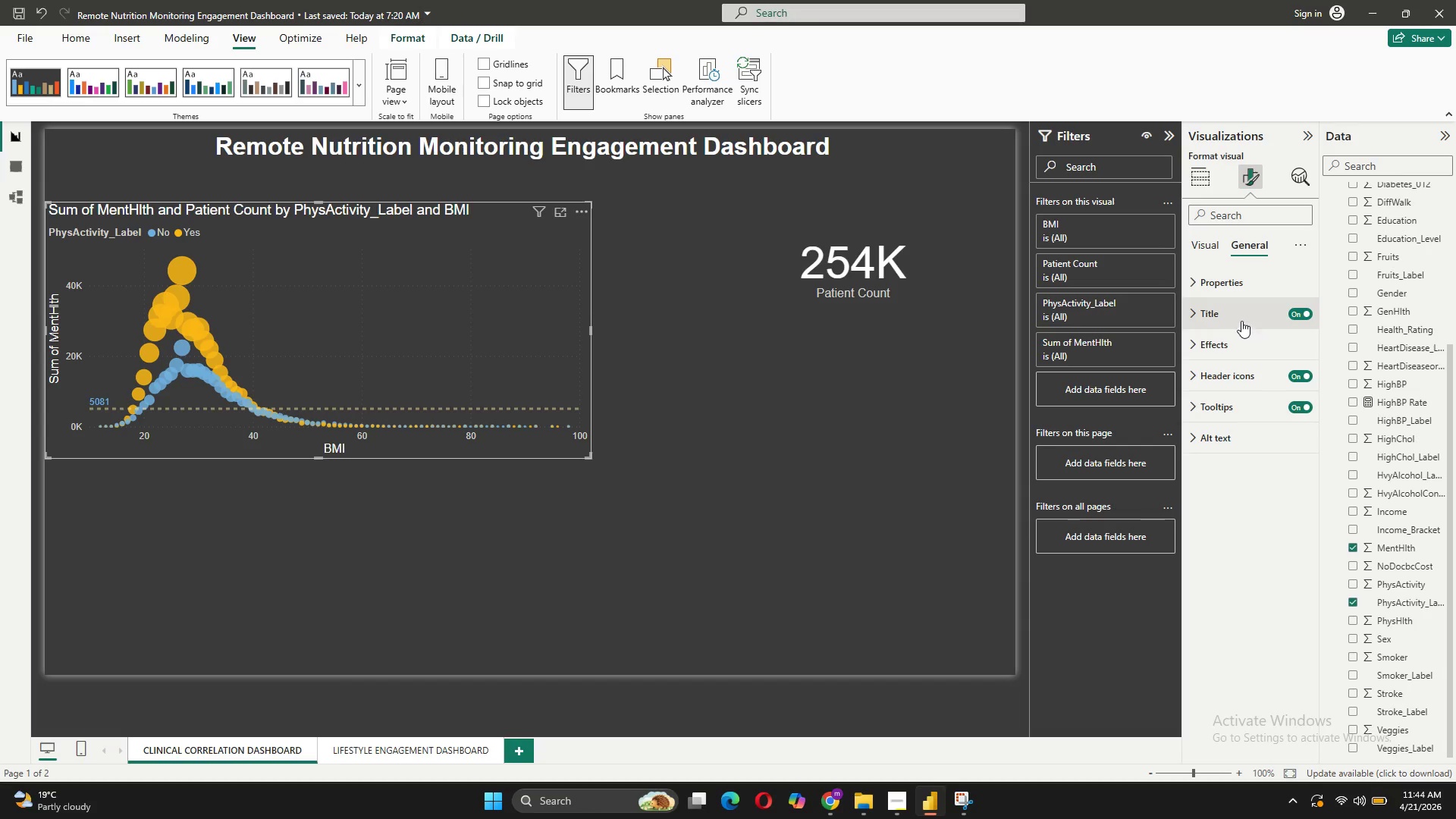 
left_click([1241, 315])
 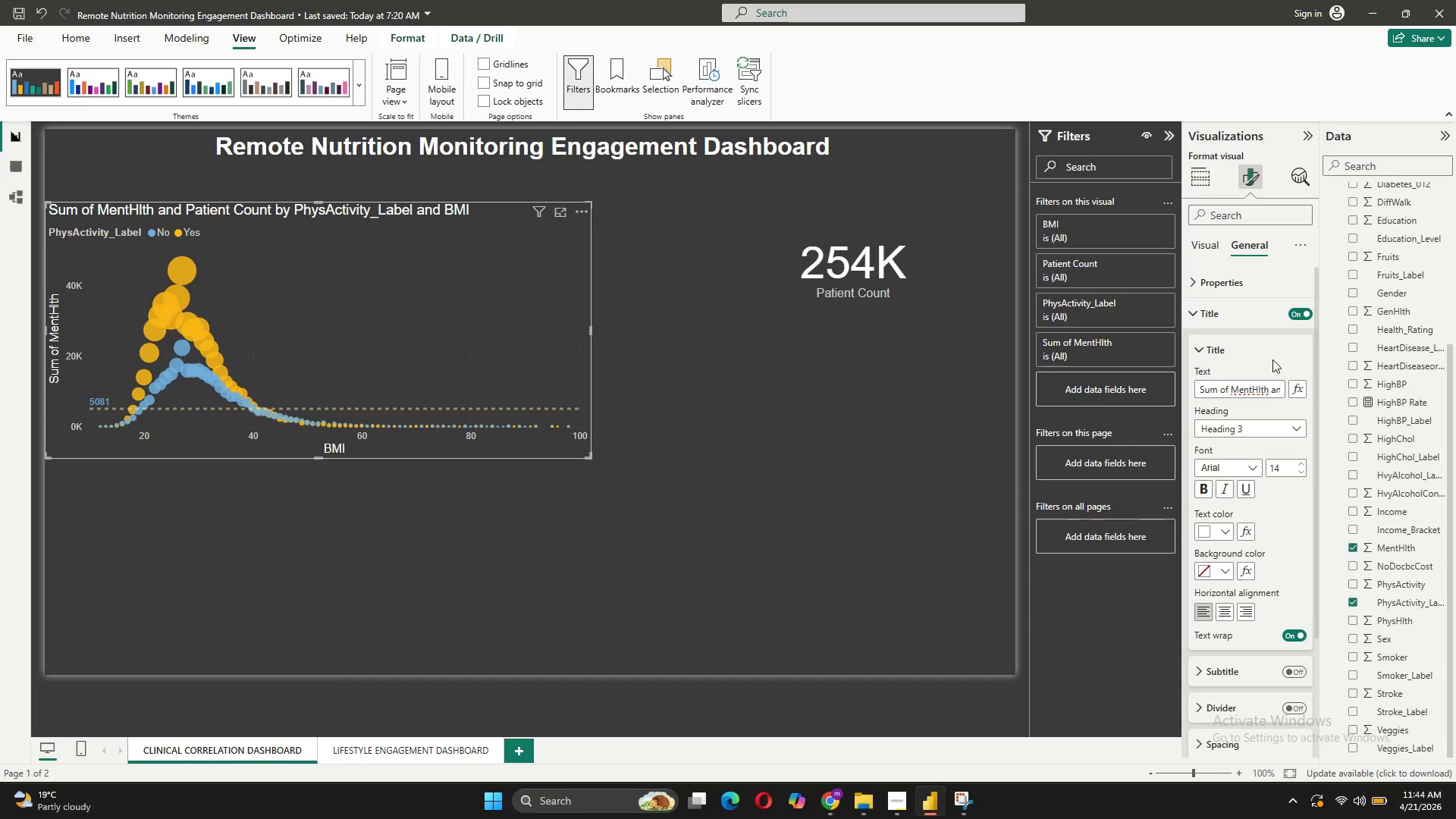 
wait(5.25)
 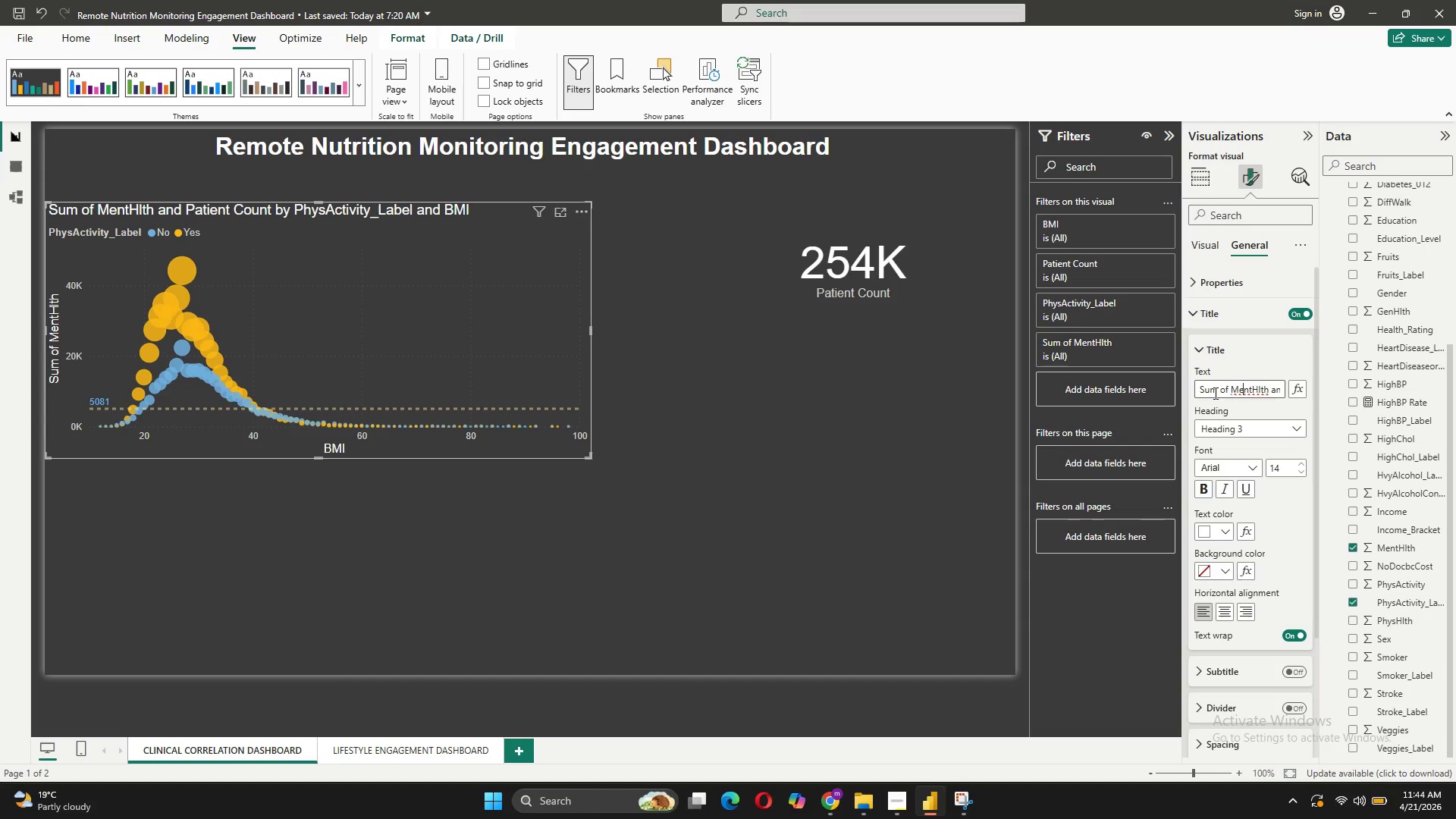 
left_click_drag(start_coordinate=[1197, 387], to_coordinate=[1343, 391])
 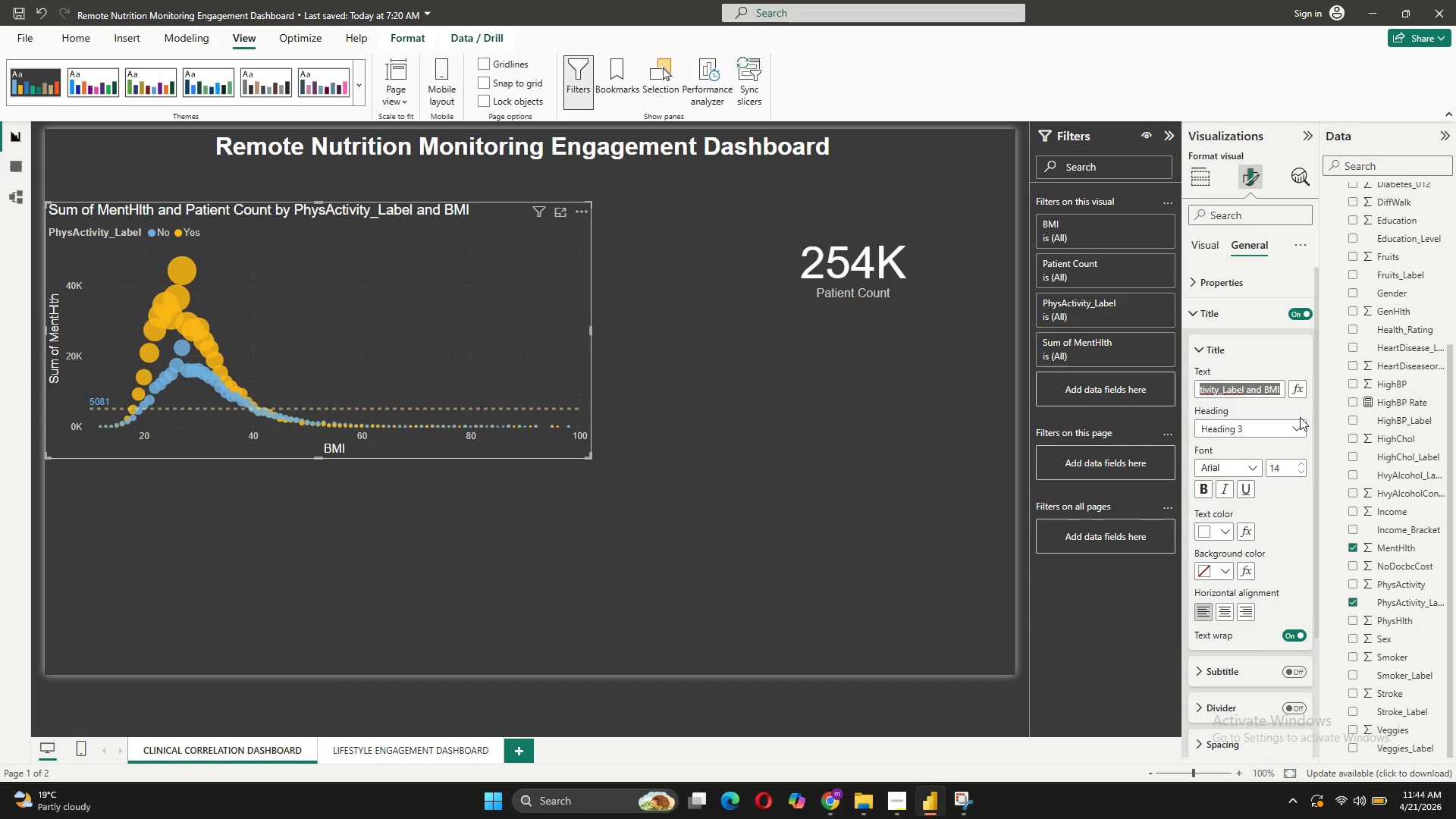 
key(Backspace)
type(BMI vs Mental Health Days by Physical Activity Status)
 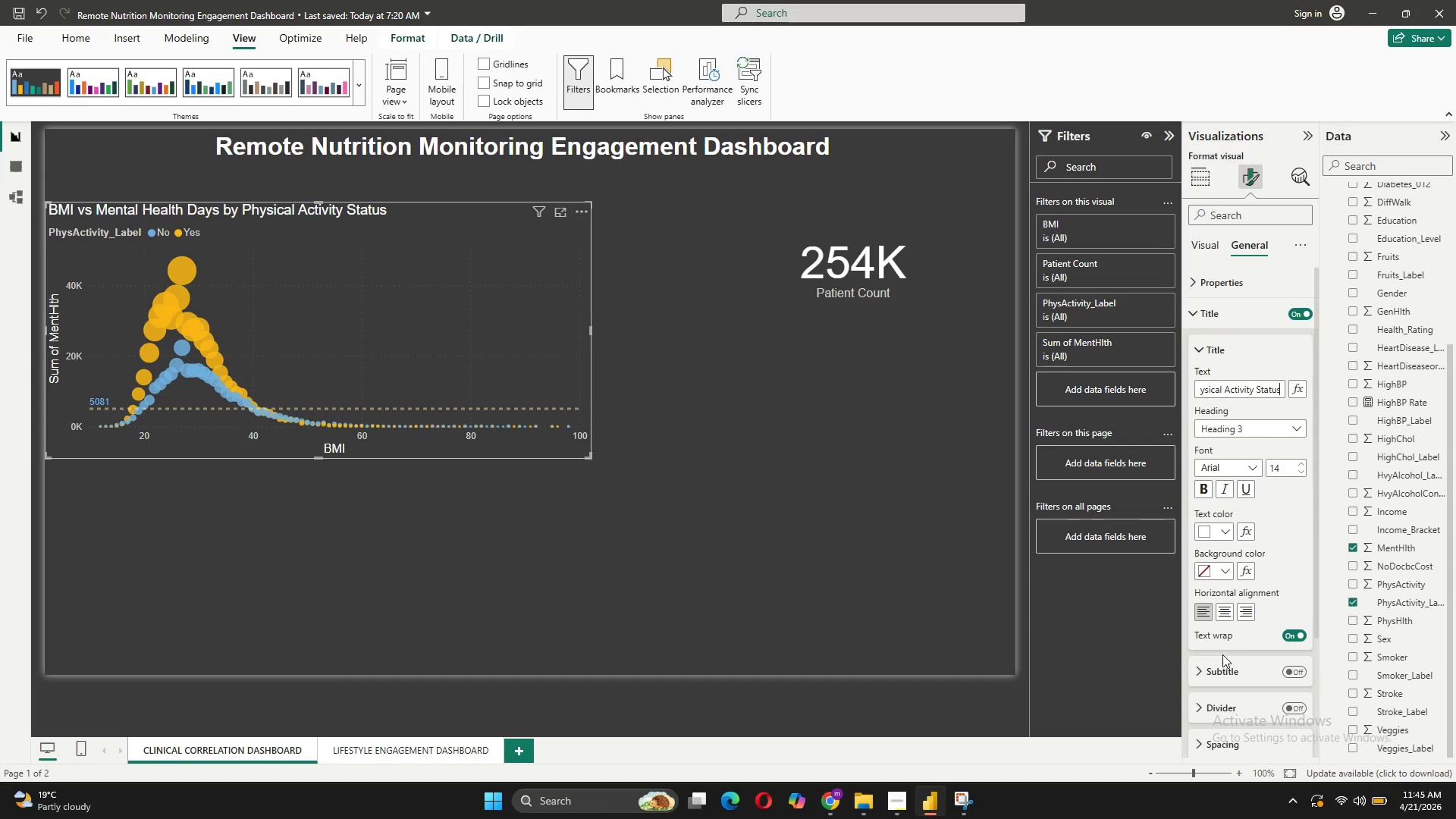 
left_click([1217, 612])
 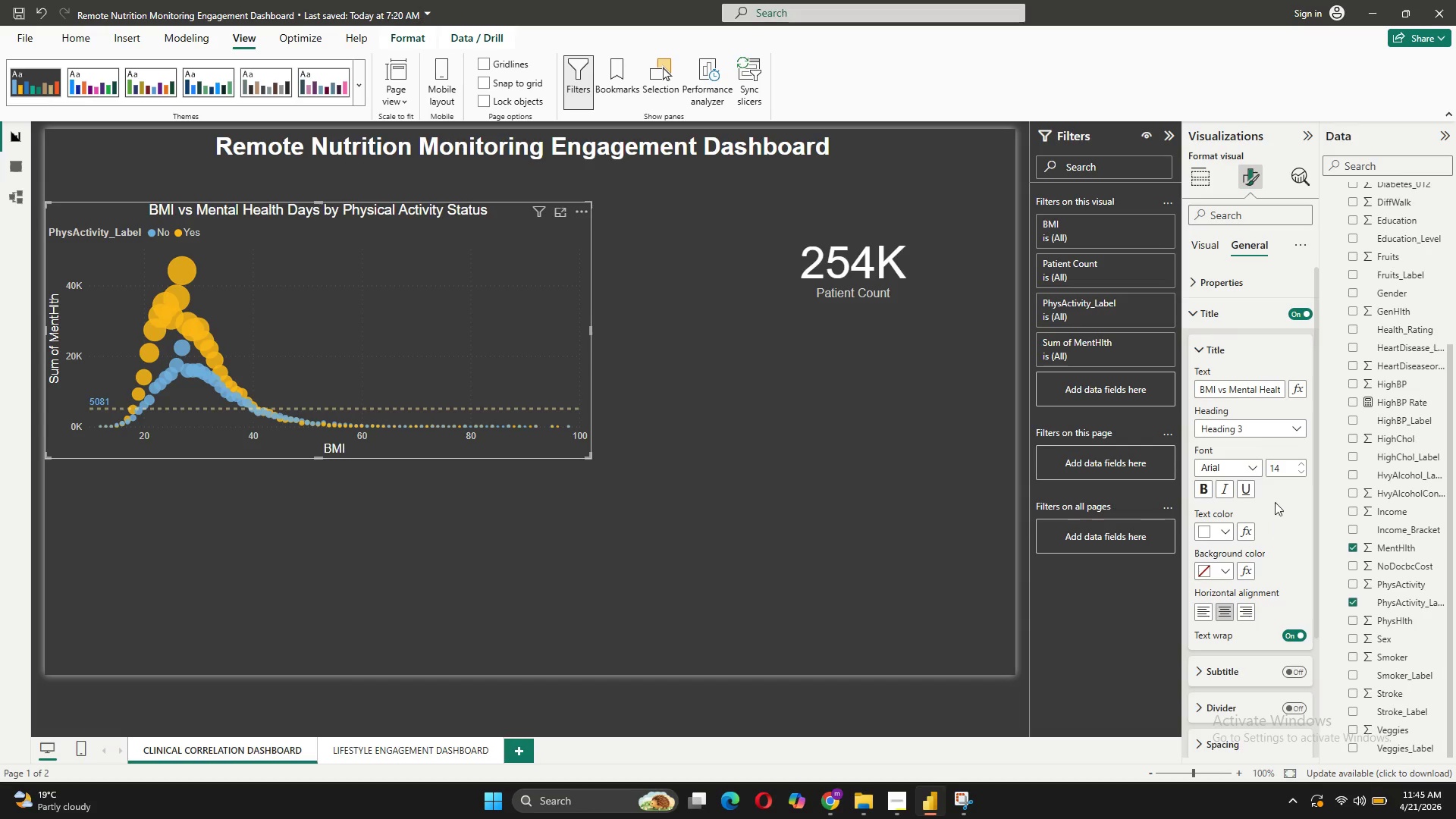 
left_click([1211, 488])
 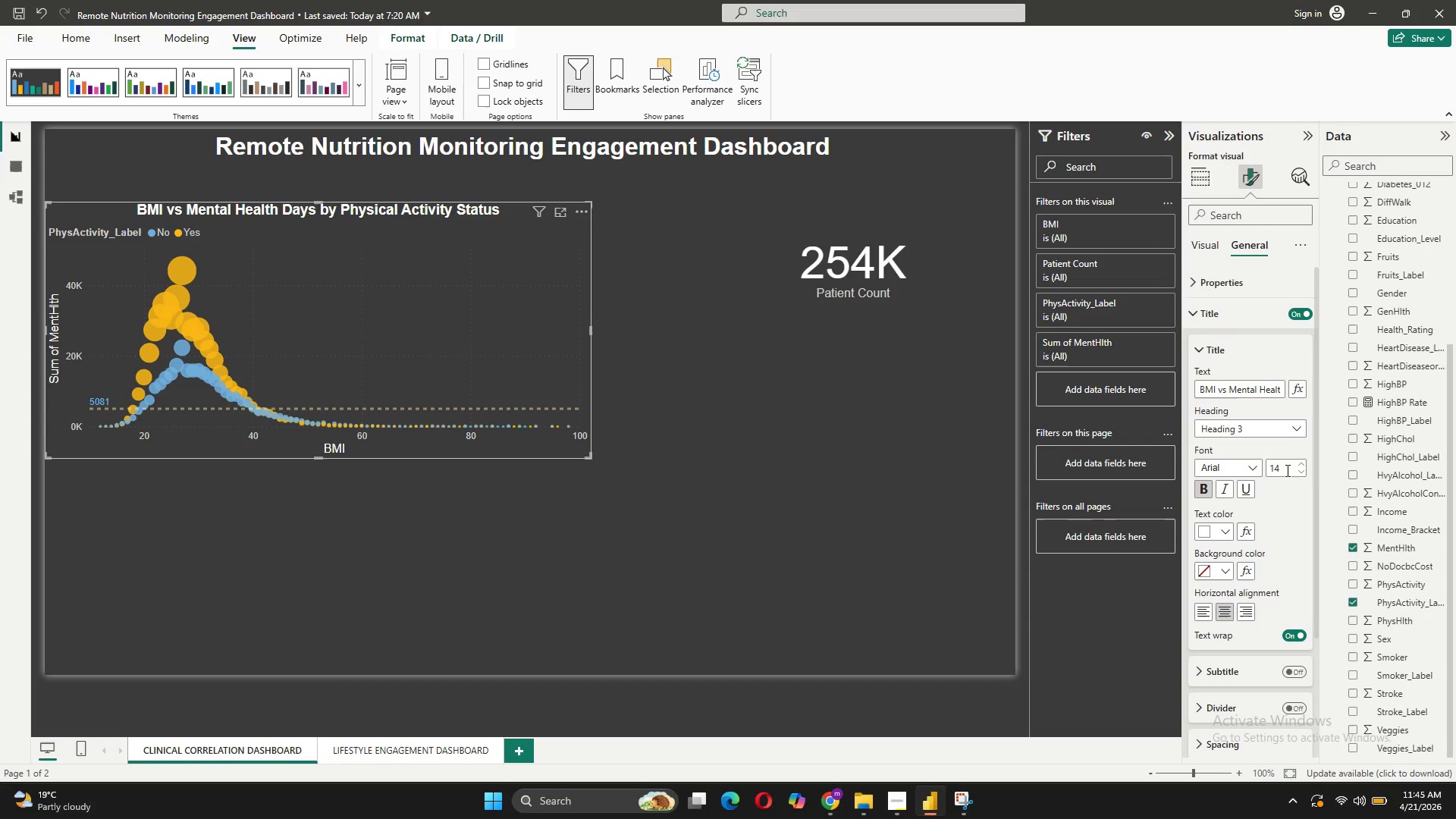 
left_click([1304, 466])
 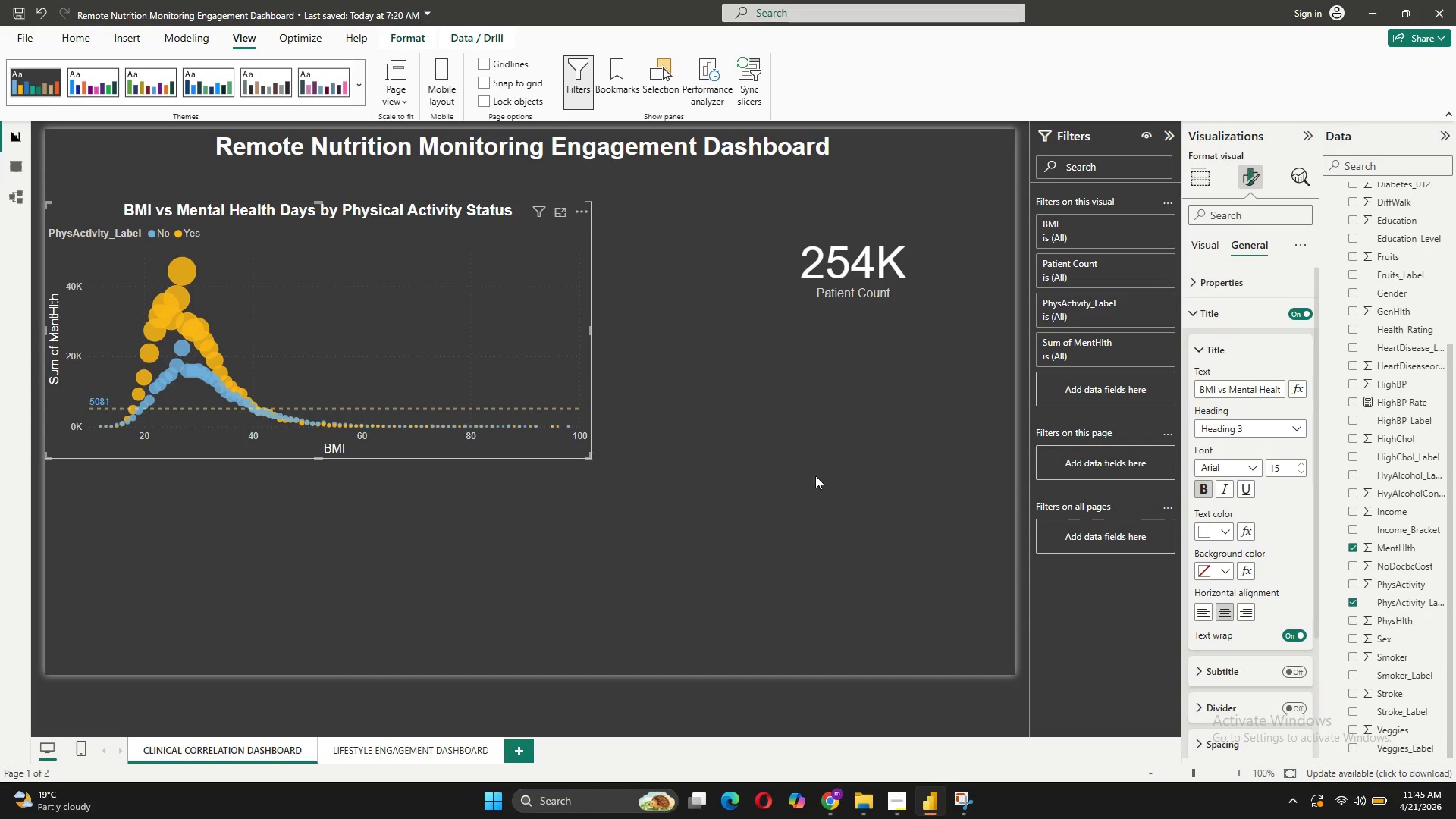 
left_click([643, 488])
 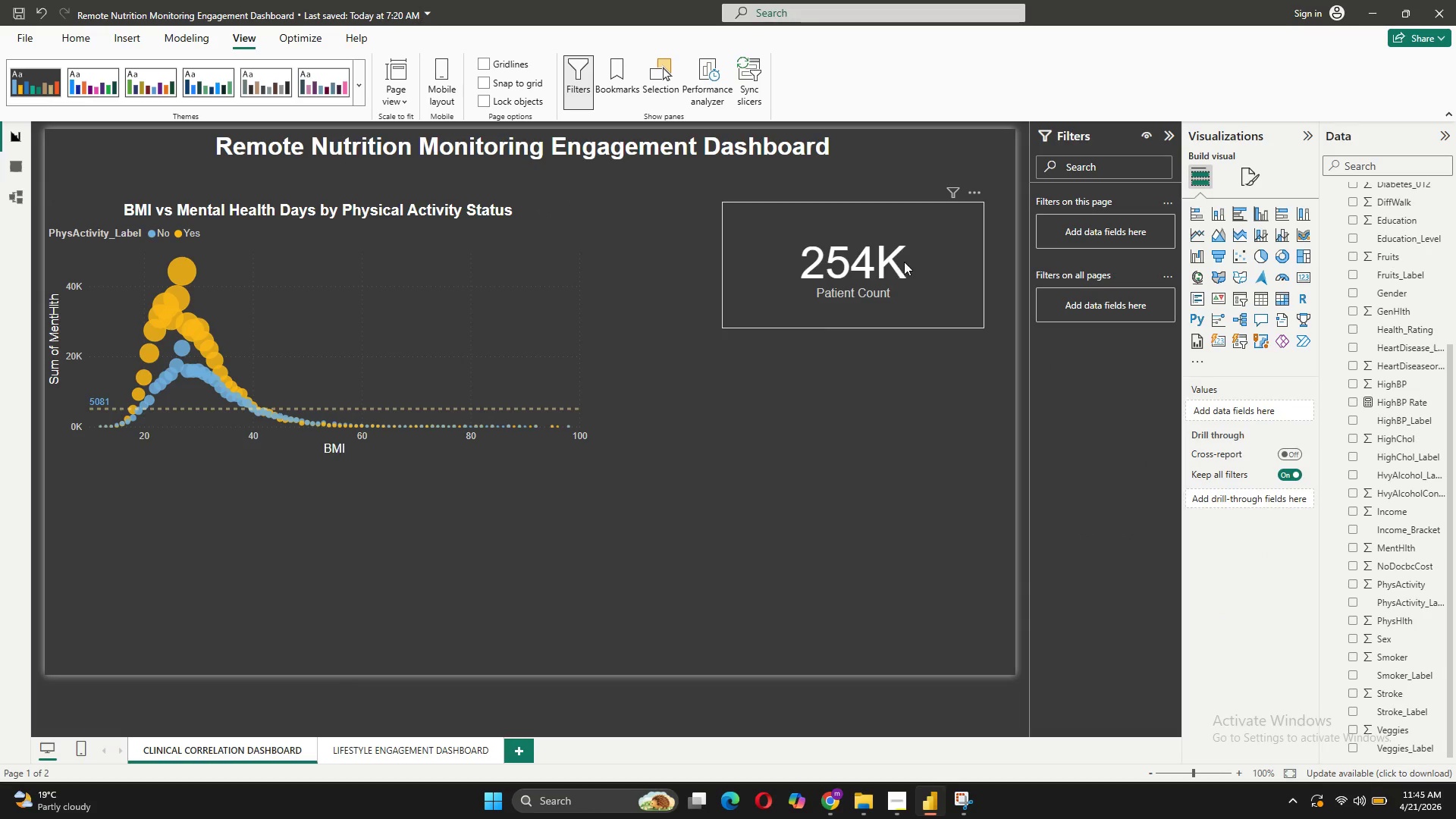 
left_click([904, 262])
 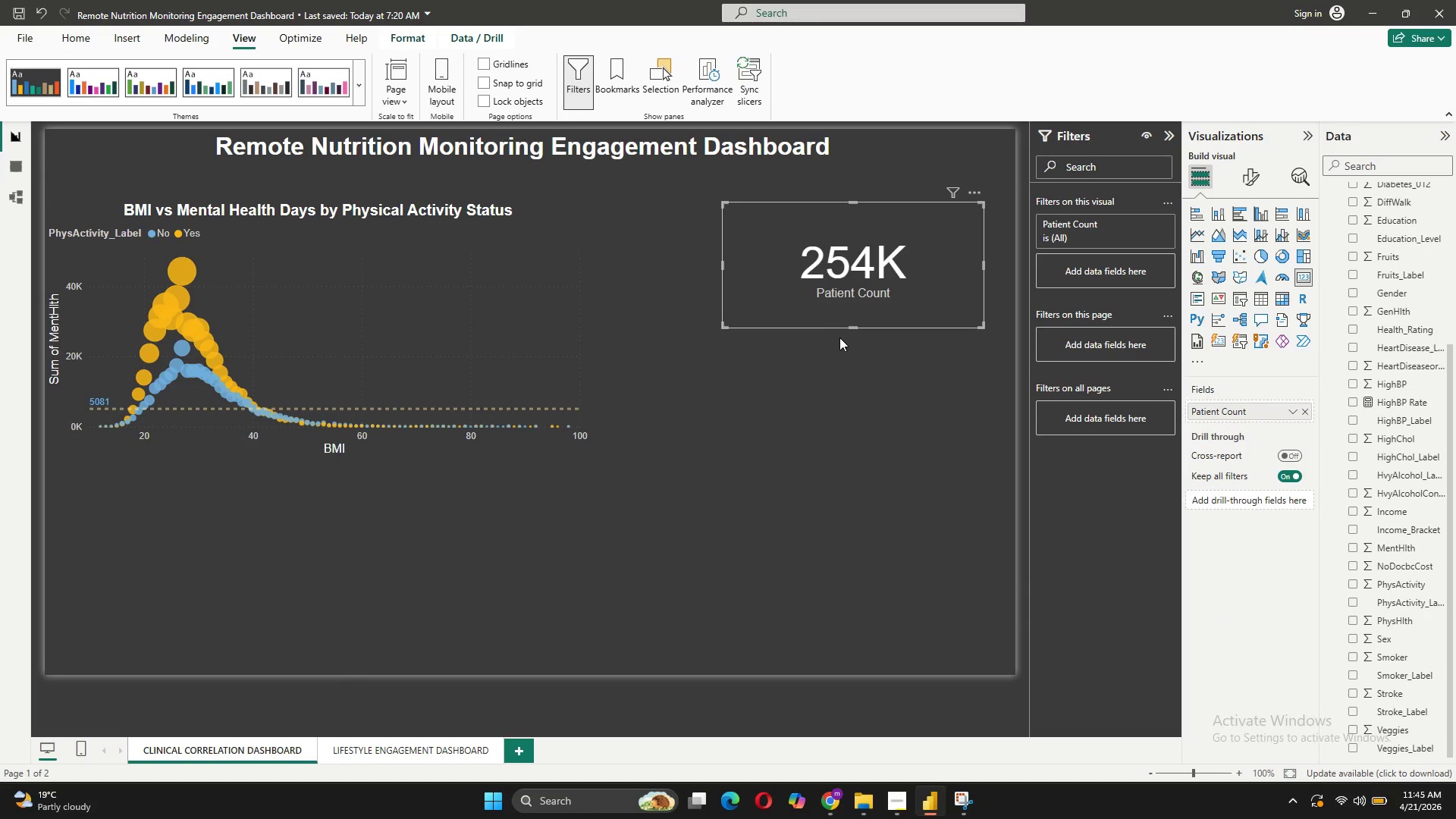 
left_click_drag(start_coordinate=[852, 325], to_coordinate=[862, 284])
 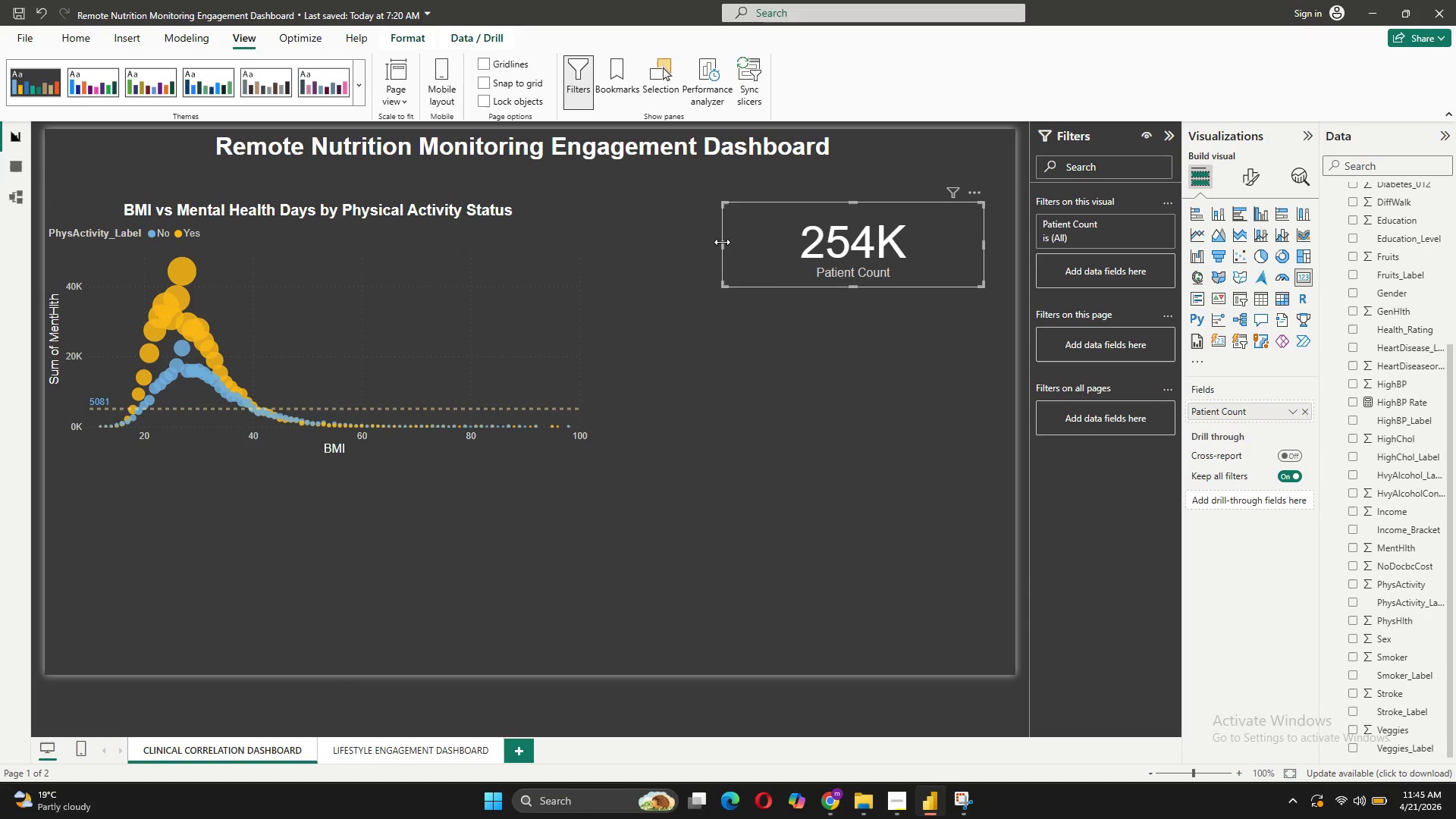 
left_click_drag(start_coordinate=[722, 242], to_coordinate=[792, 250])
 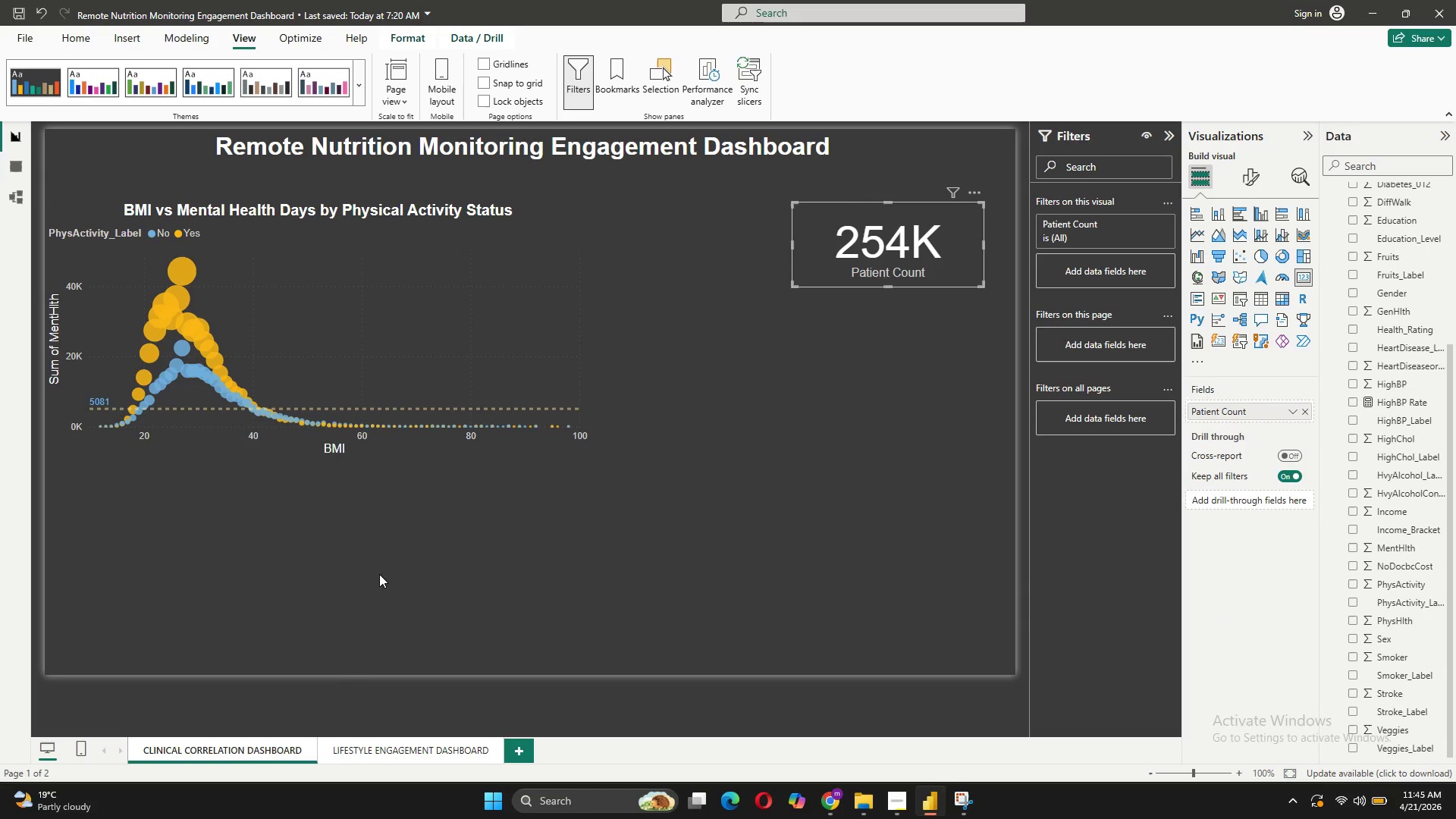 
left_click([378, 535])
 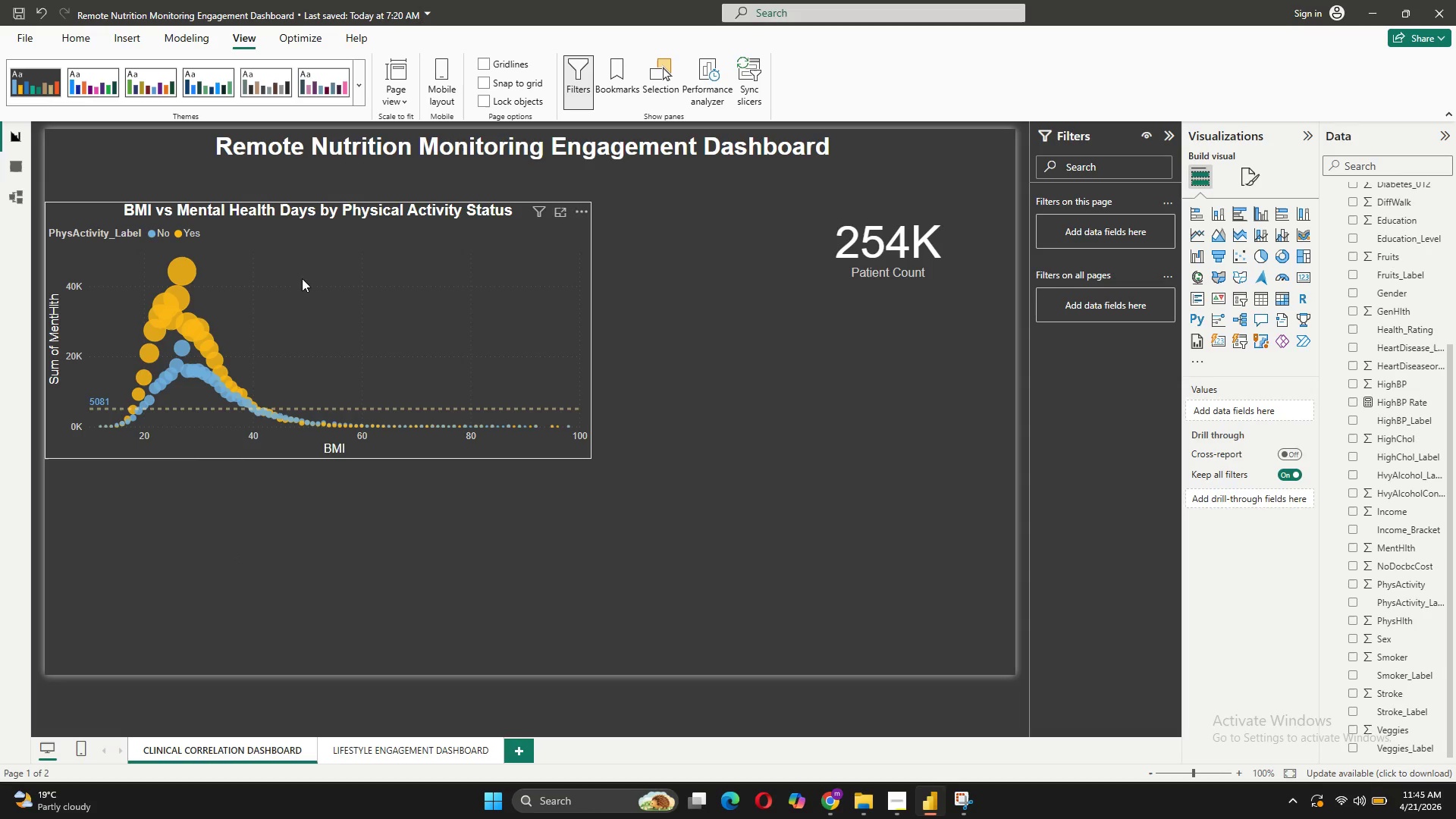 
wait(27.2)
 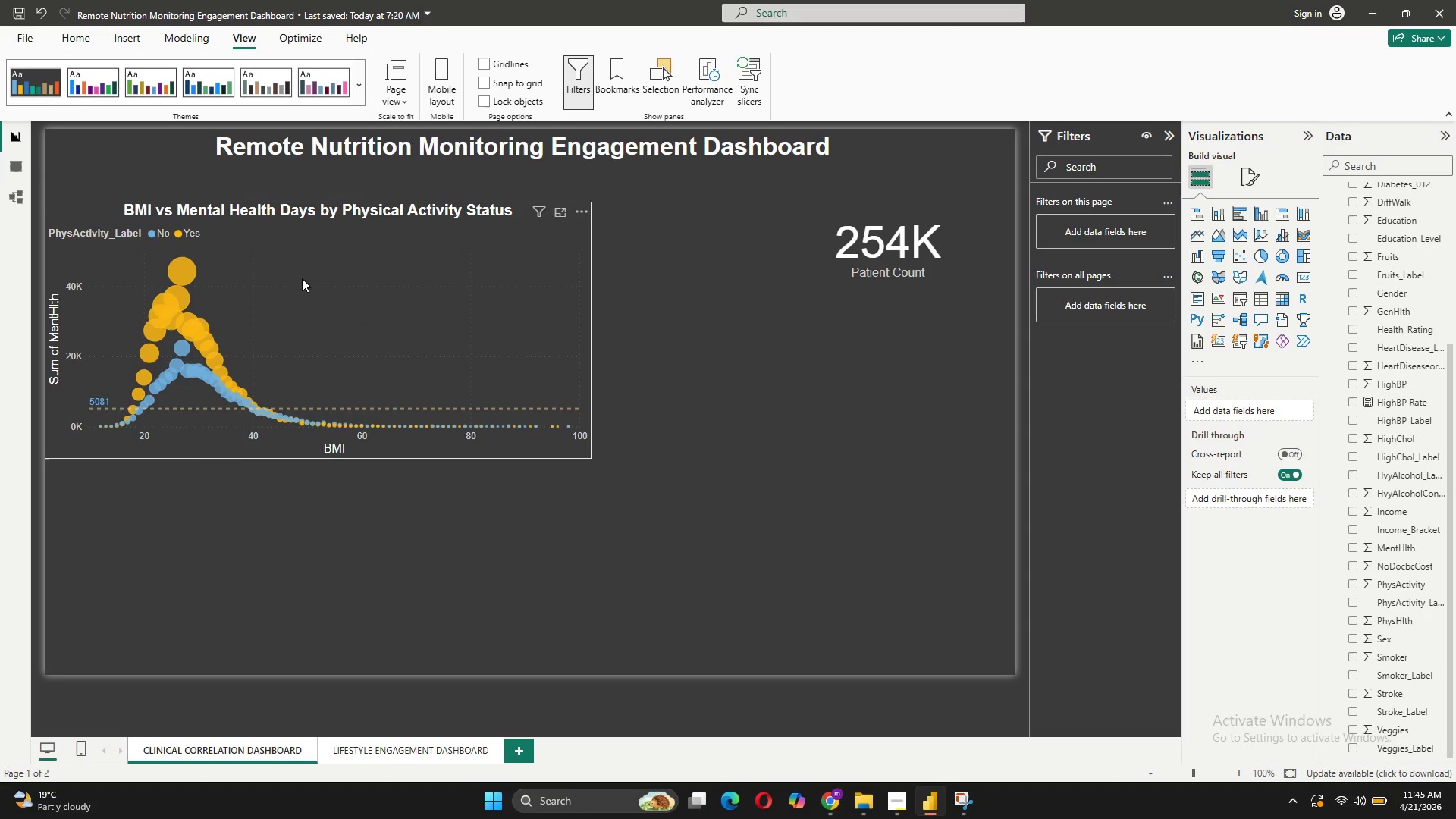 
left_click([534, 242])
 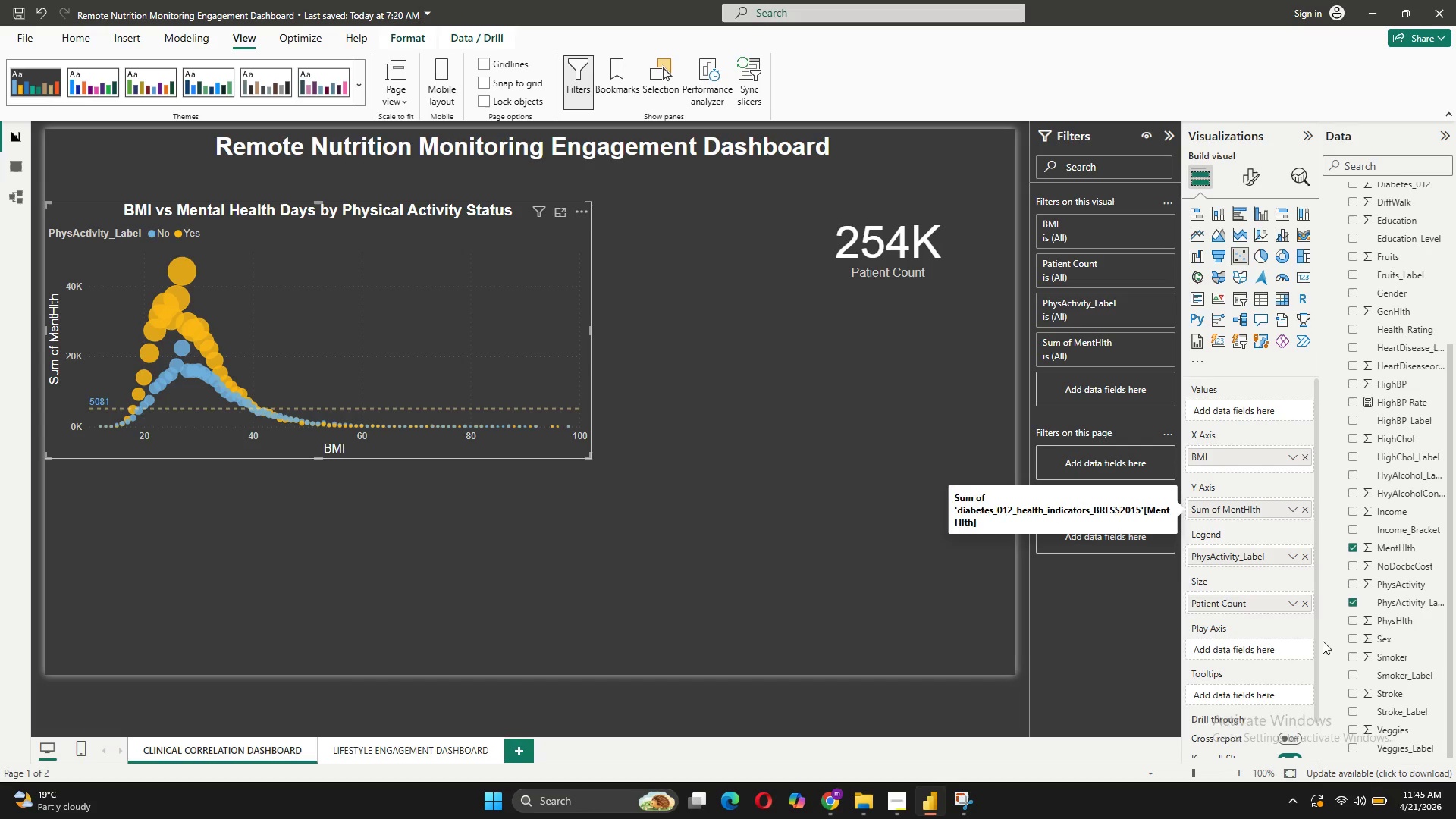 
wait(7.7)
 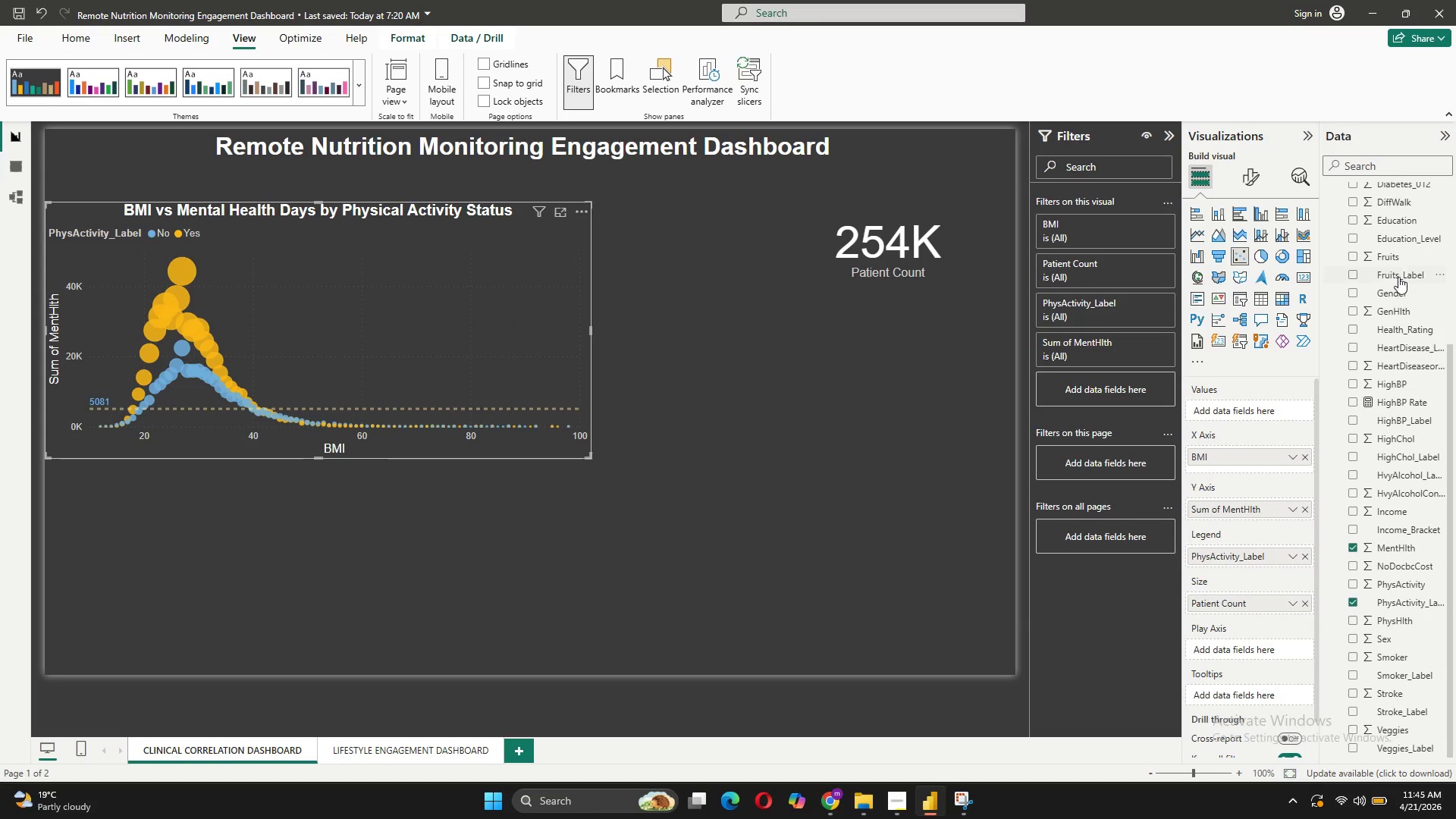 
left_click([1257, 179])
 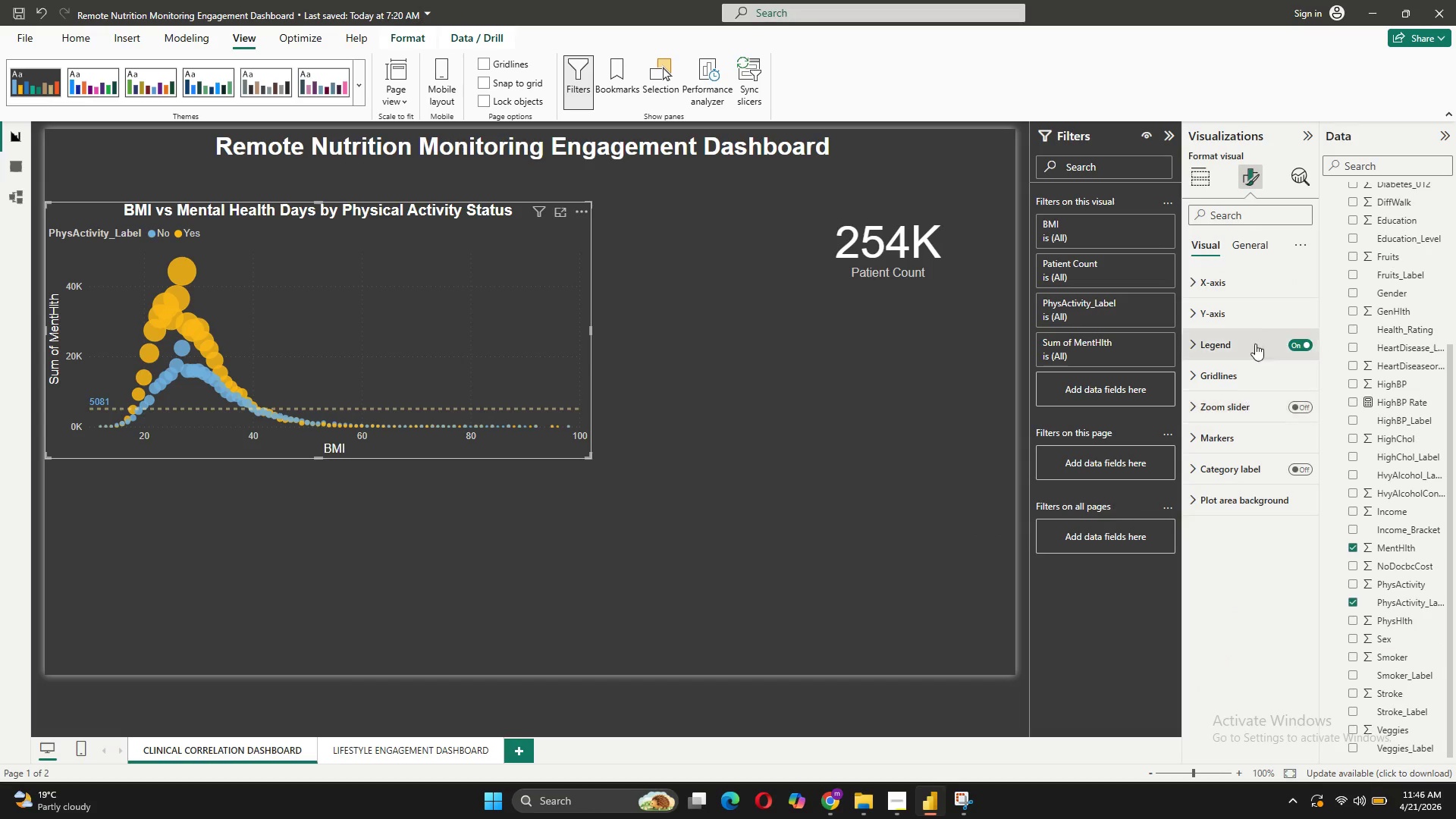 
left_click([1247, 342])
 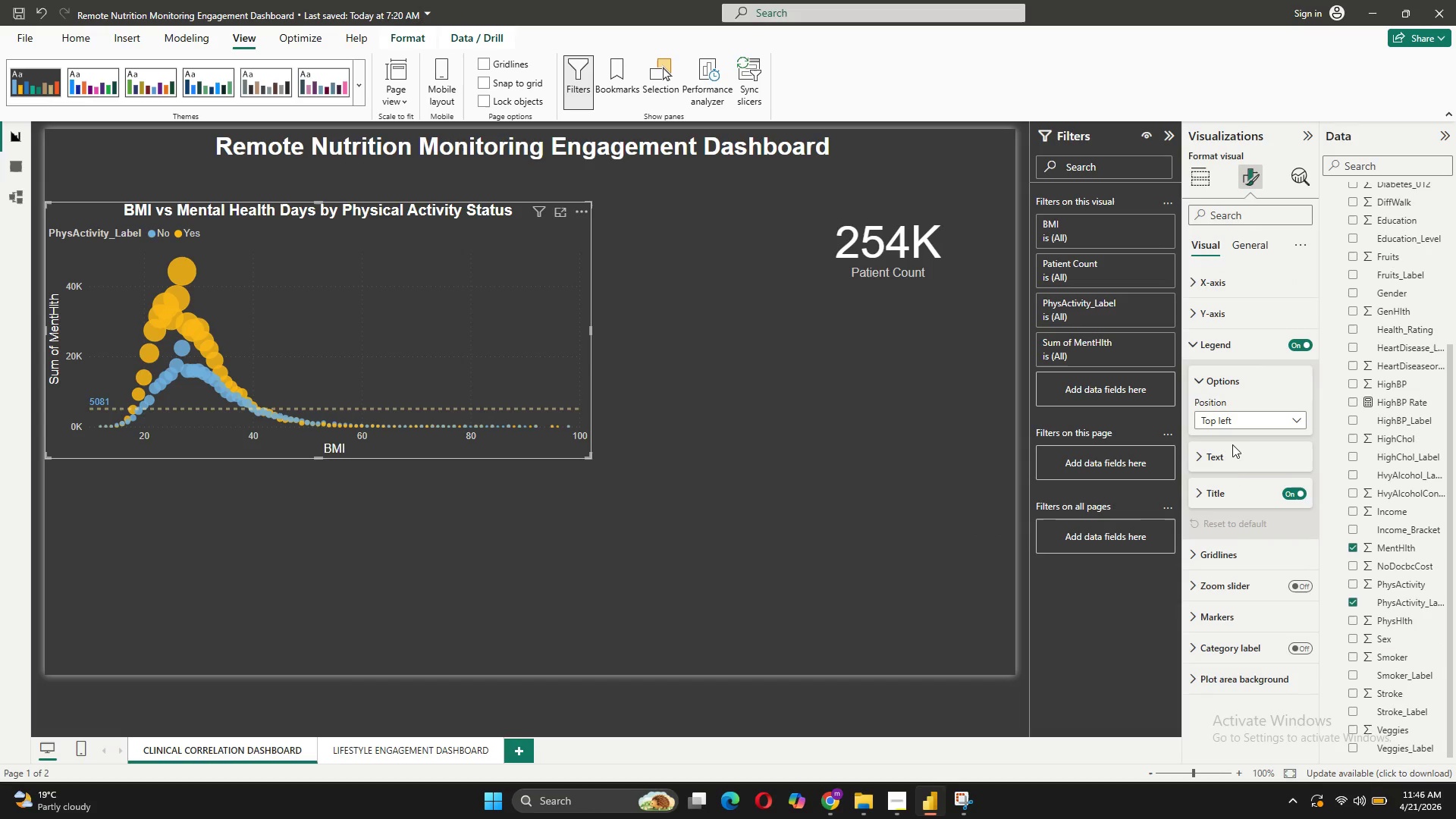 
left_click([1230, 460])
 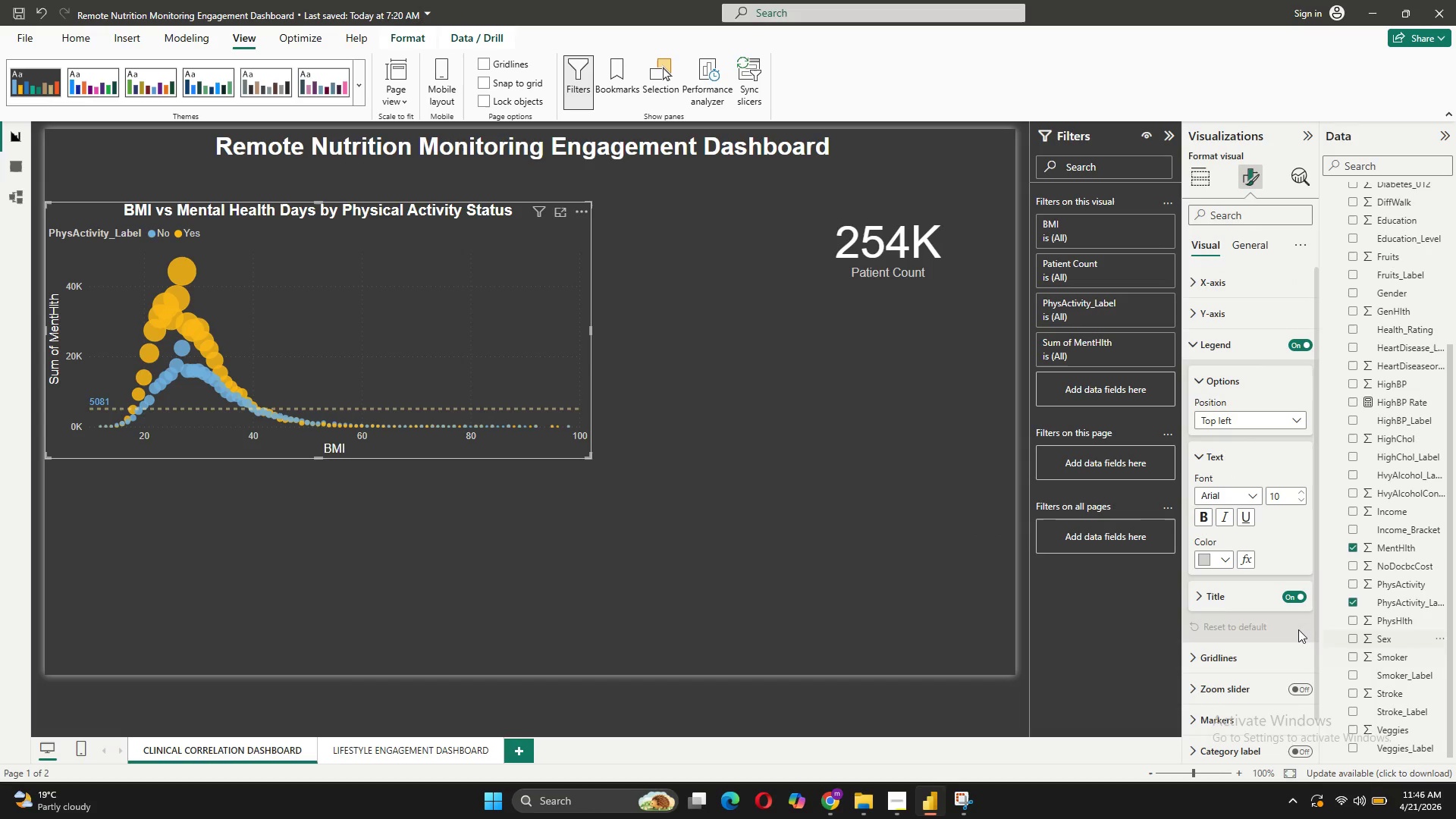 
left_click([1232, 600])
 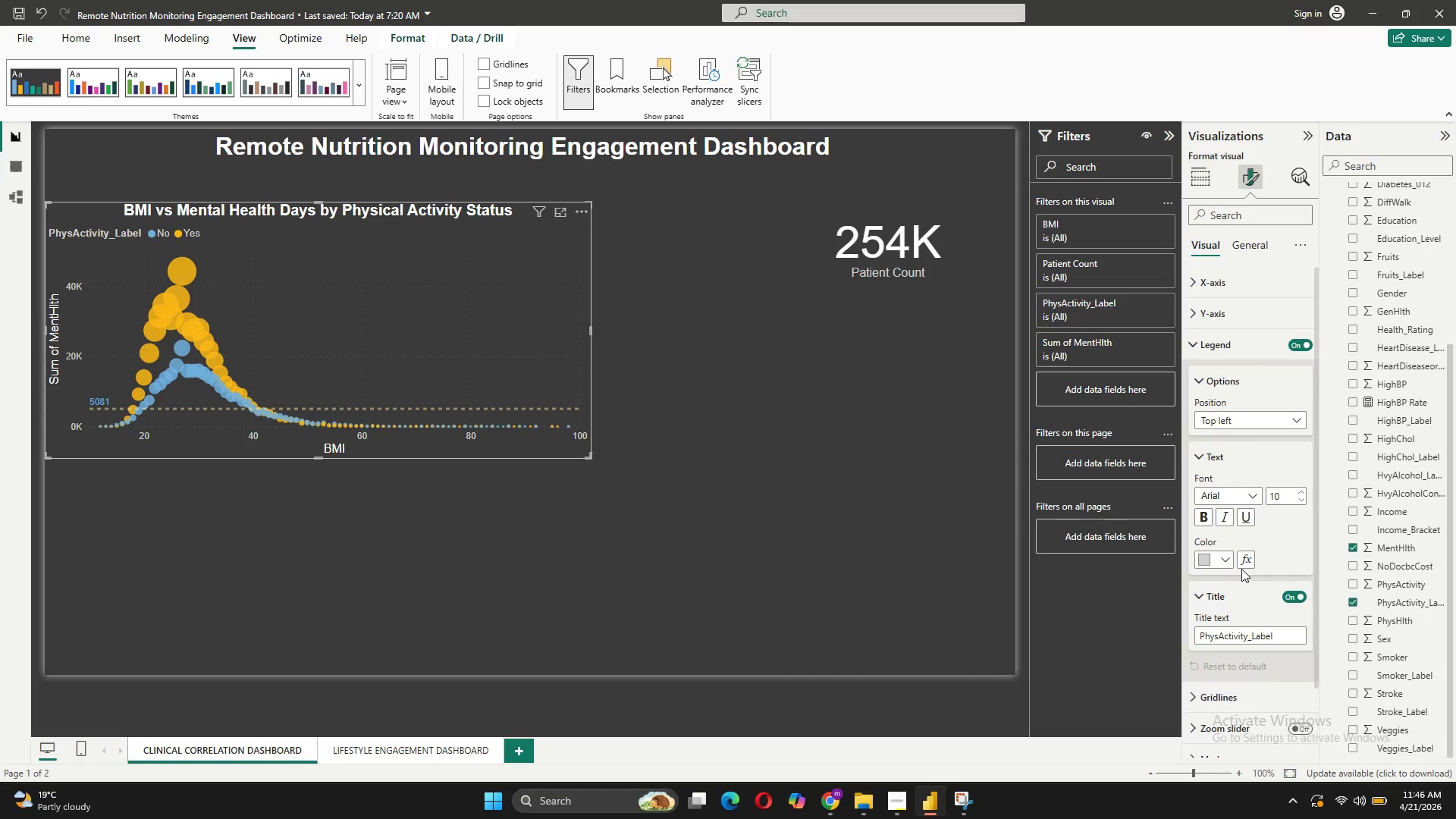 
scroll: coordinate [1241, 569], scroll_direction: down, amount: 2.0
 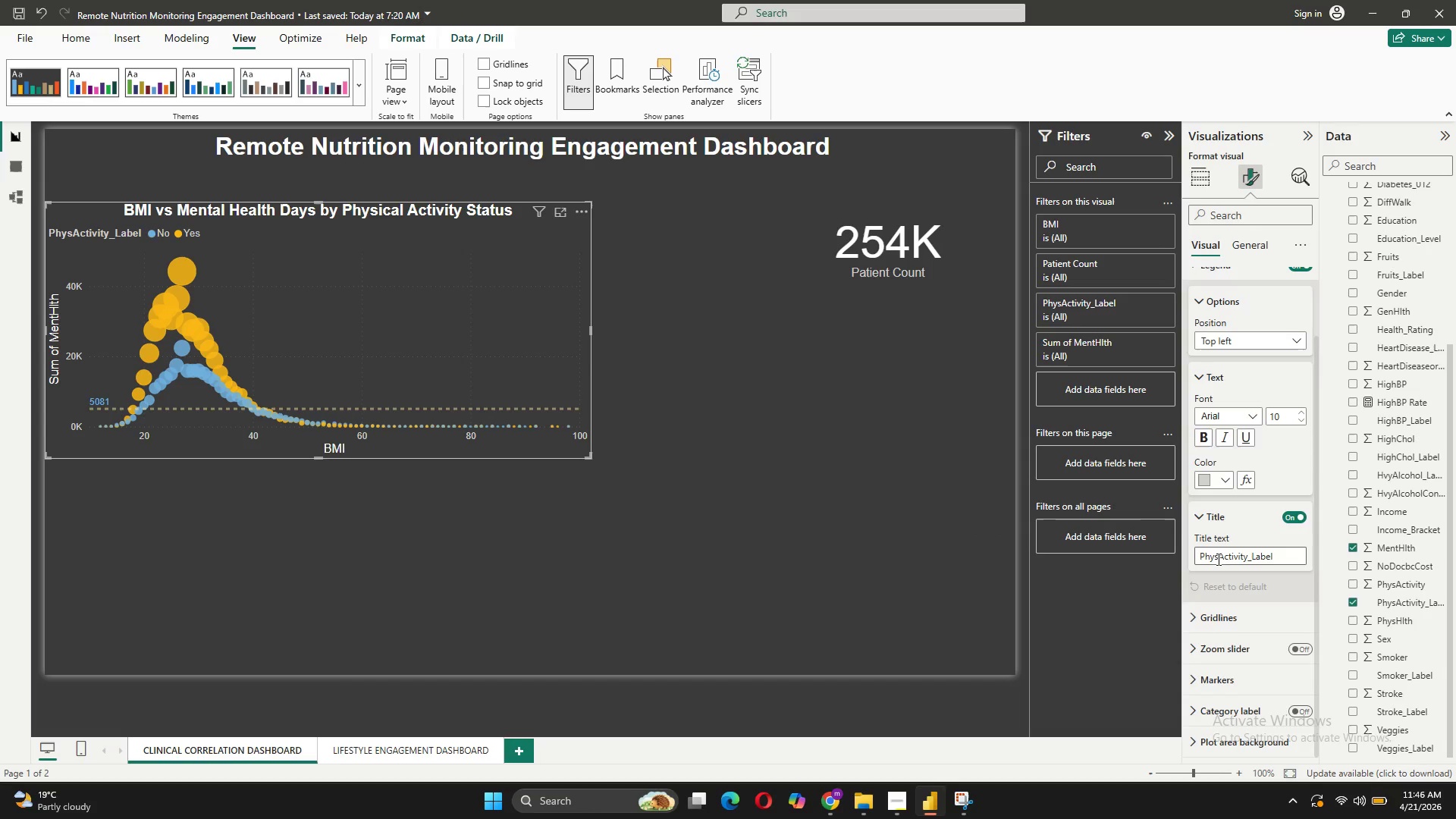 
left_click([1217, 559])
 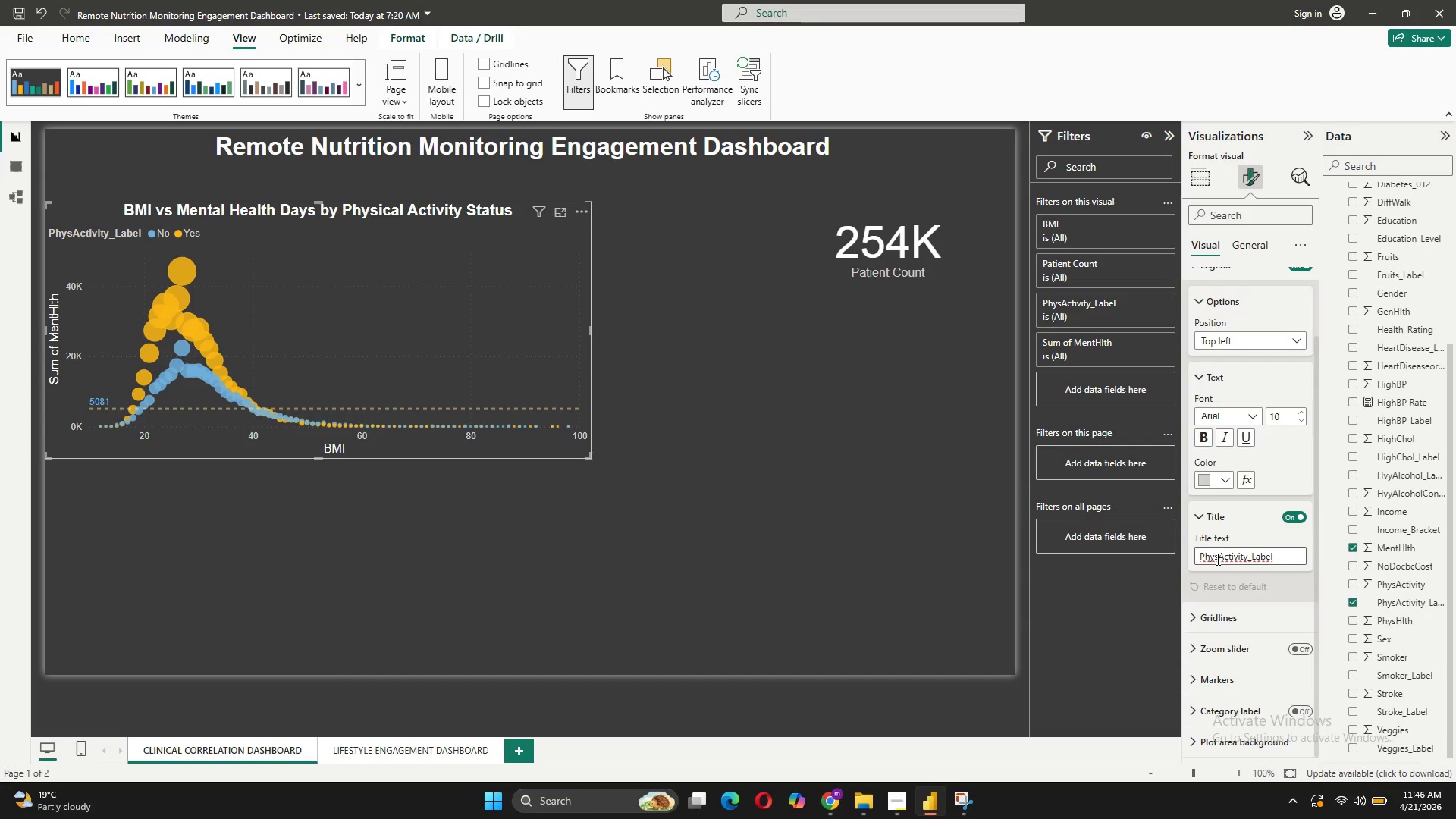 
type(ical )
 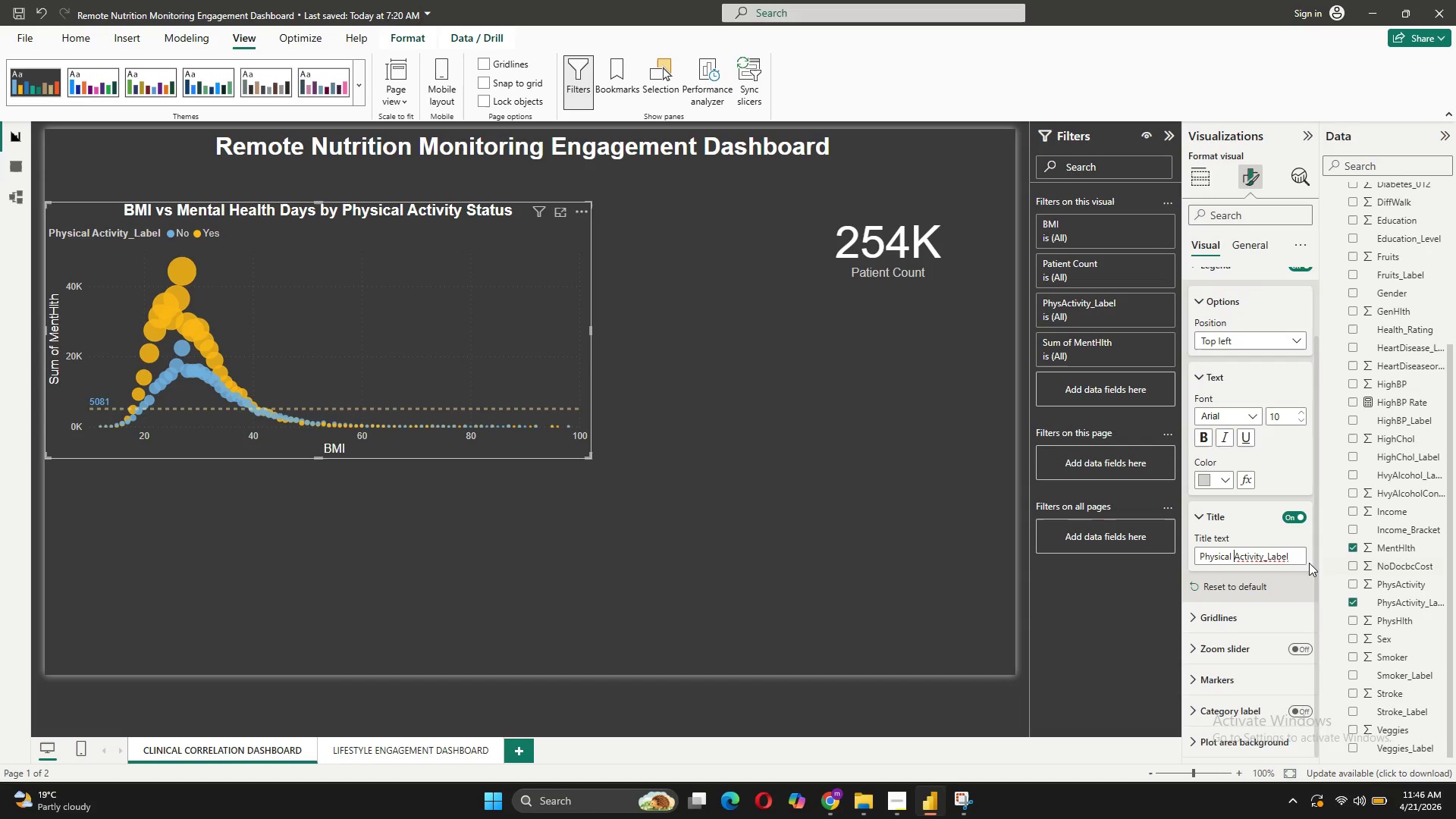 
left_click([1291, 557])
 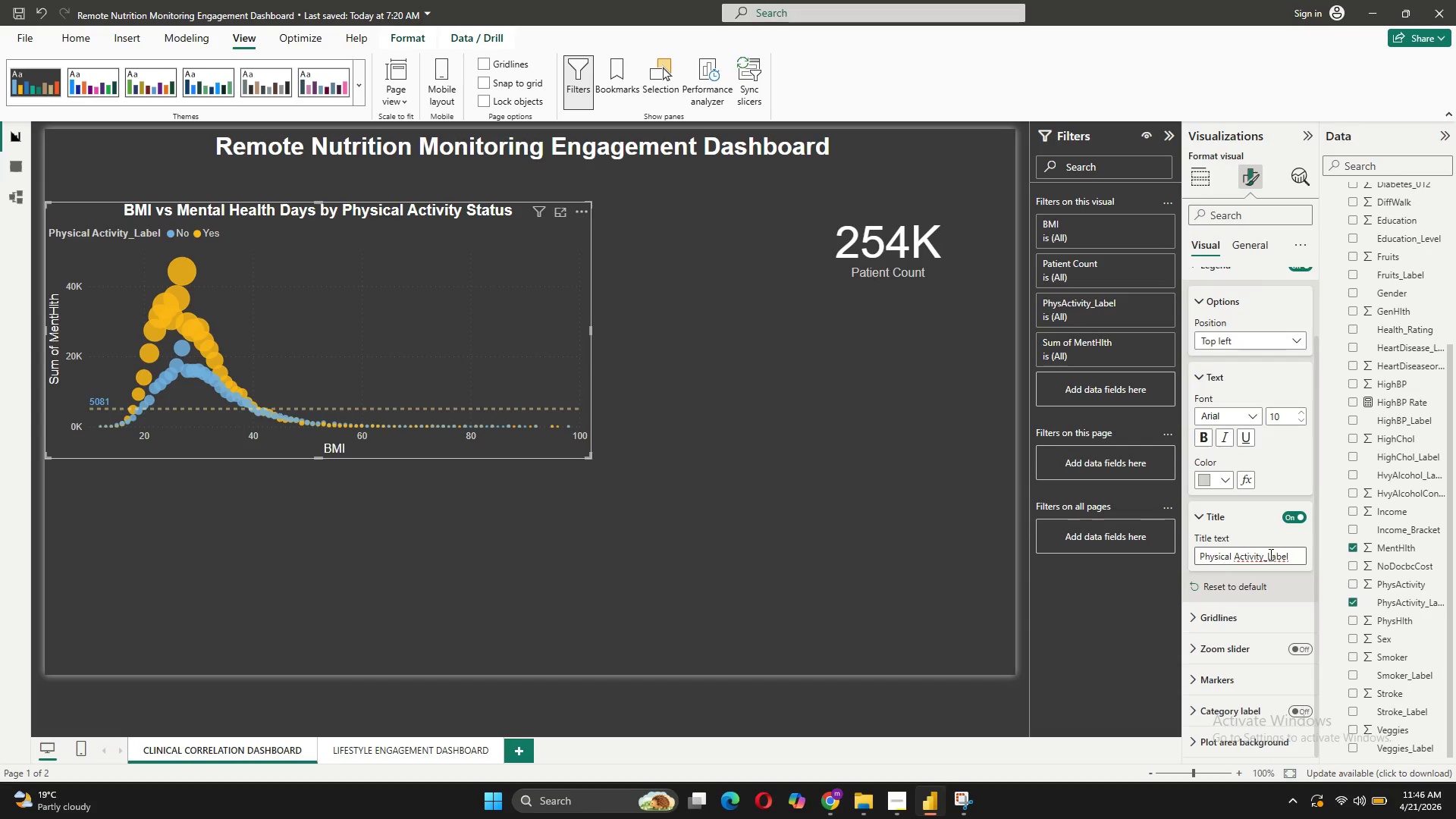 
left_click([1269, 554])
 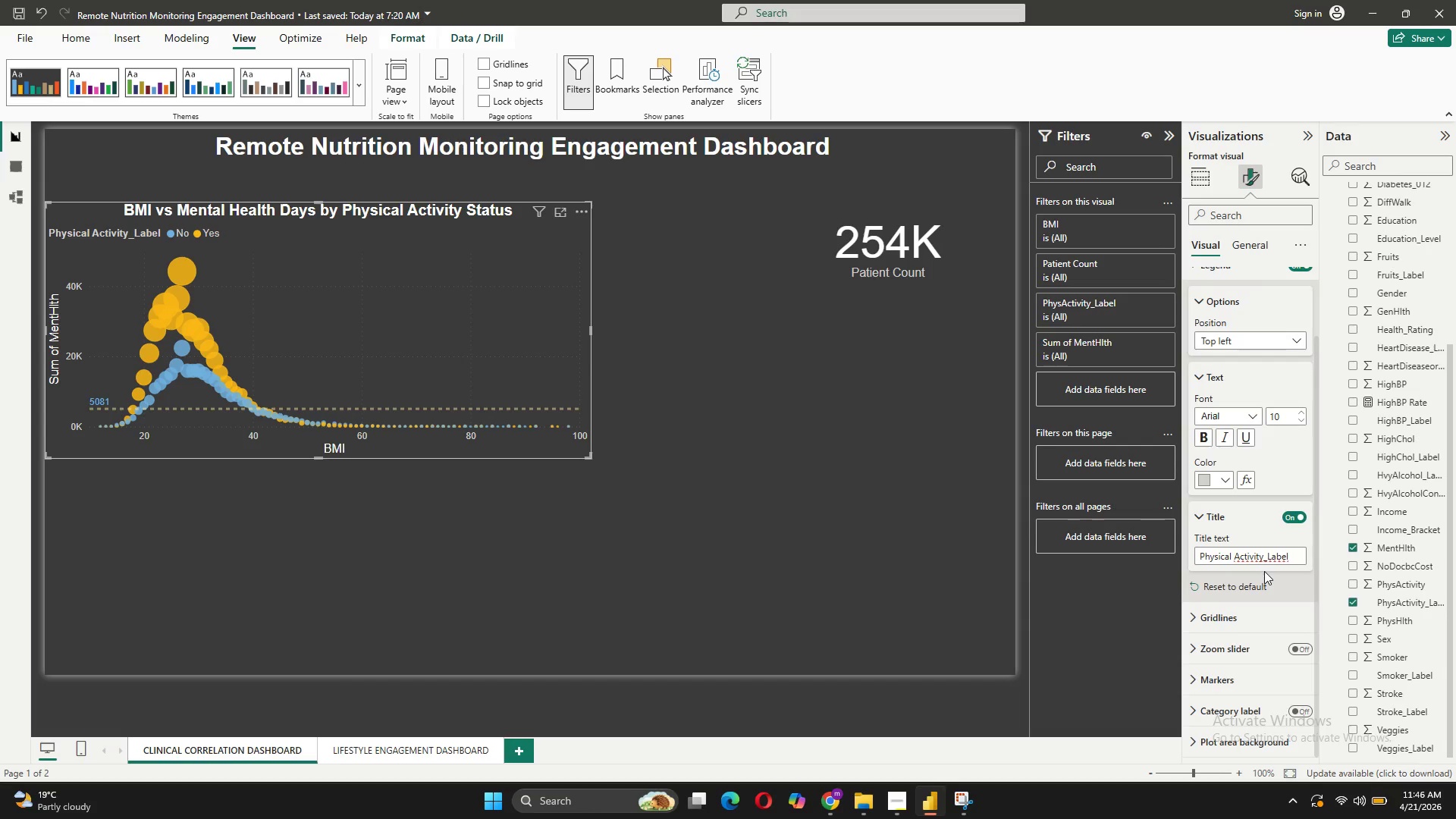 
key(ArrowLeft)
 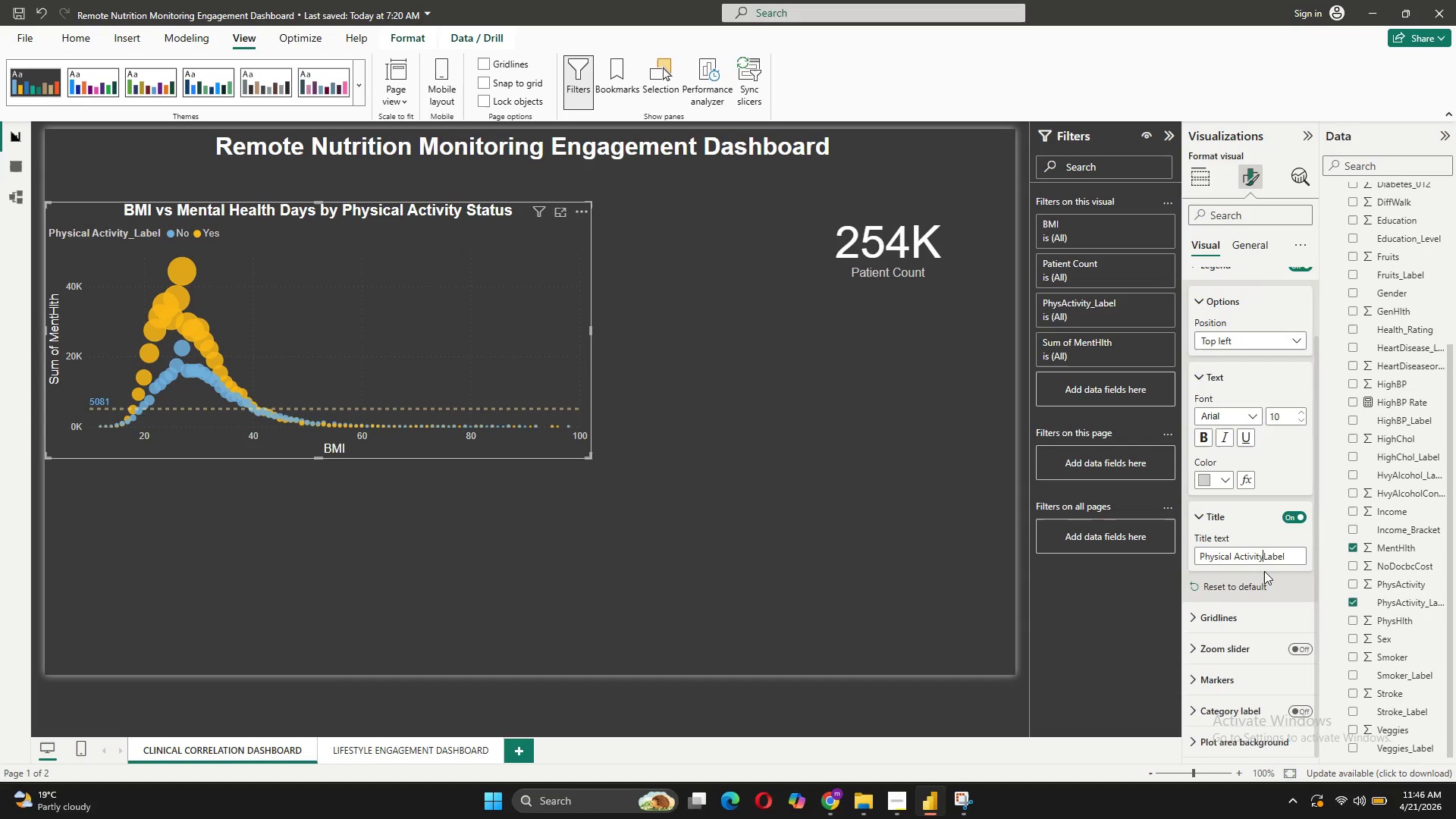 
key(Backspace)
 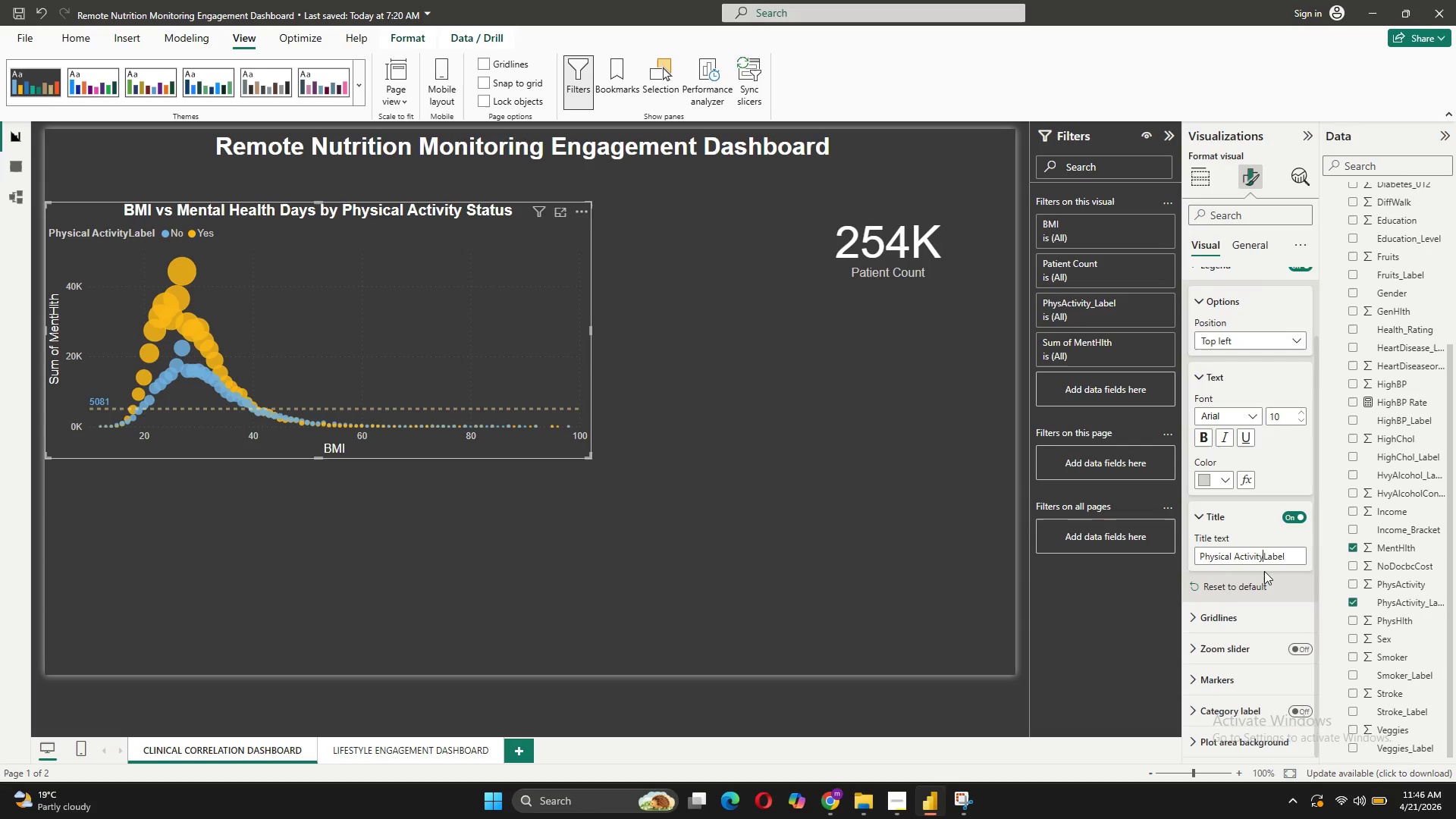 
key(Space)
 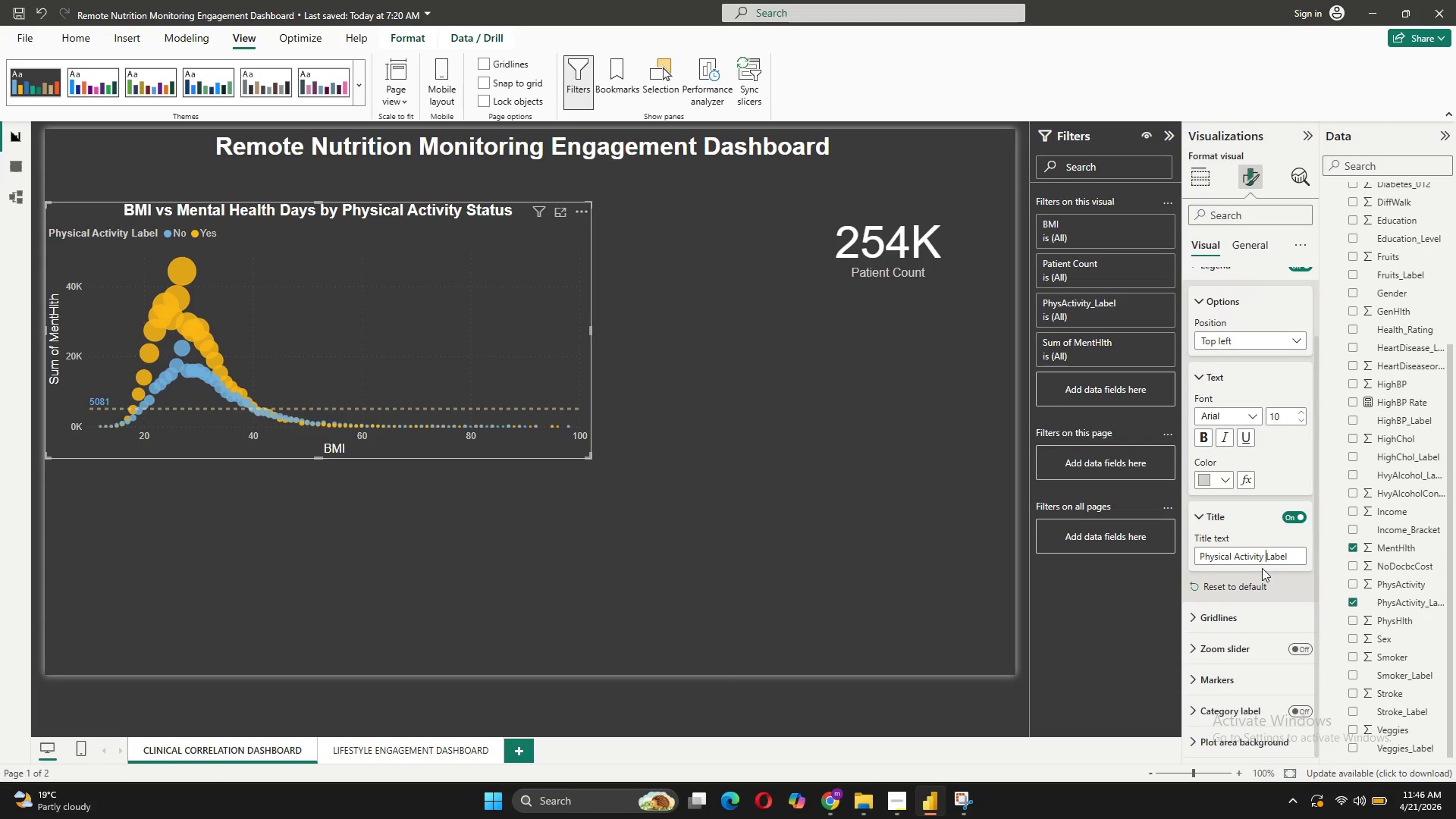 
left_click([777, 416])
 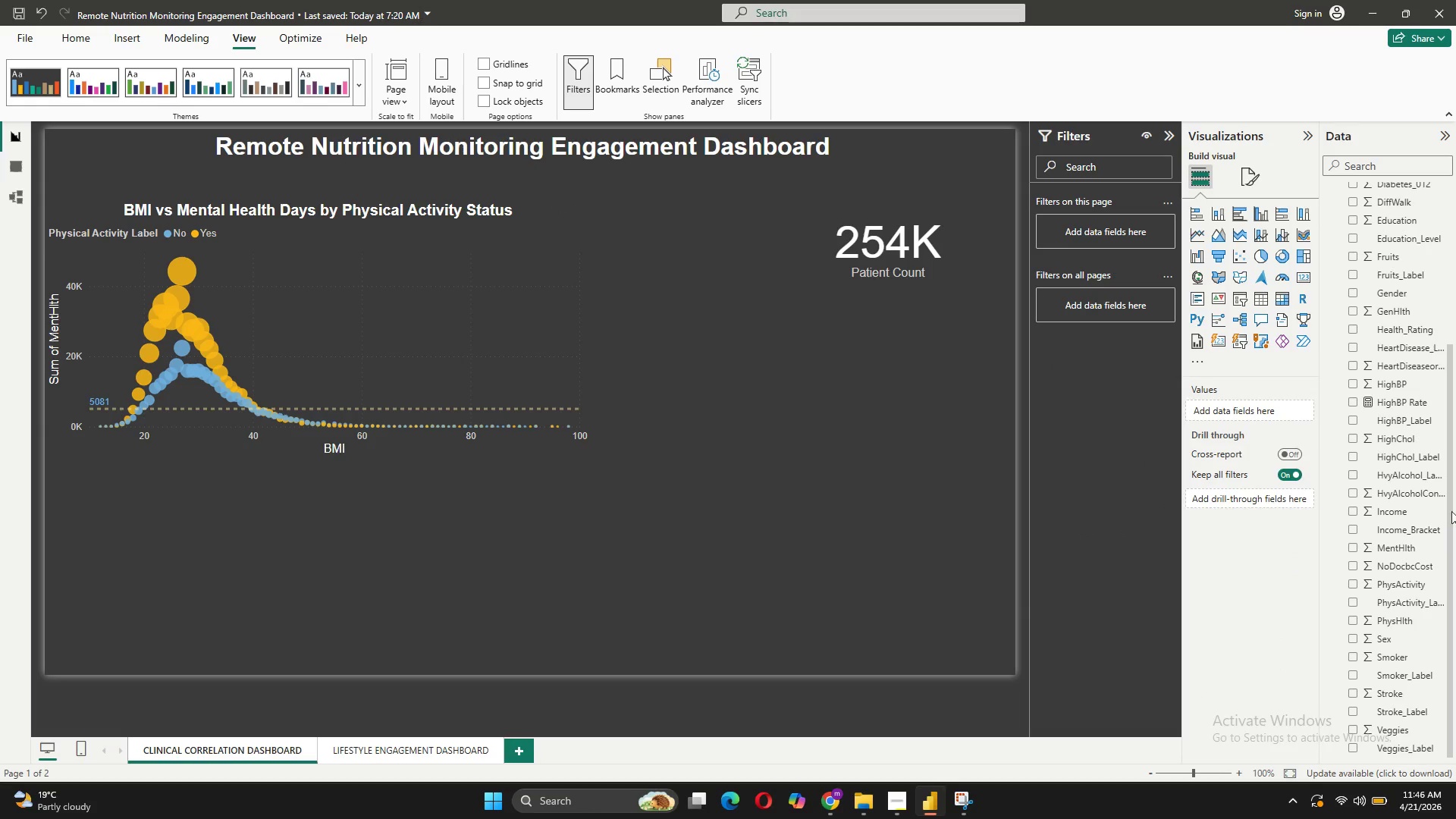 
wait(5.92)
 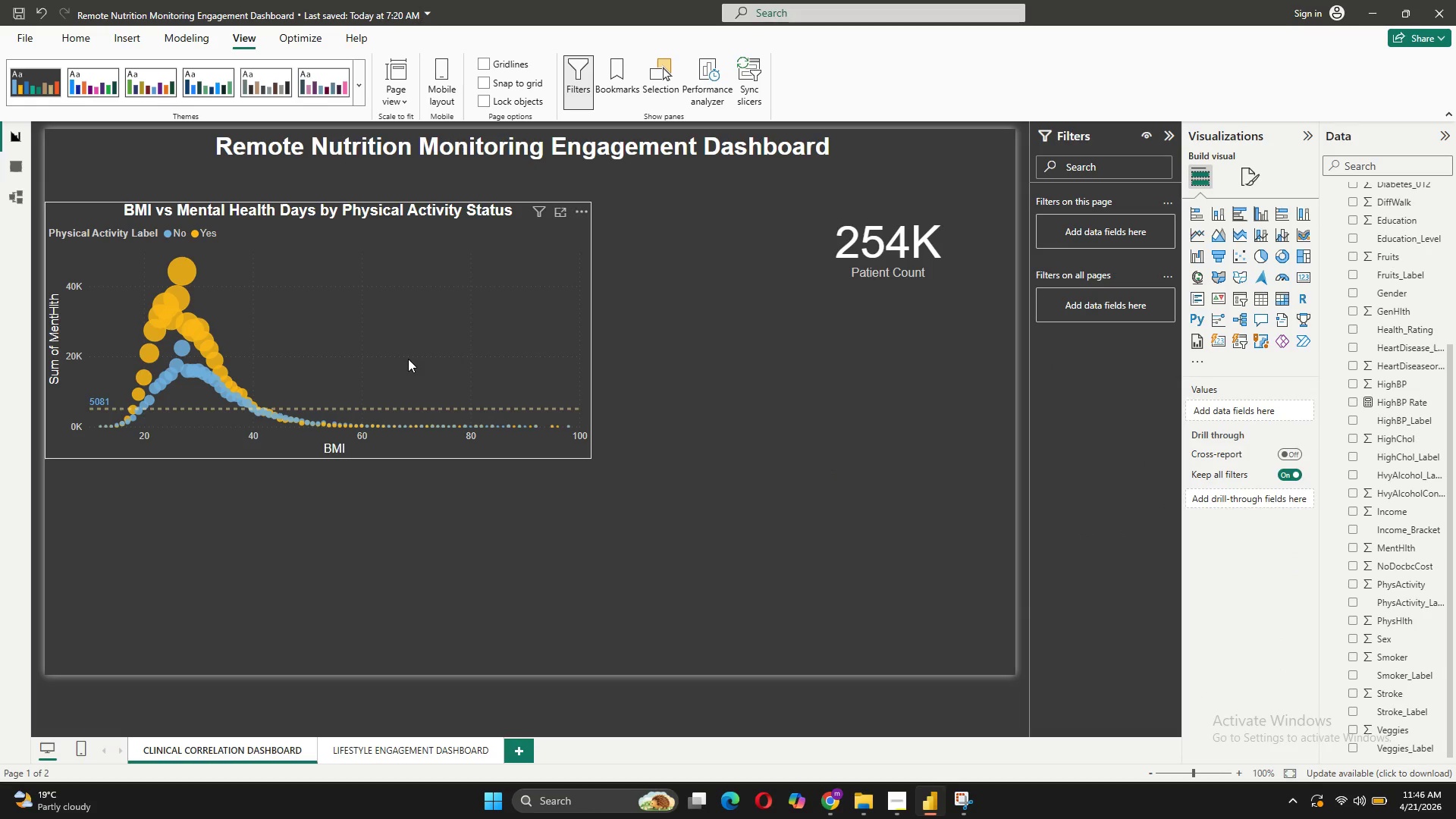 
scroll: coordinate [1423, 268], scroll_direction: up, amount: 10.0
 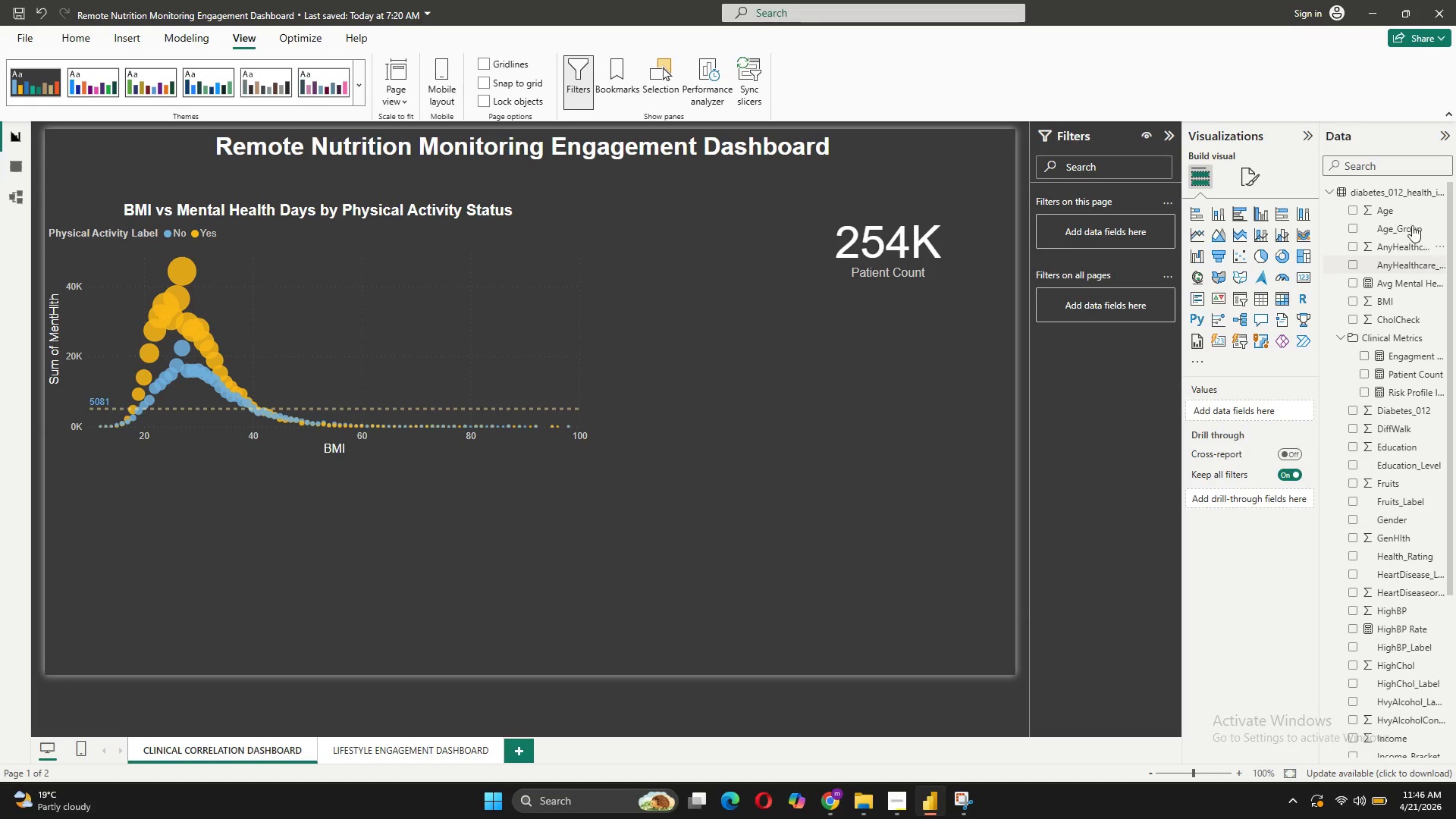 
mouse_move([1370, 193])
 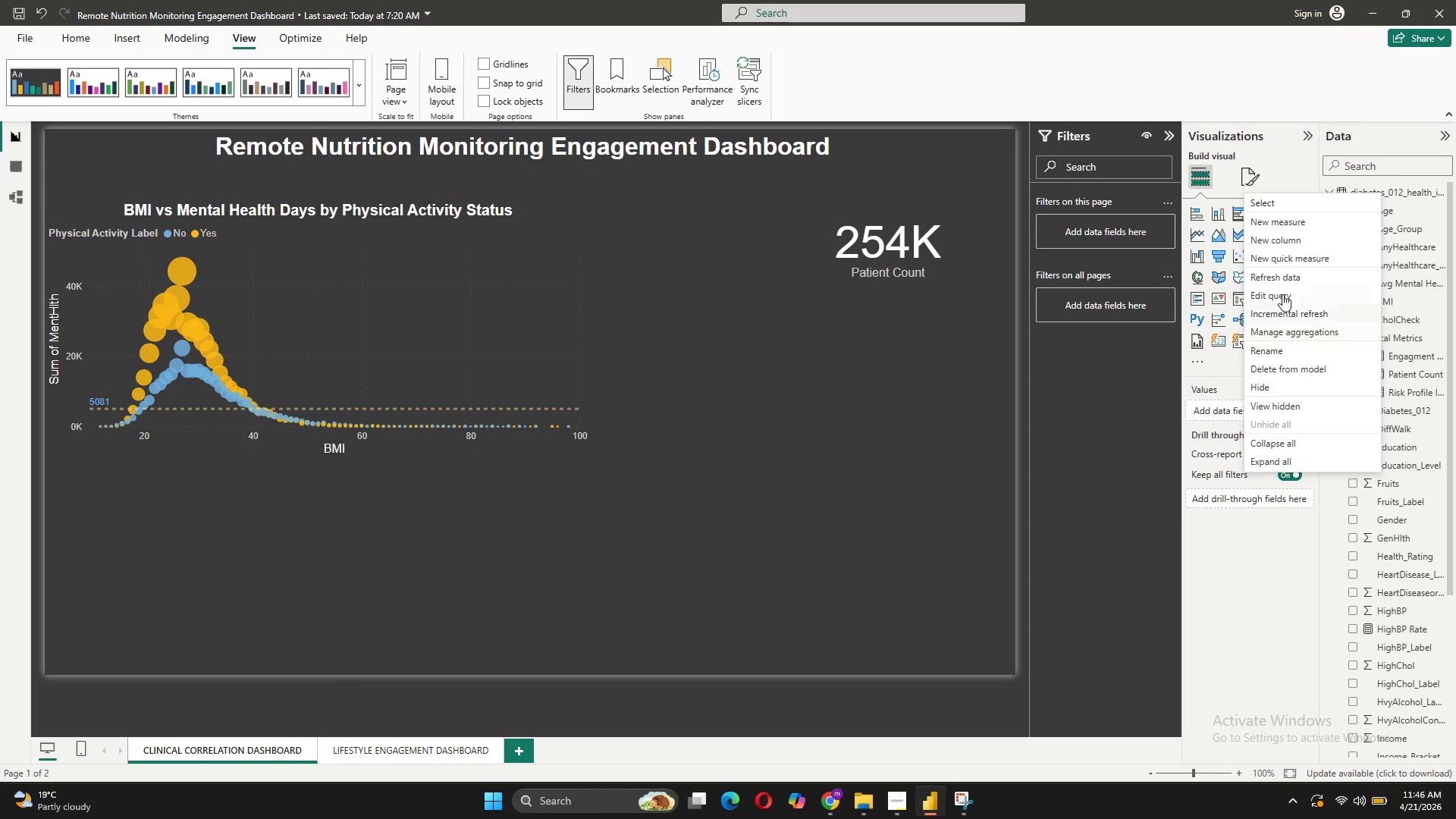 
left_click([1282, 296])
 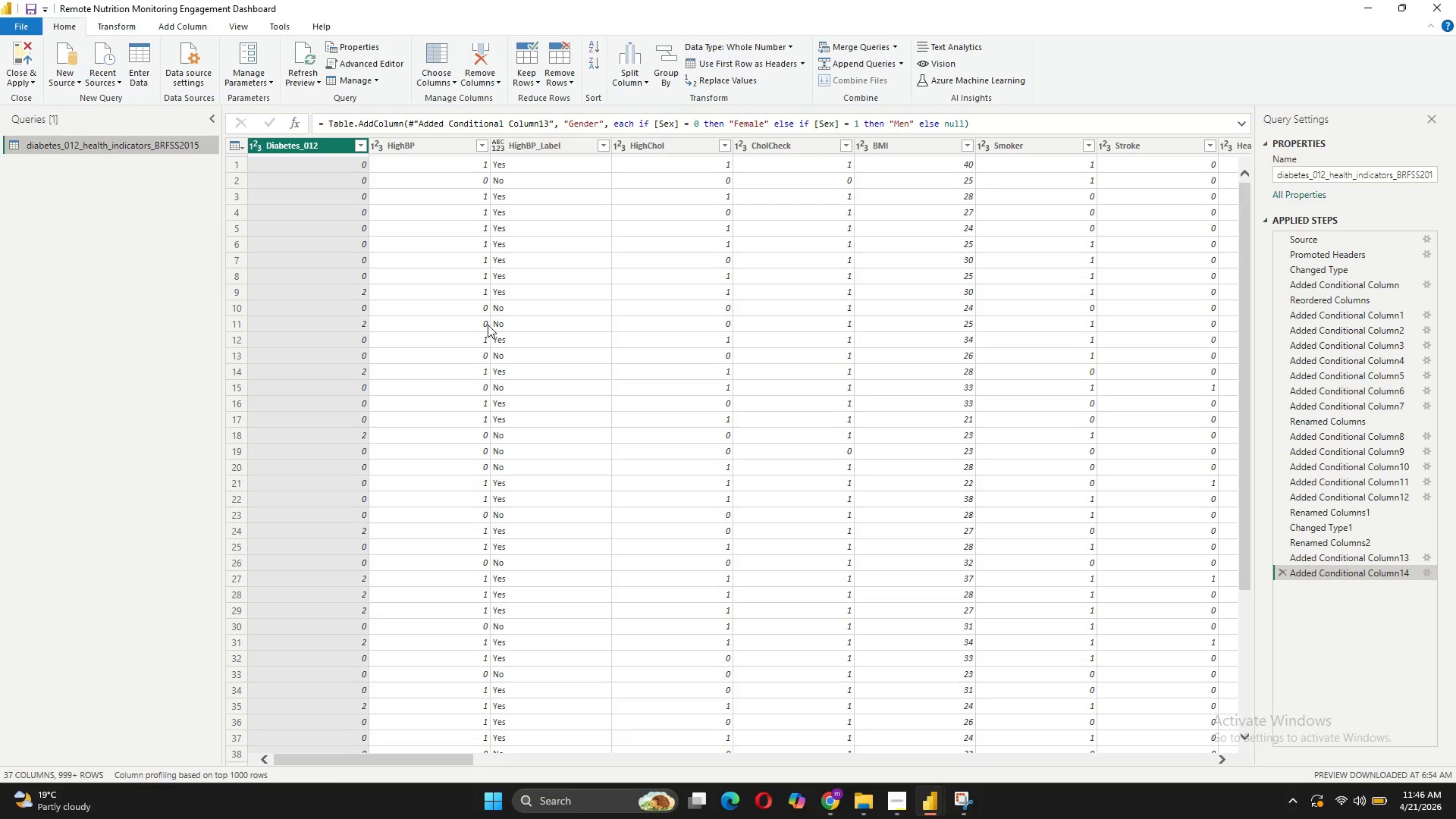 
wait(6.81)
 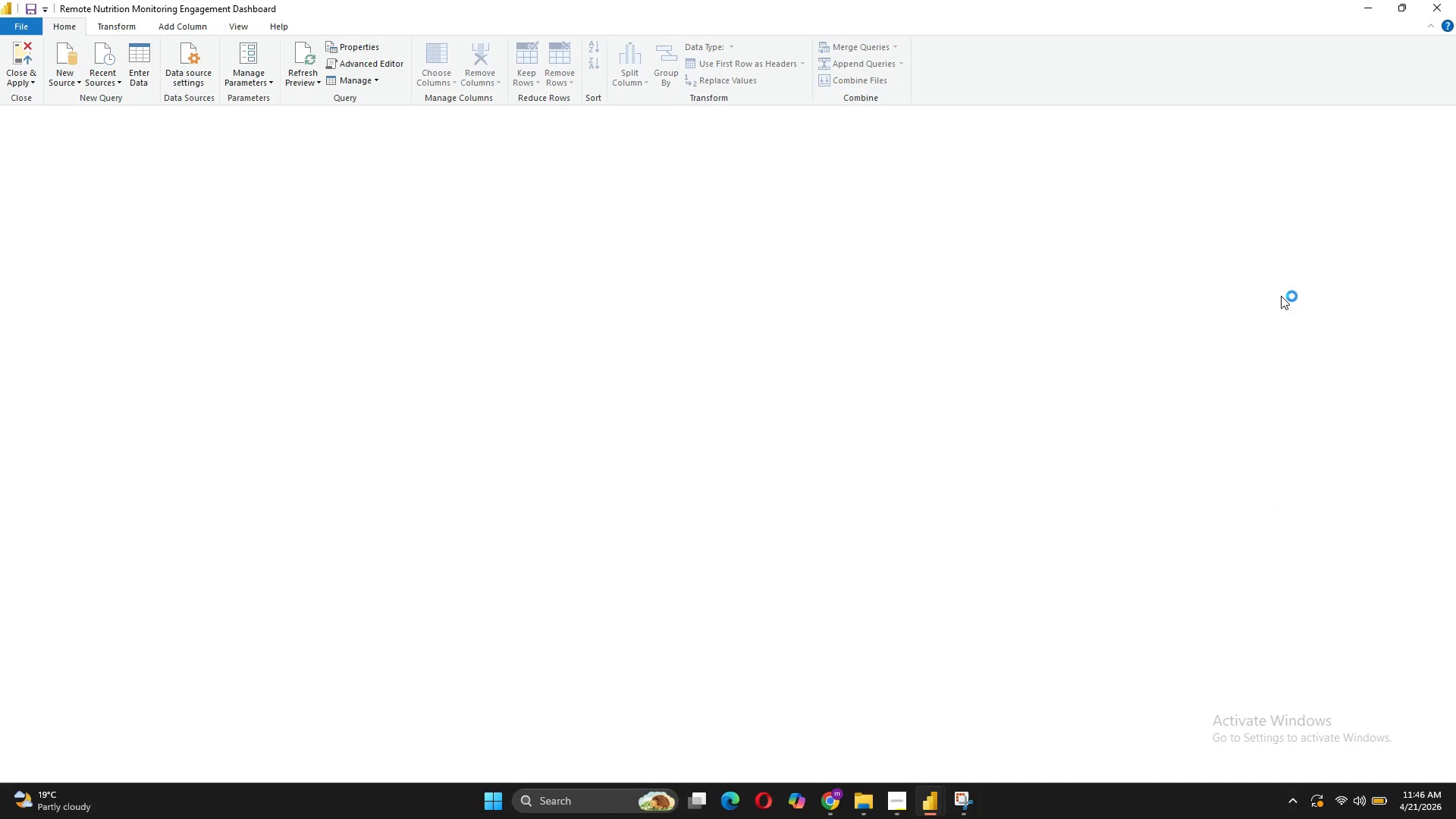 
left_click_drag(start_coordinate=[405, 758], to_coordinate=[720, 805])
 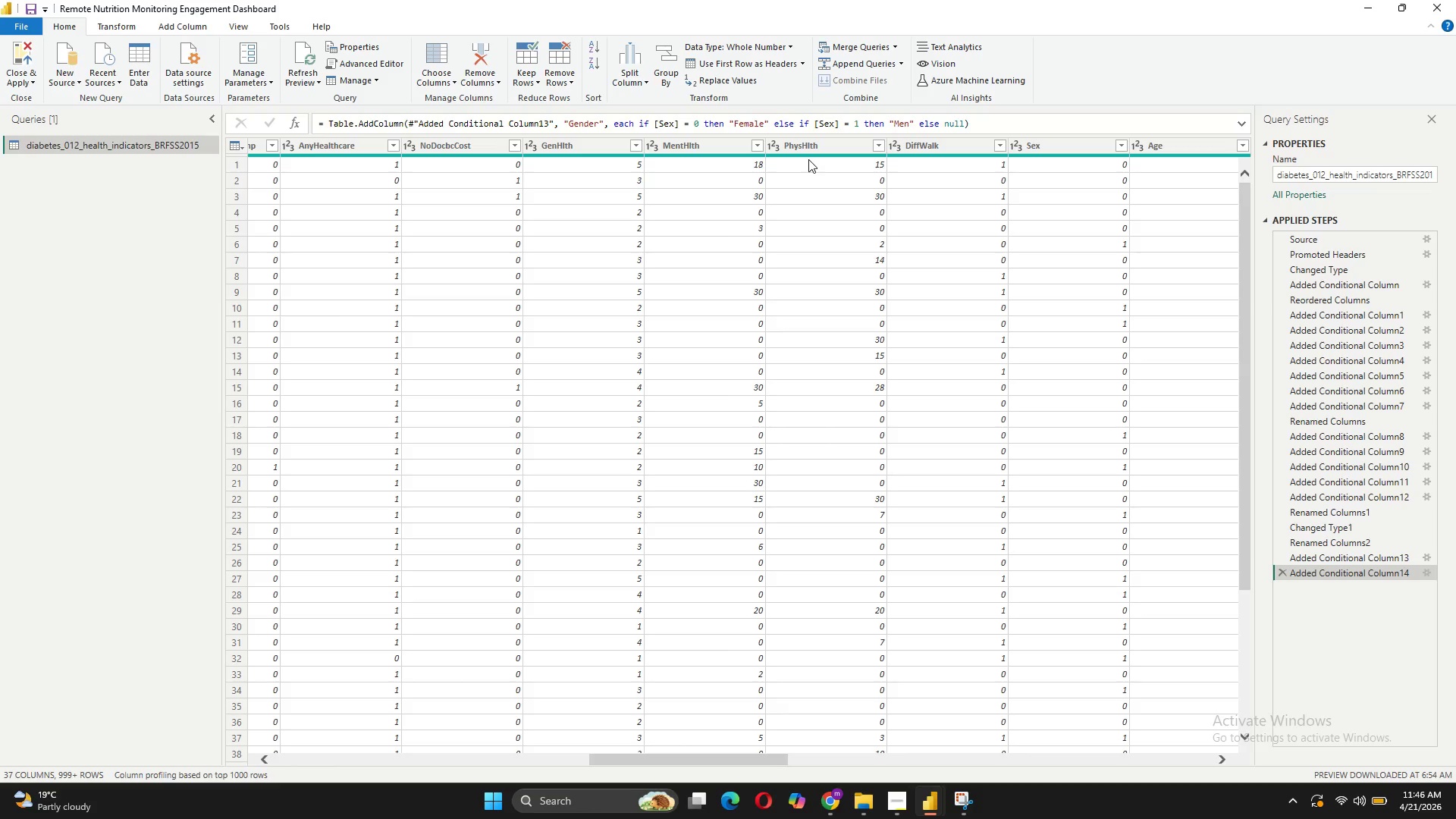 
wait(7.22)
 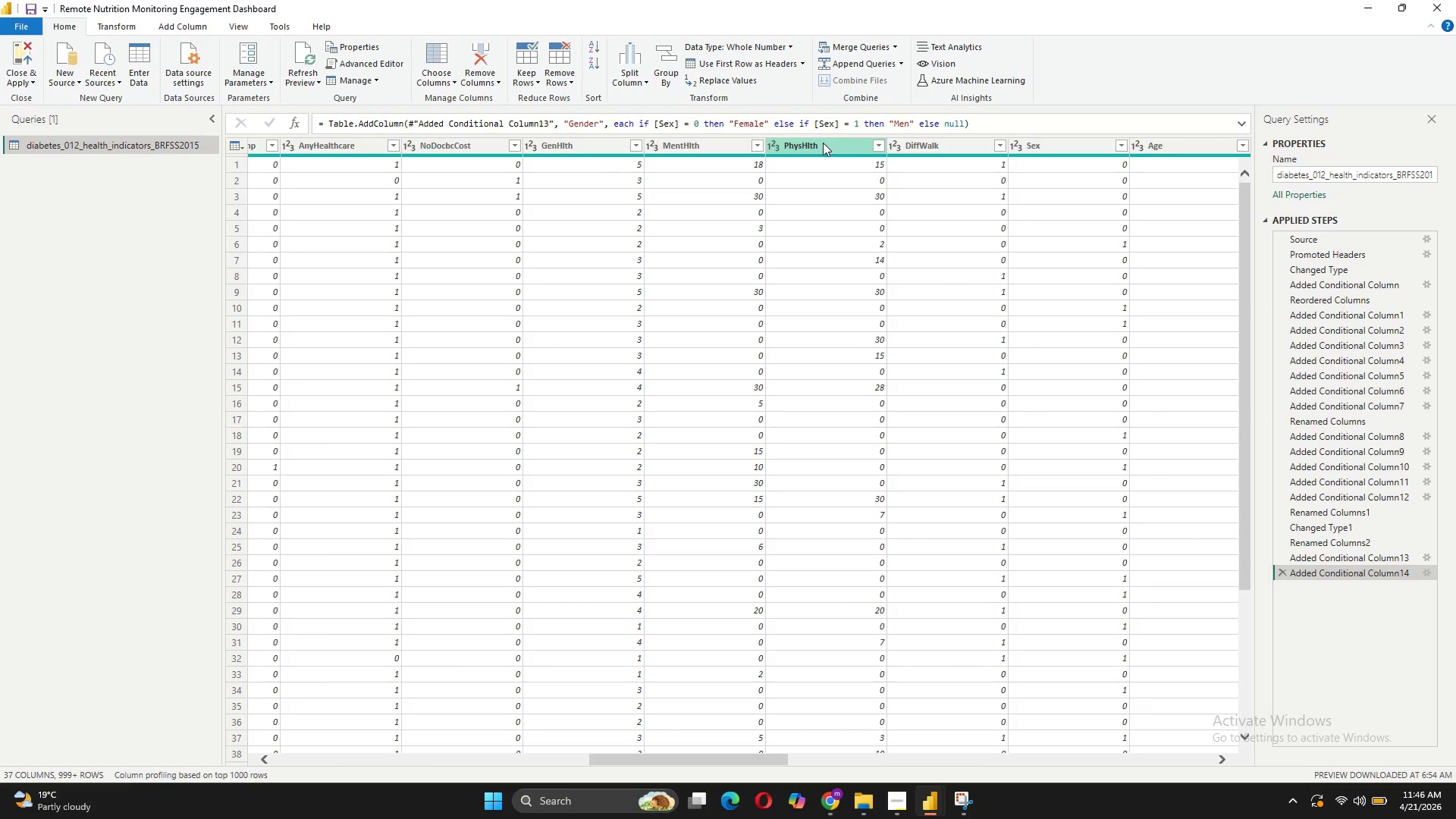 
left_click_drag(start_coordinate=[650, 760], to_coordinate=[905, 752])
 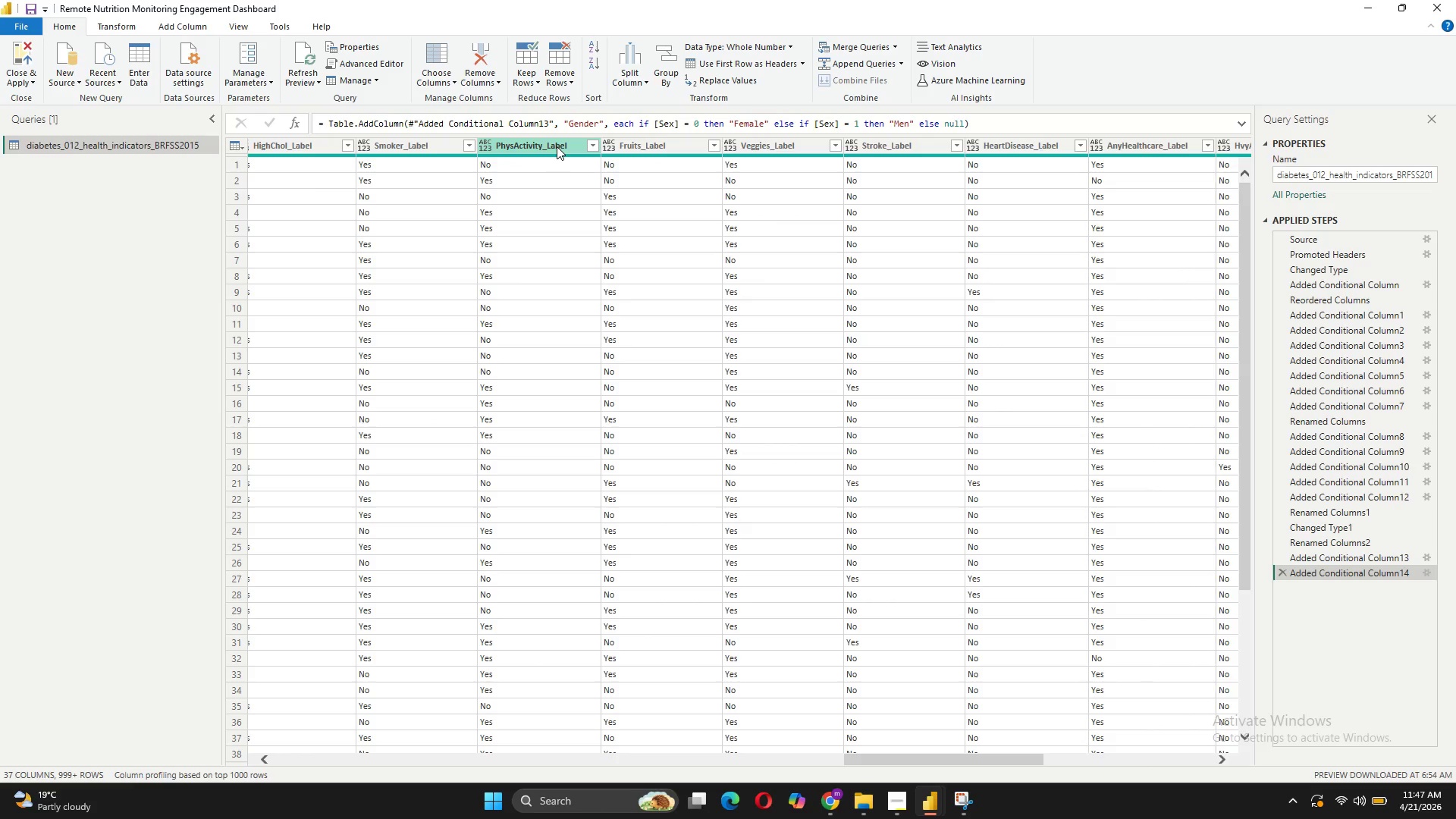 
left_click([557, 146])
 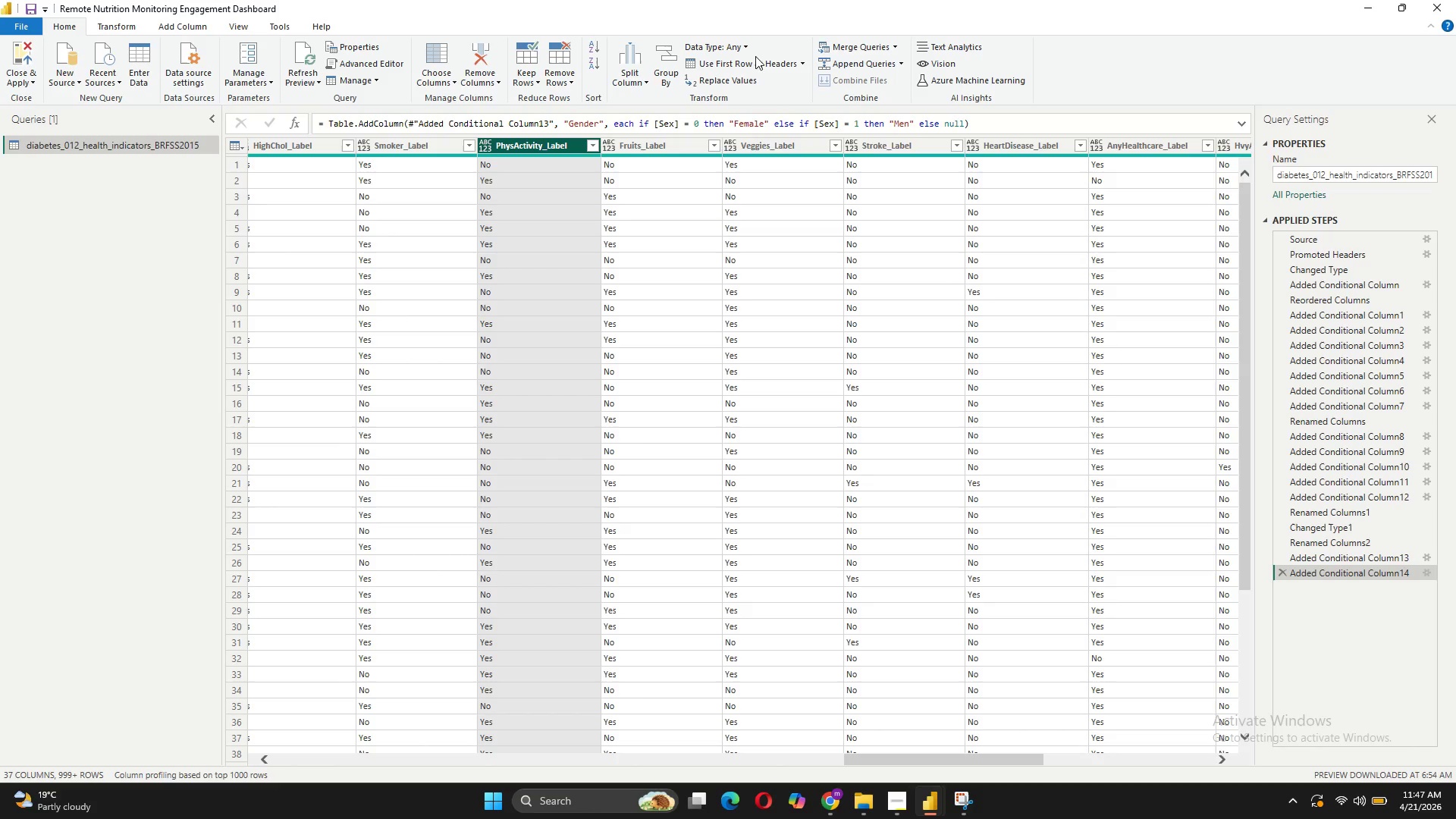 
wait(5.95)
 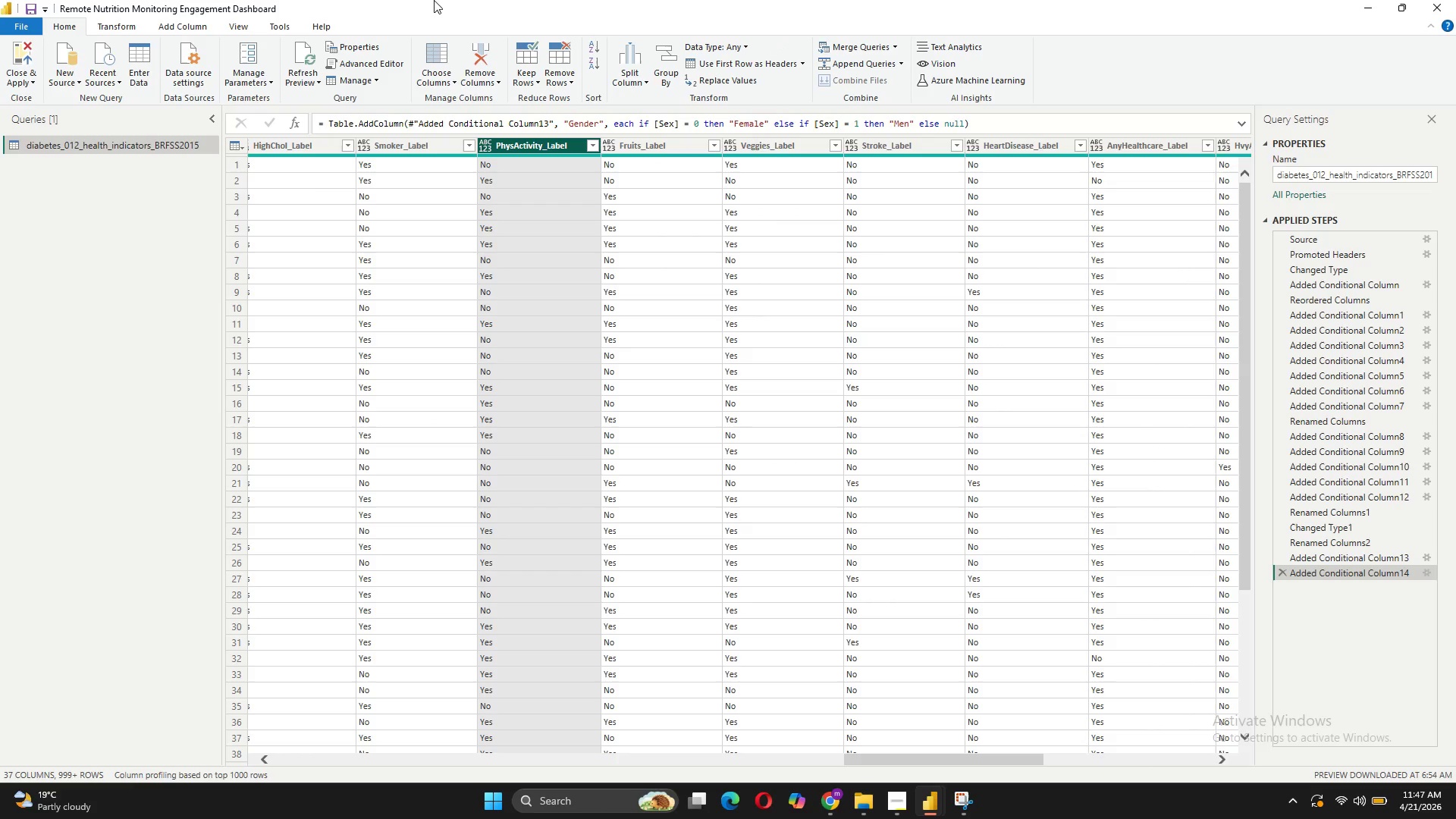 
left_click([531, 146])
 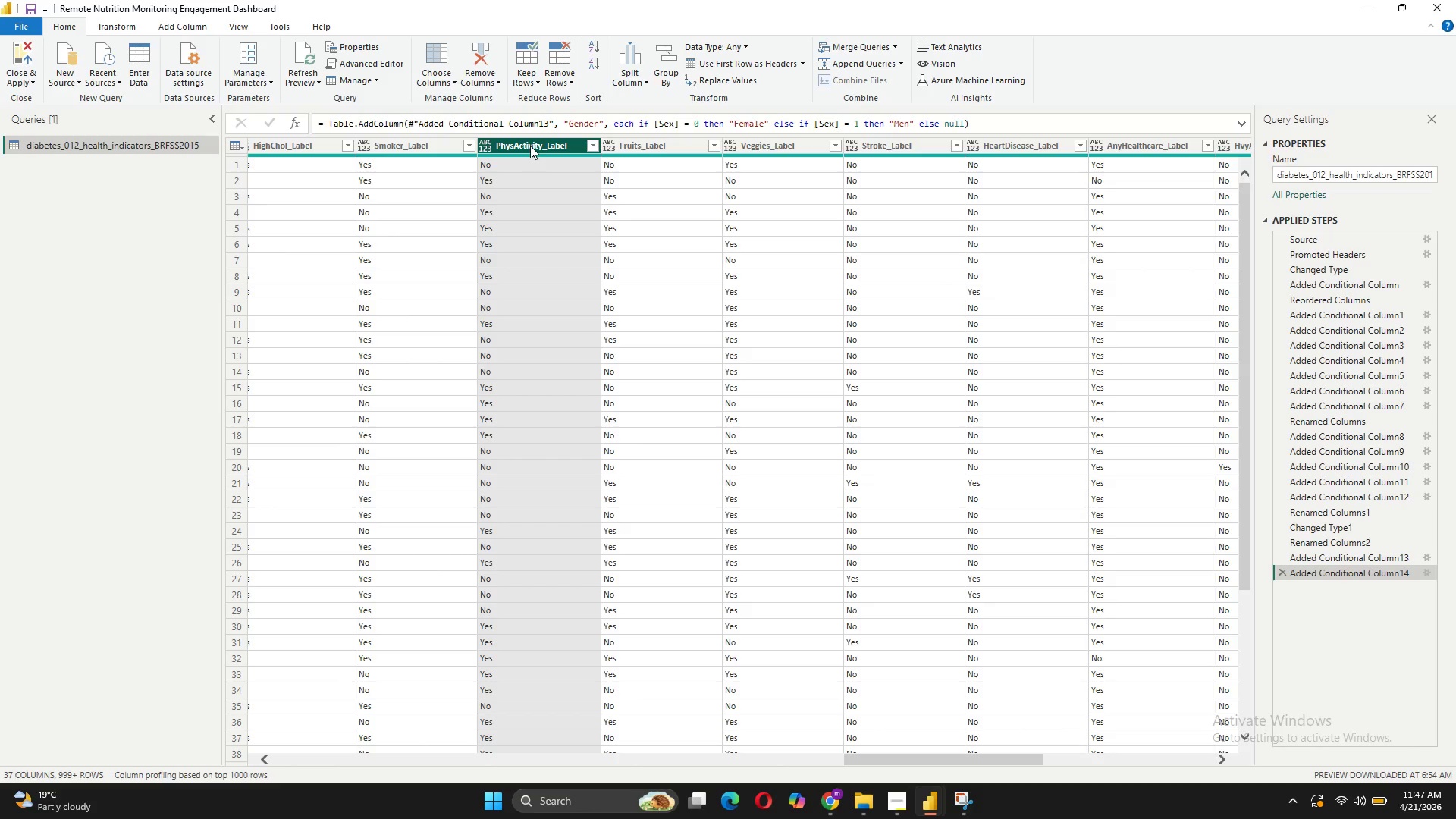 
right_click([530, 146])
 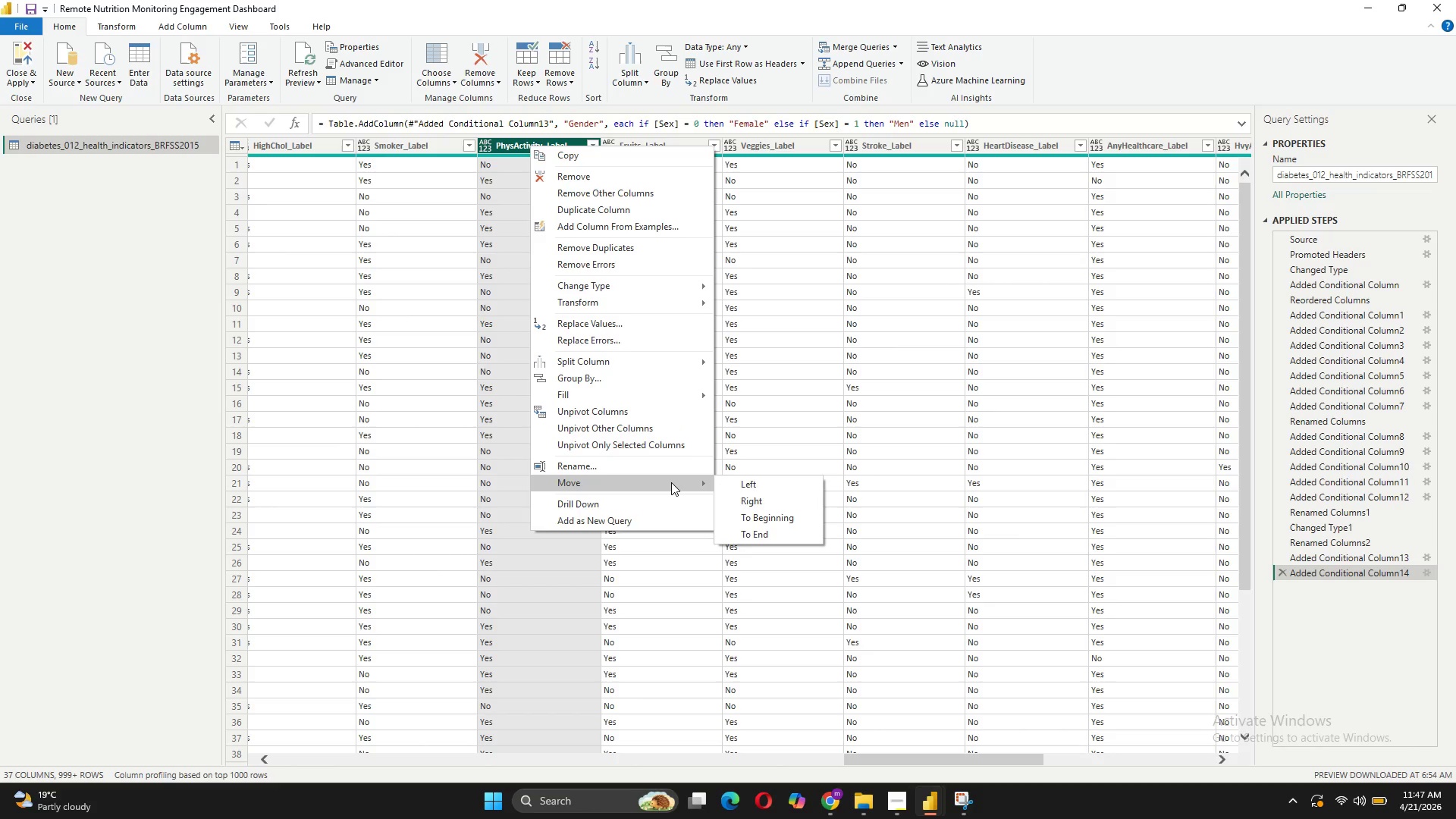 
wait(9.31)
 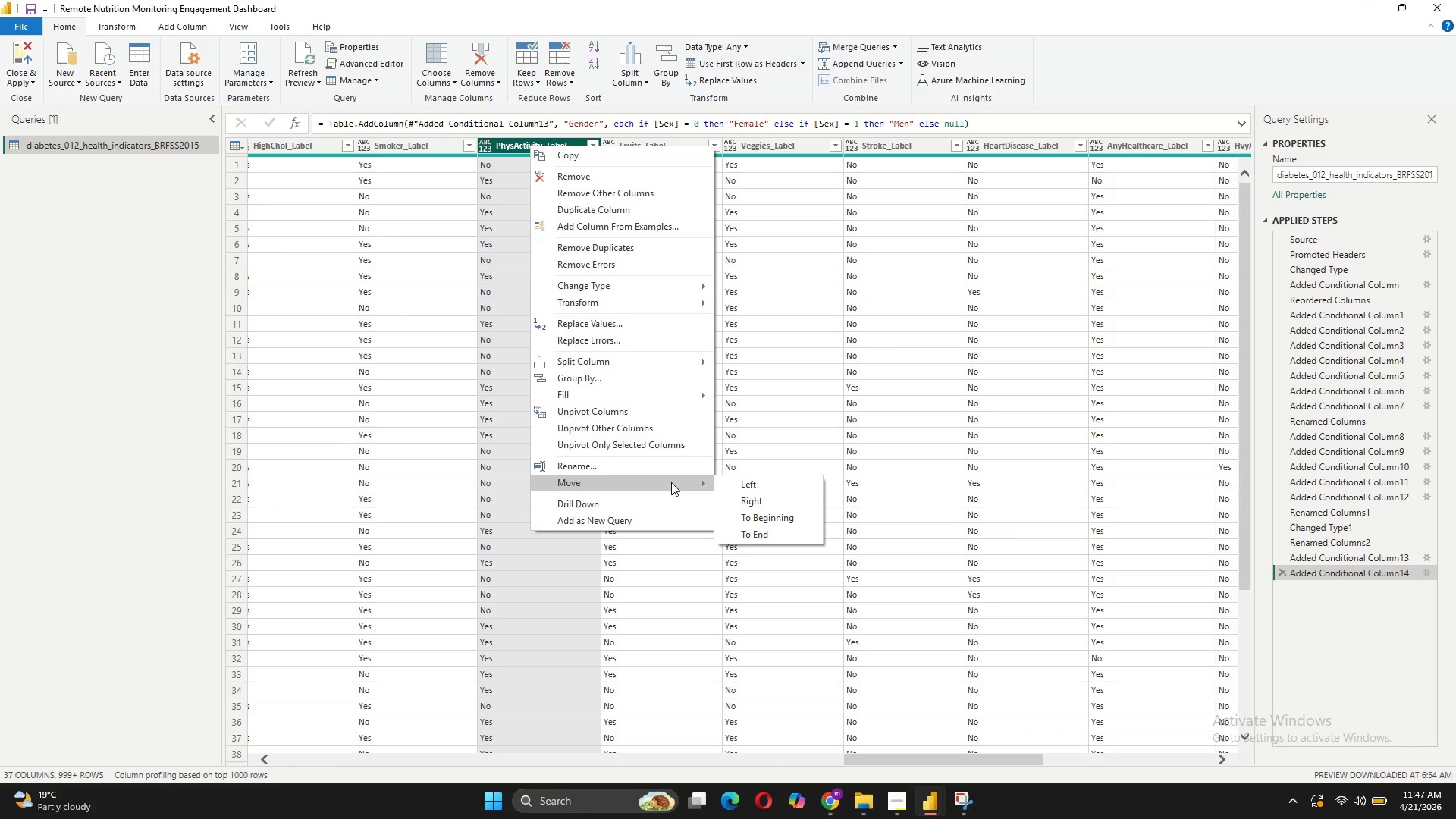 
left_click([514, 148])
 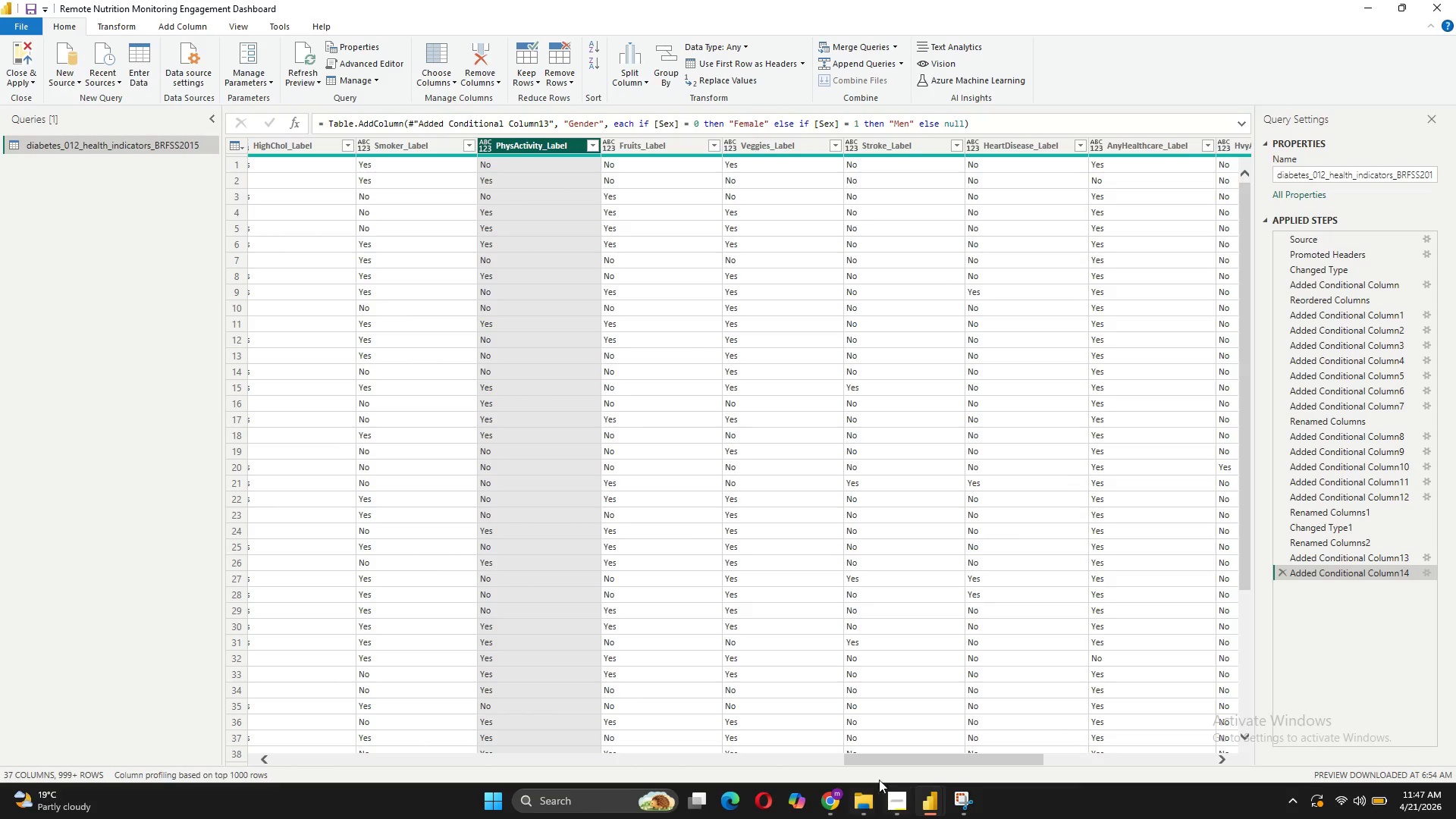 
left_click_drag(start_coordinate=[875, 762], to_coordinate=[763, 707])
 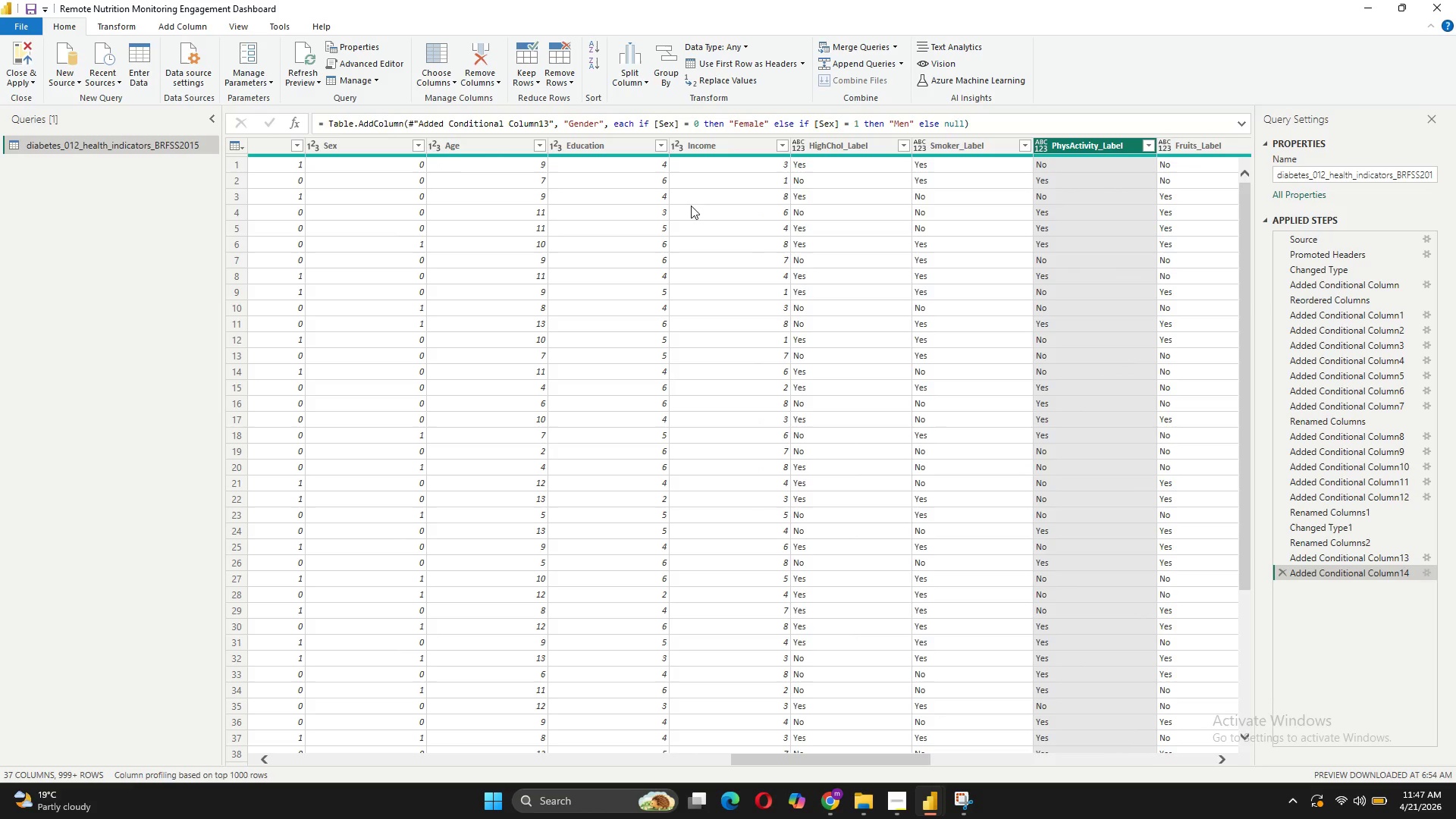 
left_click([1439, 0])
 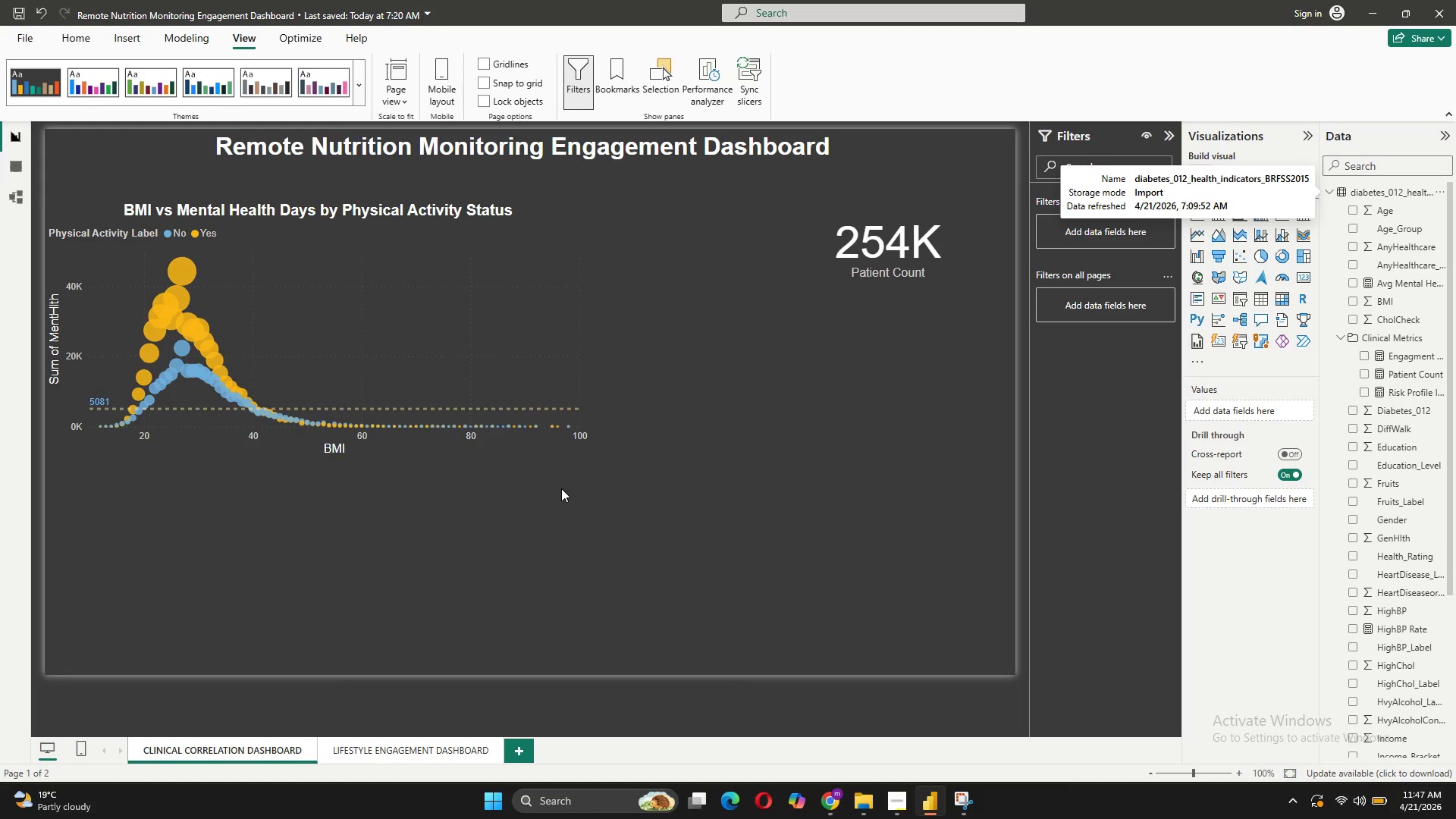 
wait(8.22)
 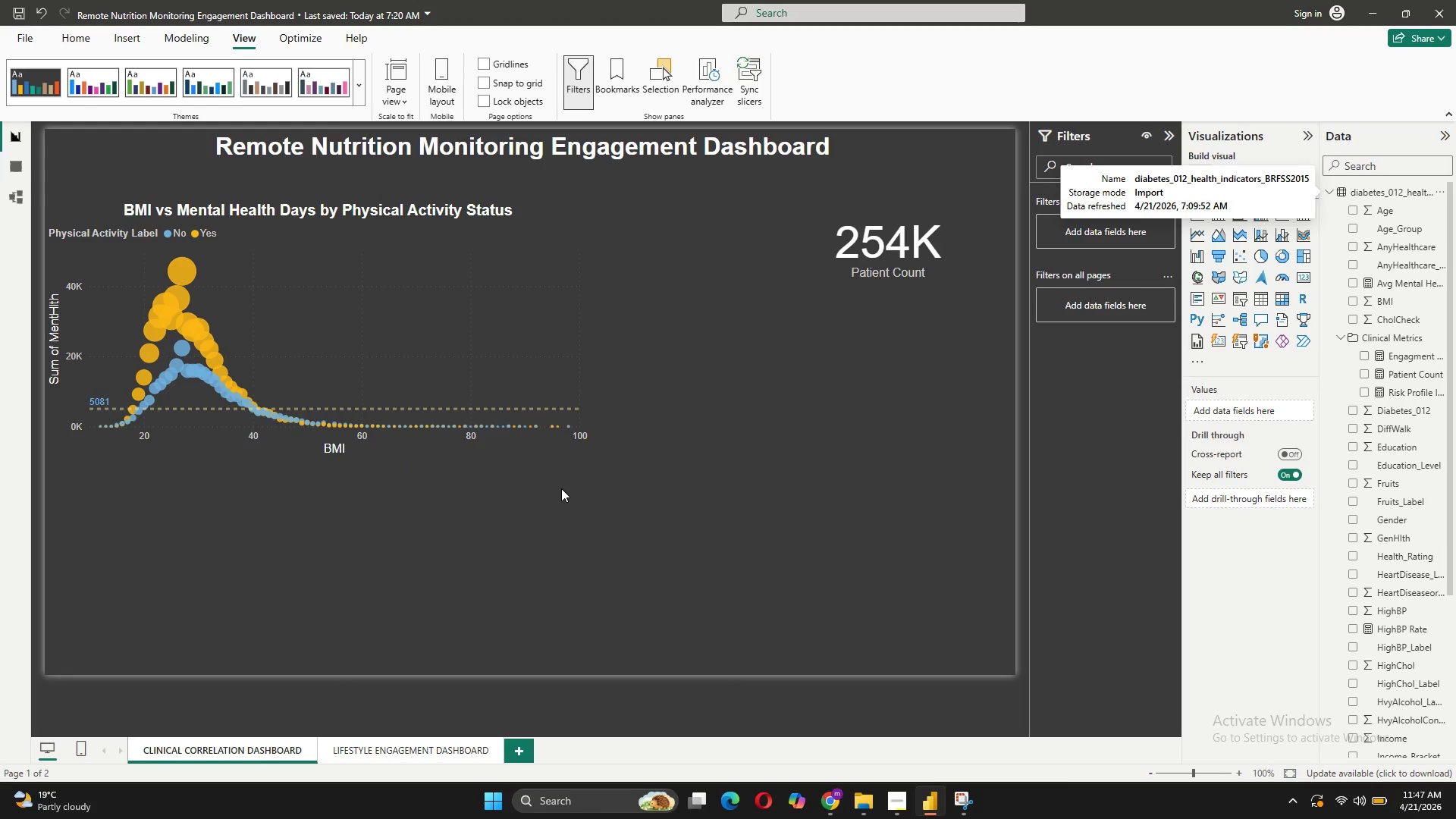 
left_click([695, 547])
 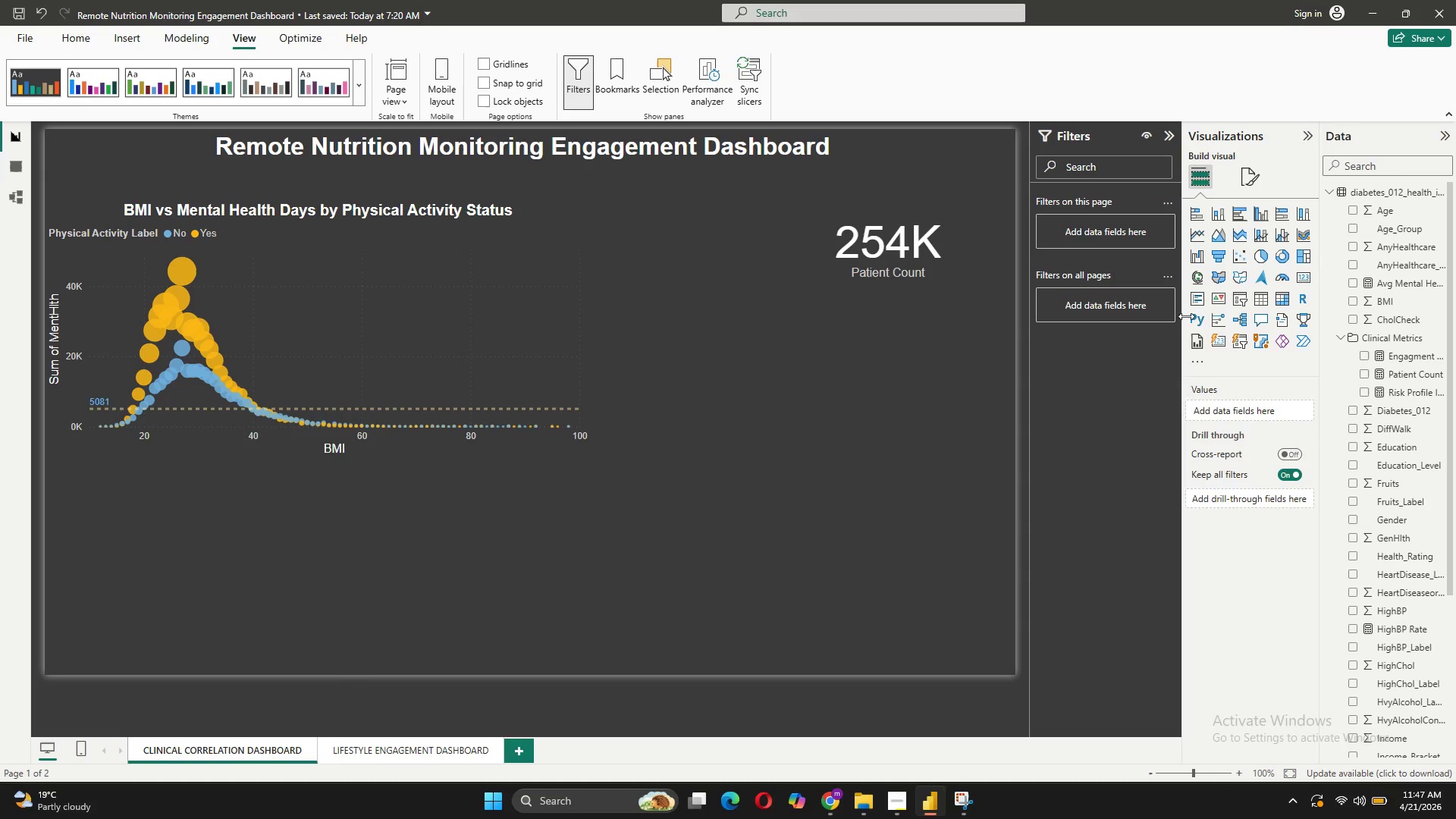 
wait(6.56)
 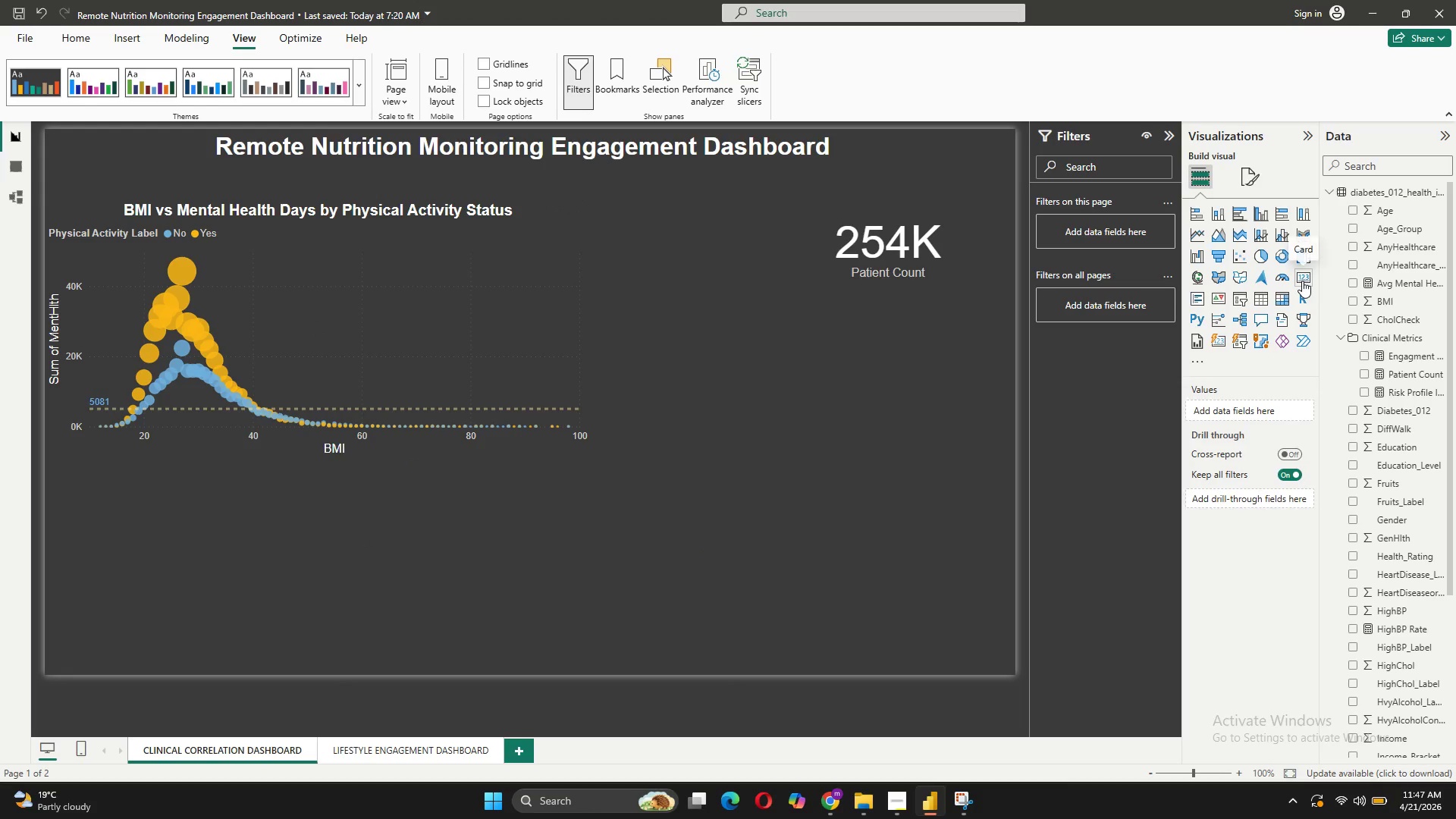 
mouse_move([1225, 295])
 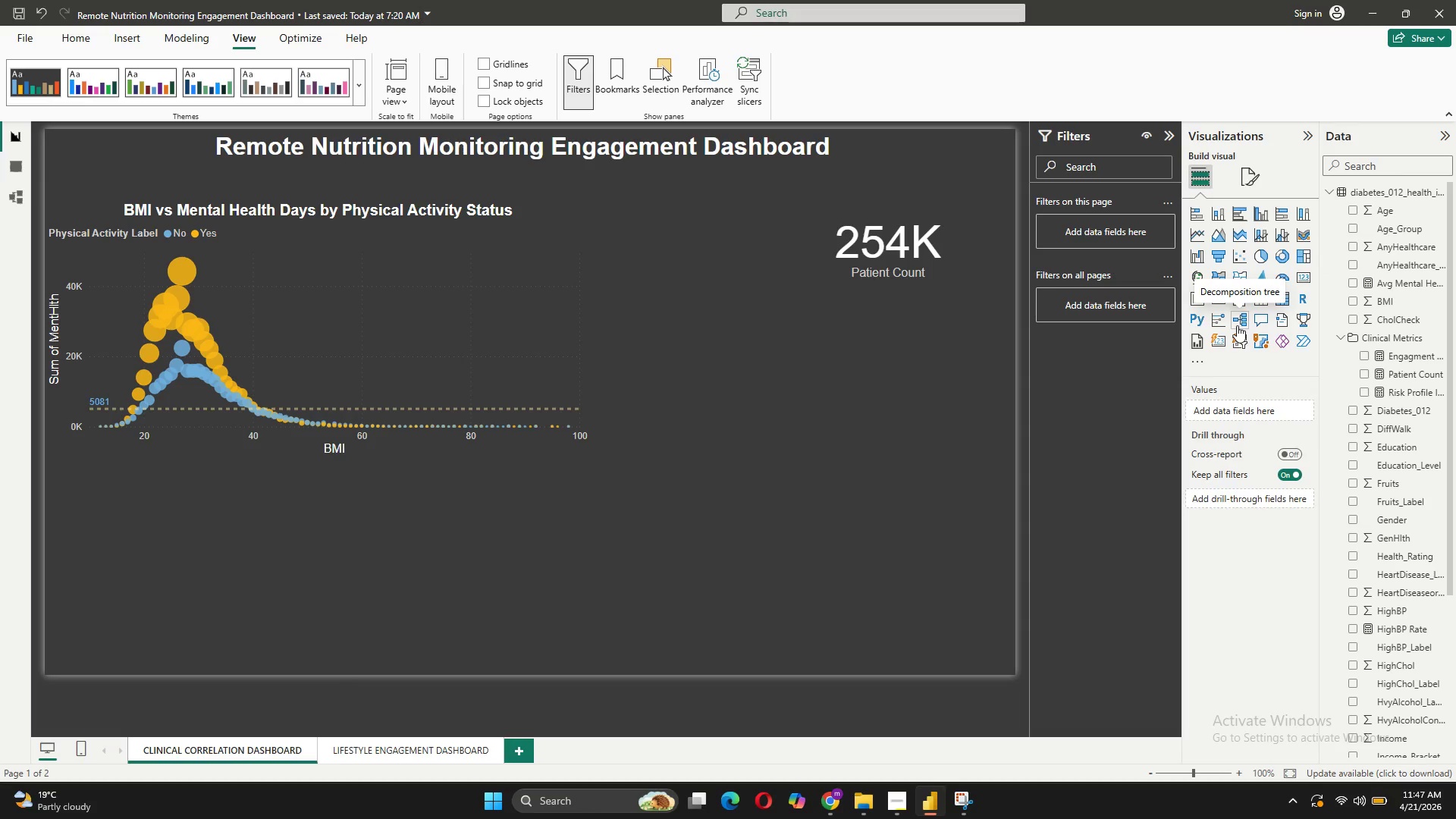 
left_click([1237, 325])
 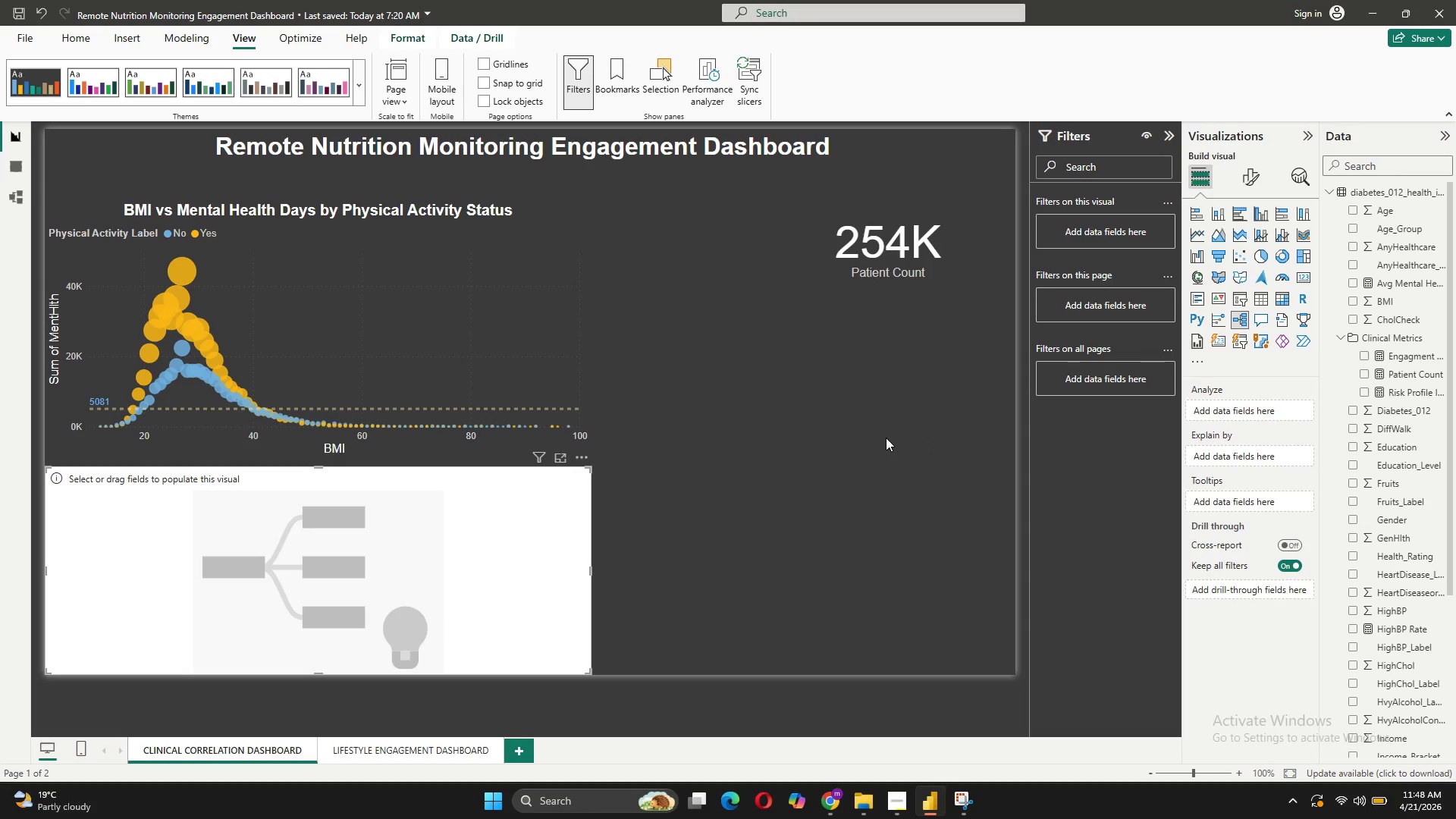 
wait(9.98)
 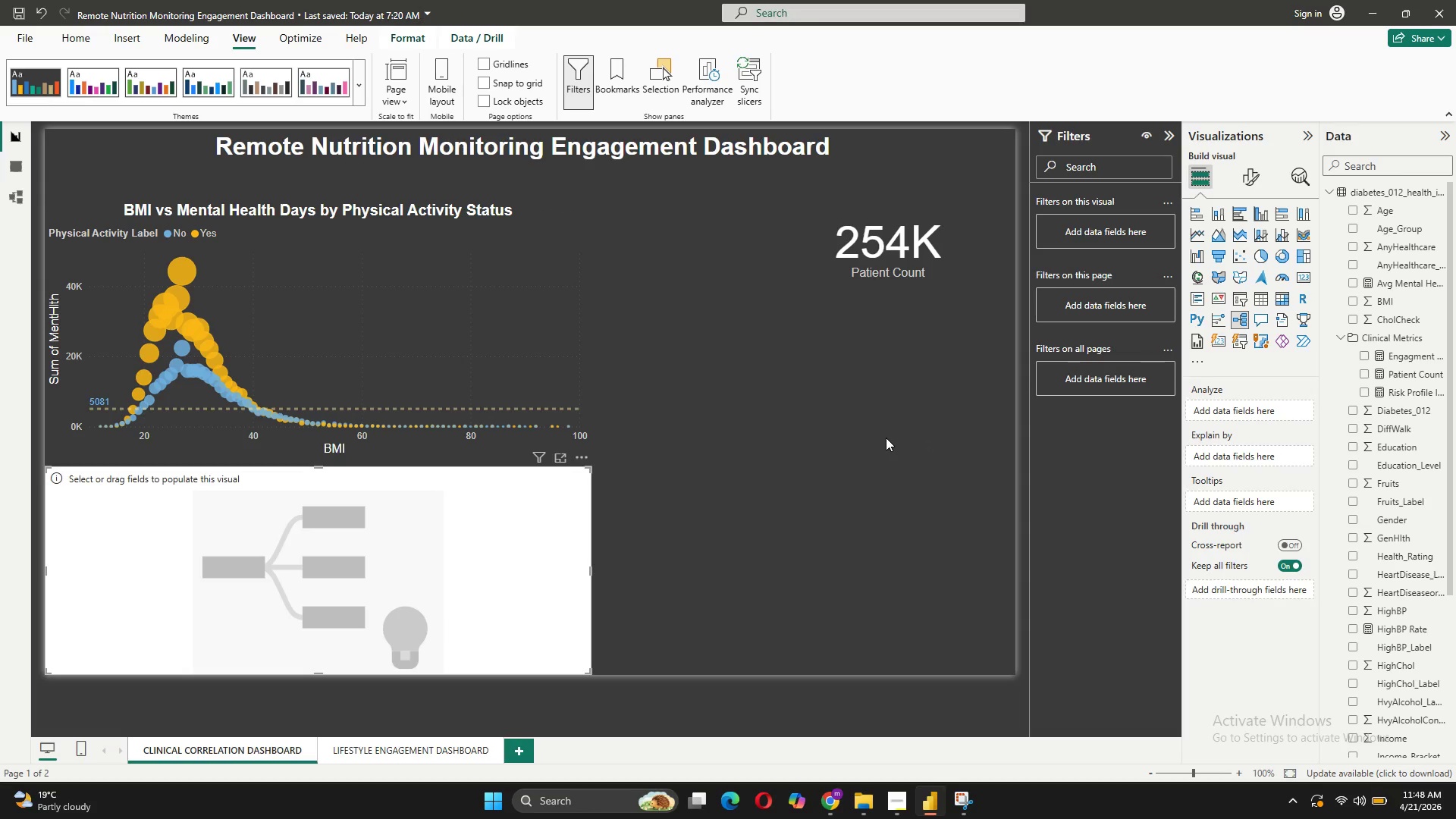 
left_click_drag(start_coordinate=[1390, 542], to_coordinate=[1263, 411])
 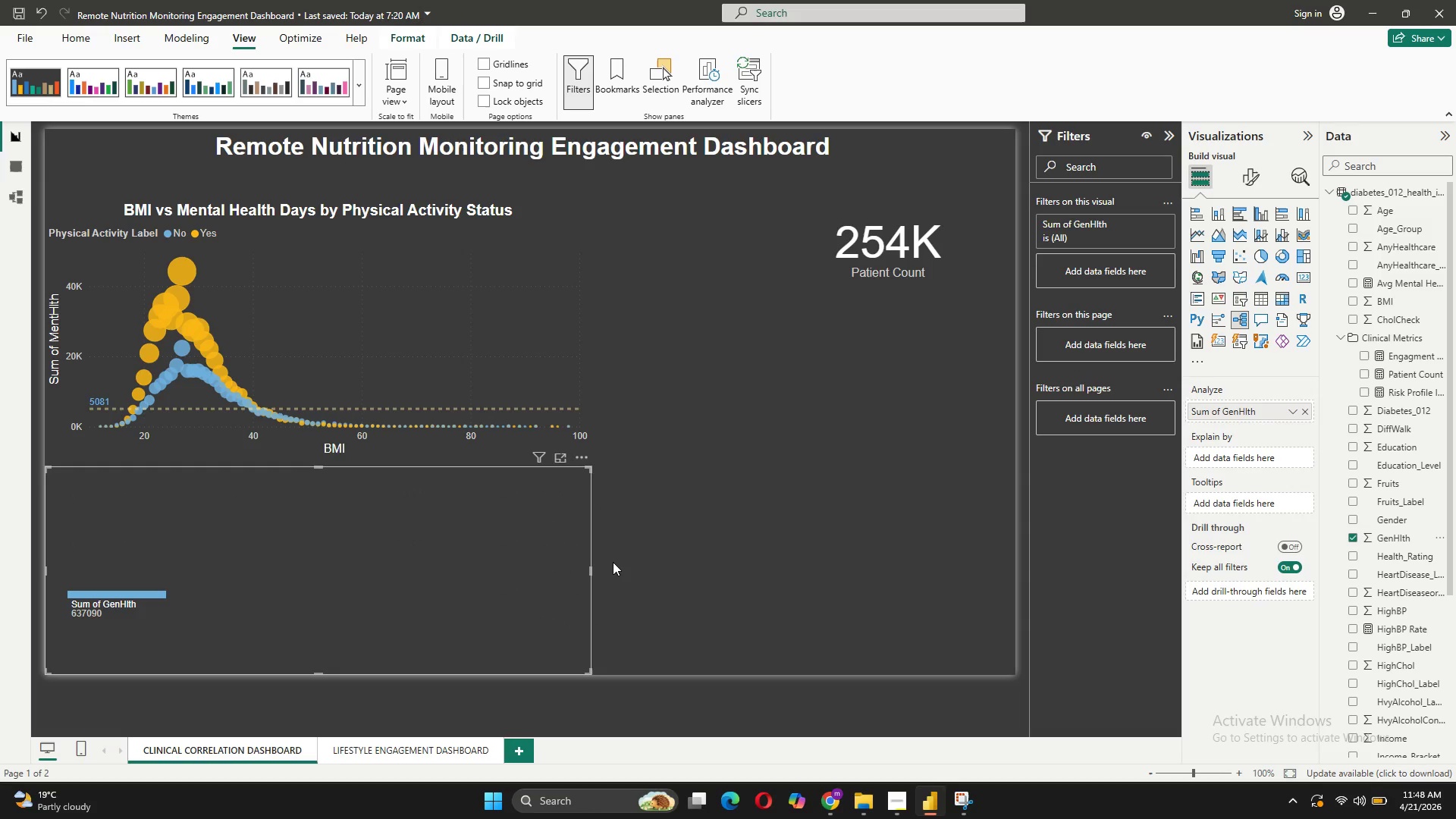 
wait(7.76)
 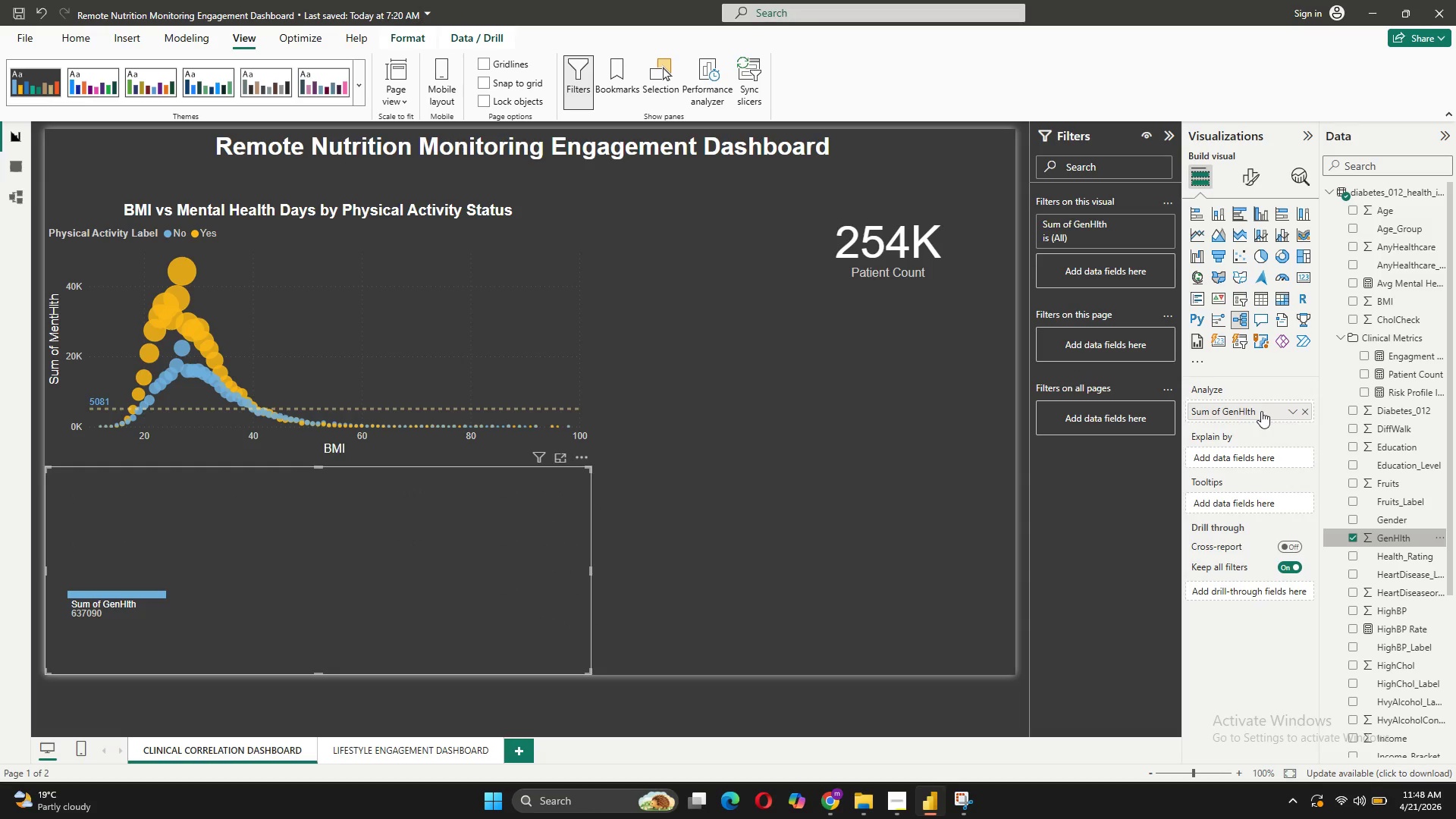 
left_click([1235, 414])
 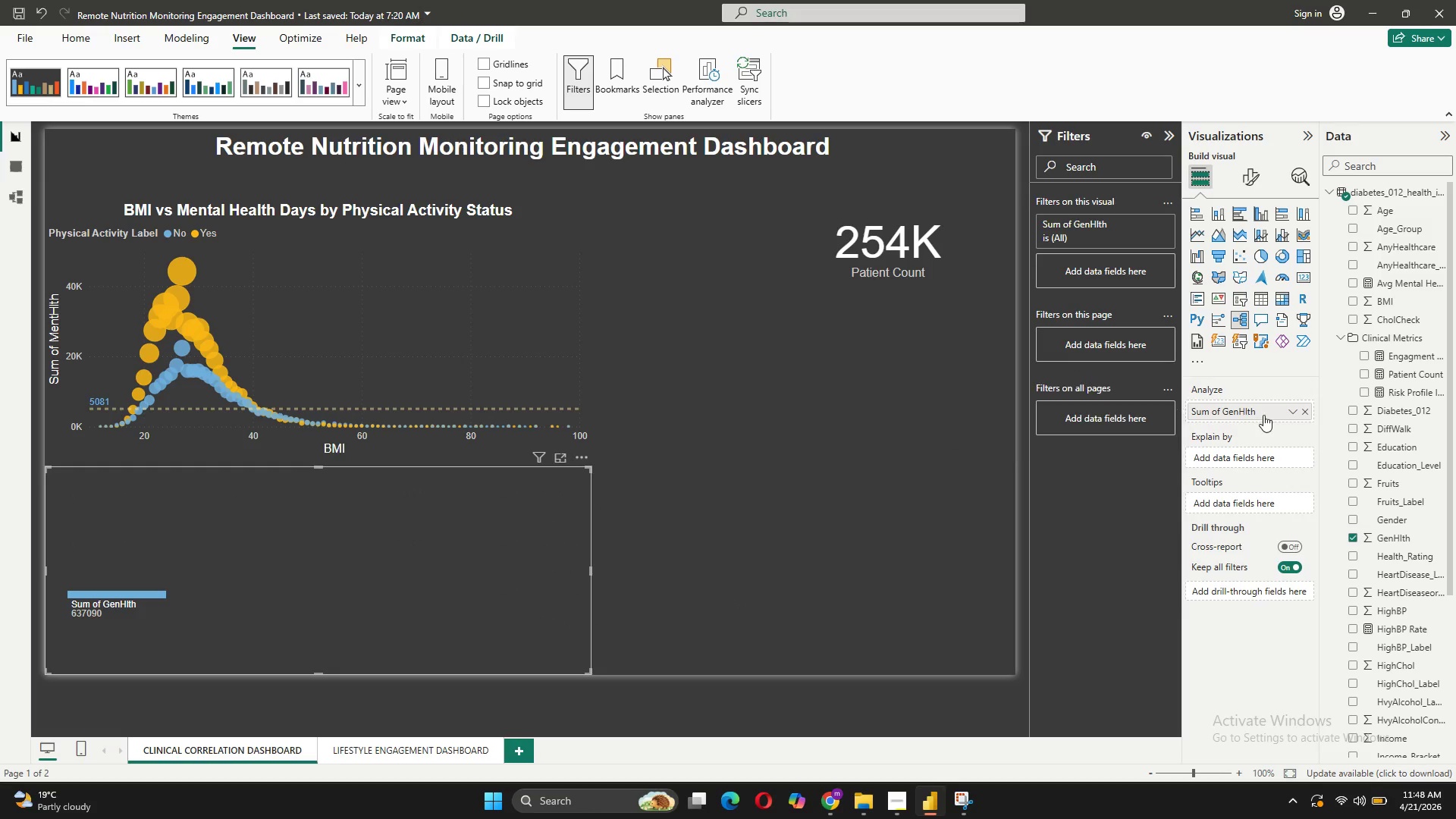 
left_click([1292, 413])
 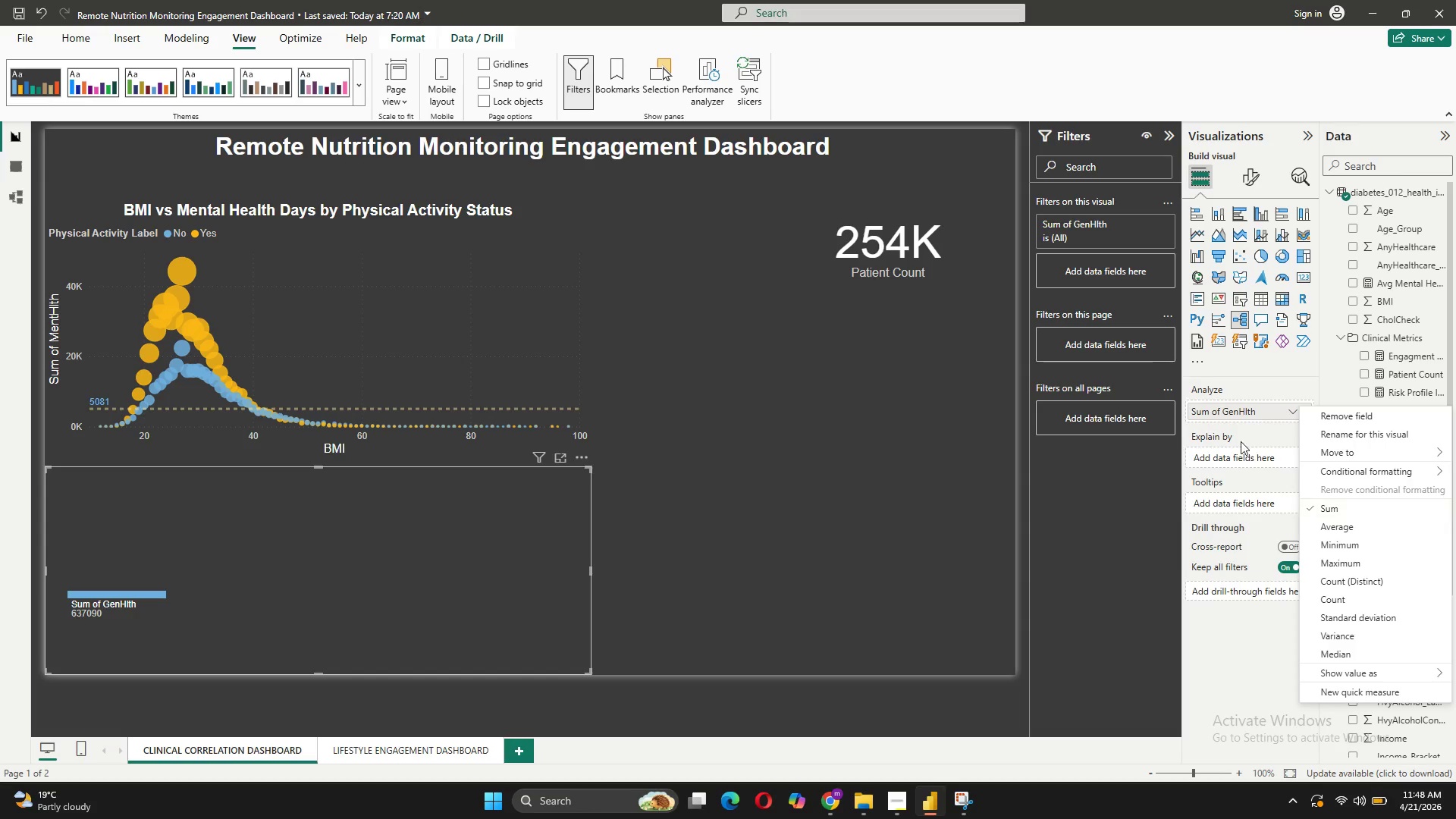 
left_click([1241, 429])
 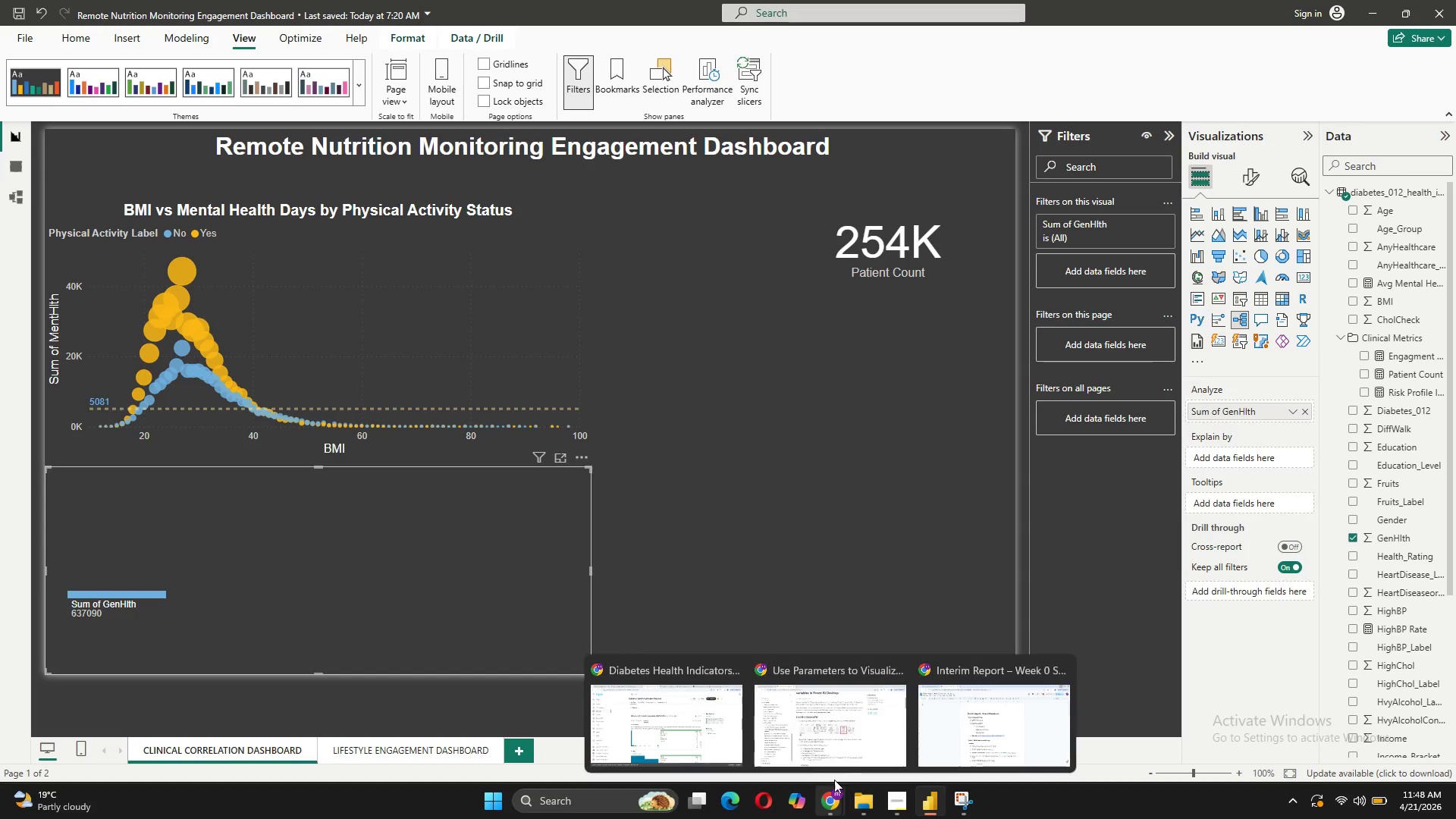 
left_click([696, 735])
 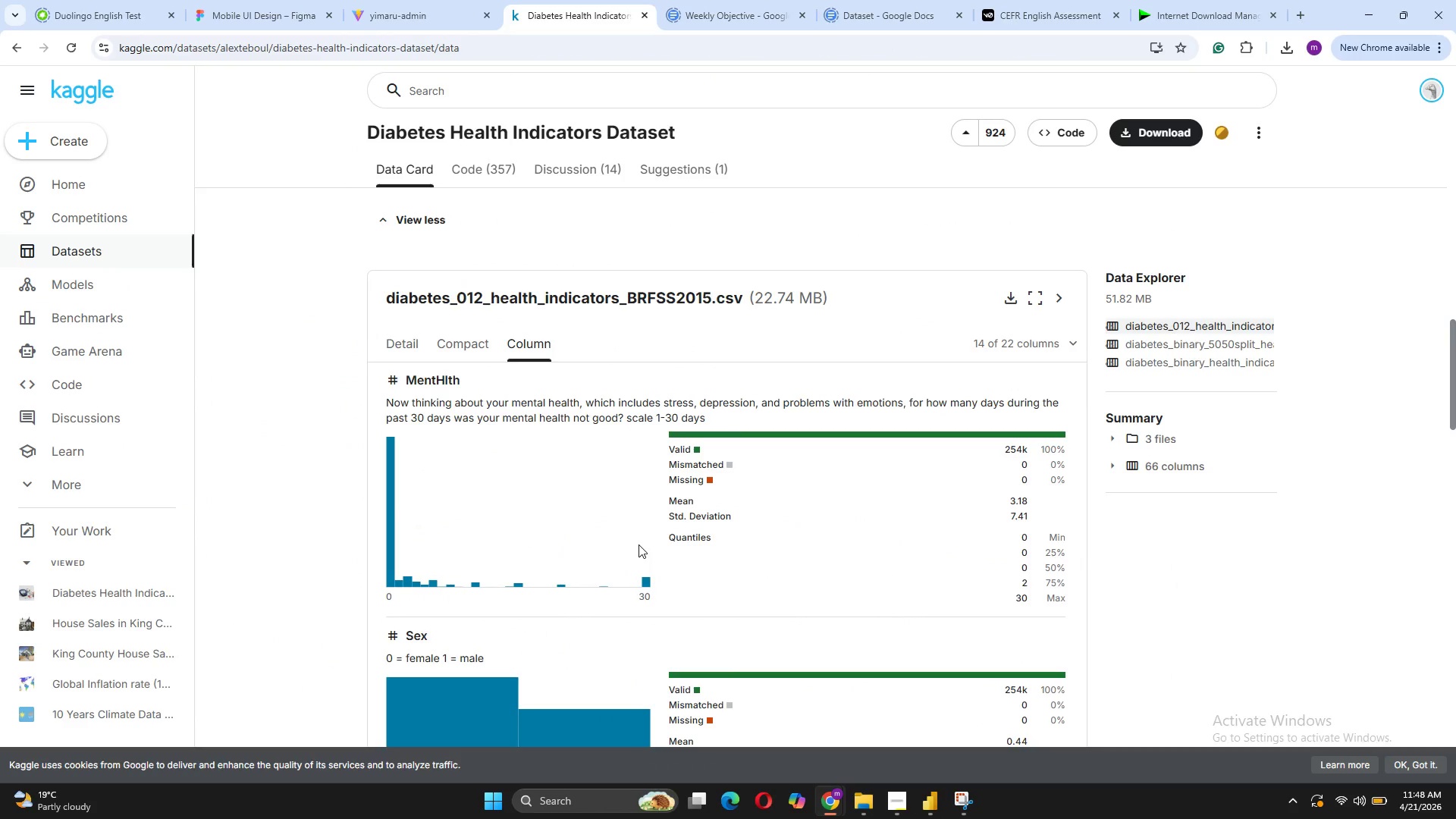 
scroll: coordinate [639, 544], scroll_direction: up, amount: 5.0
 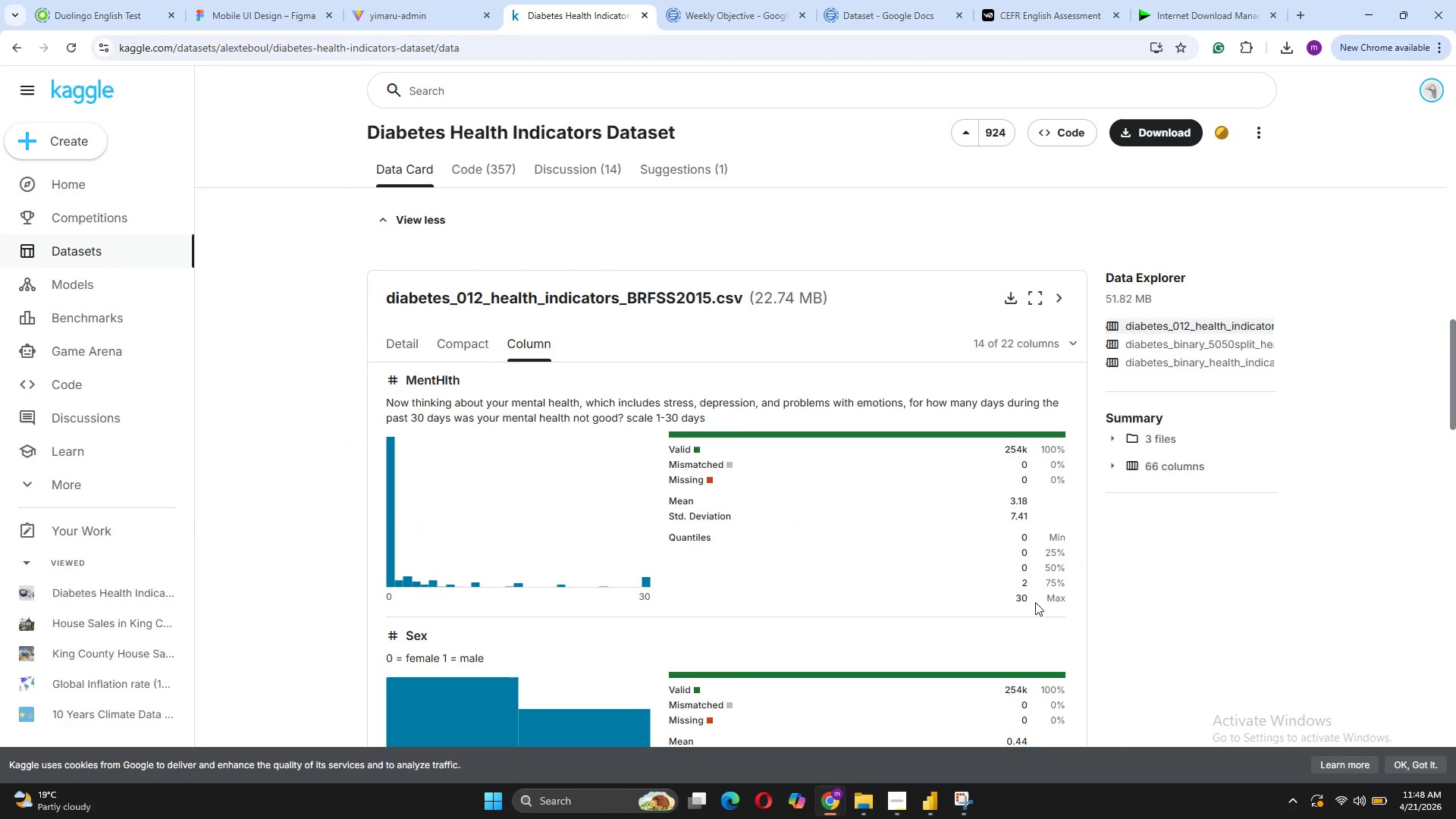 
left_click([1035, 602])
 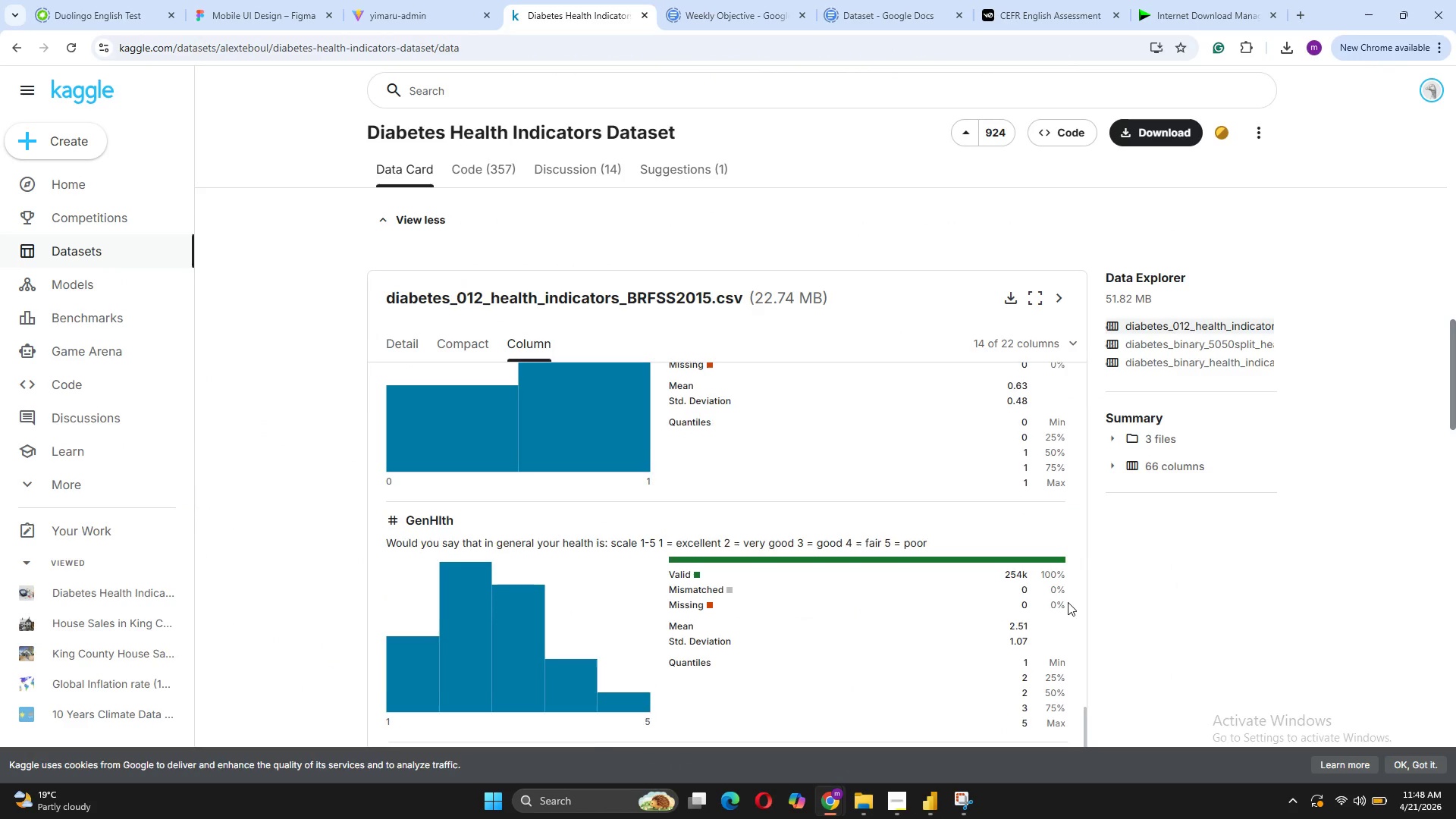 
scroll: coordinate [1068, 602], scroll_direction: up, amount: 4.0
 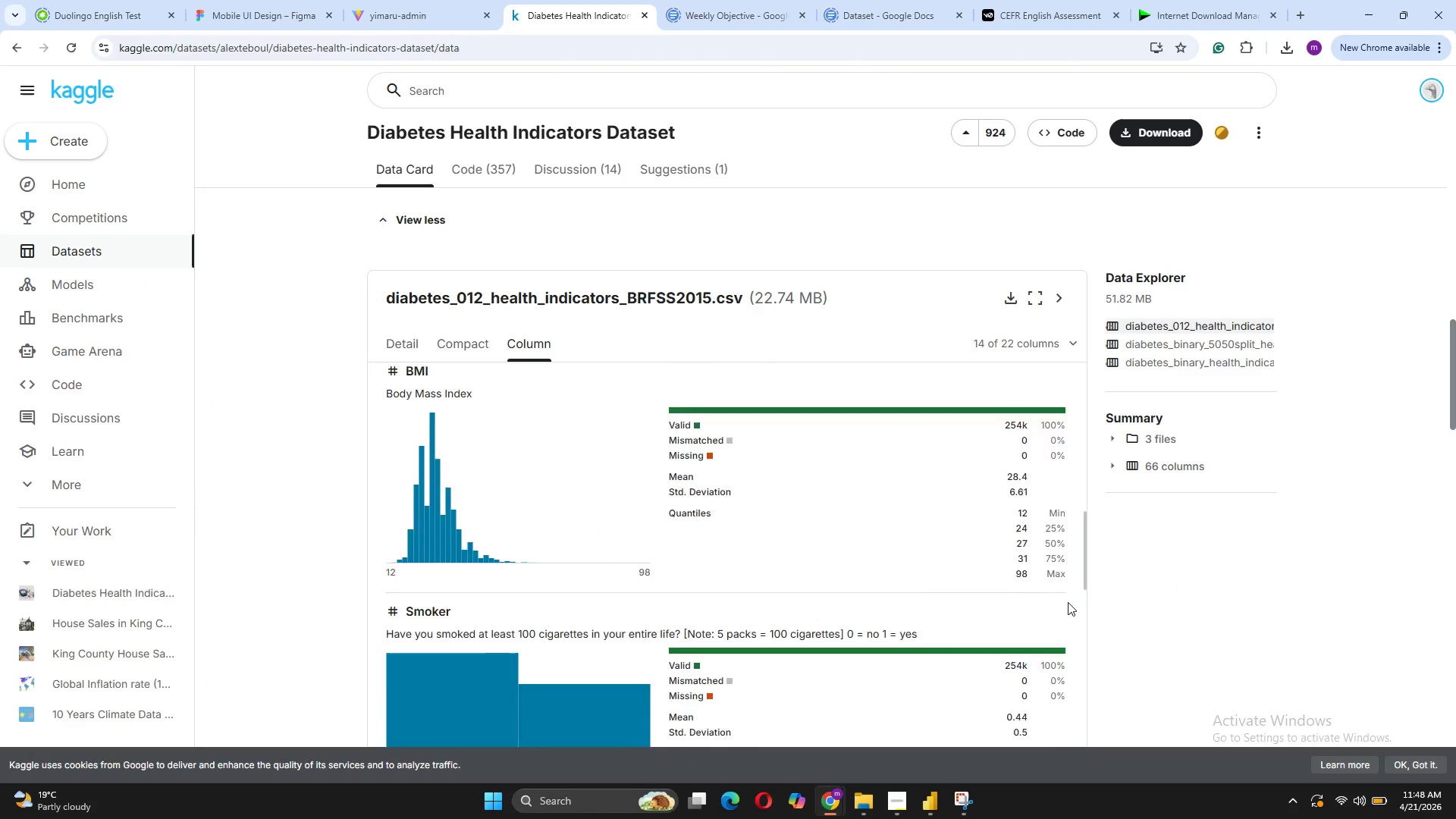 
scroll: coordinate [1068, 602], scroll_direction: down, amount: 9.0
 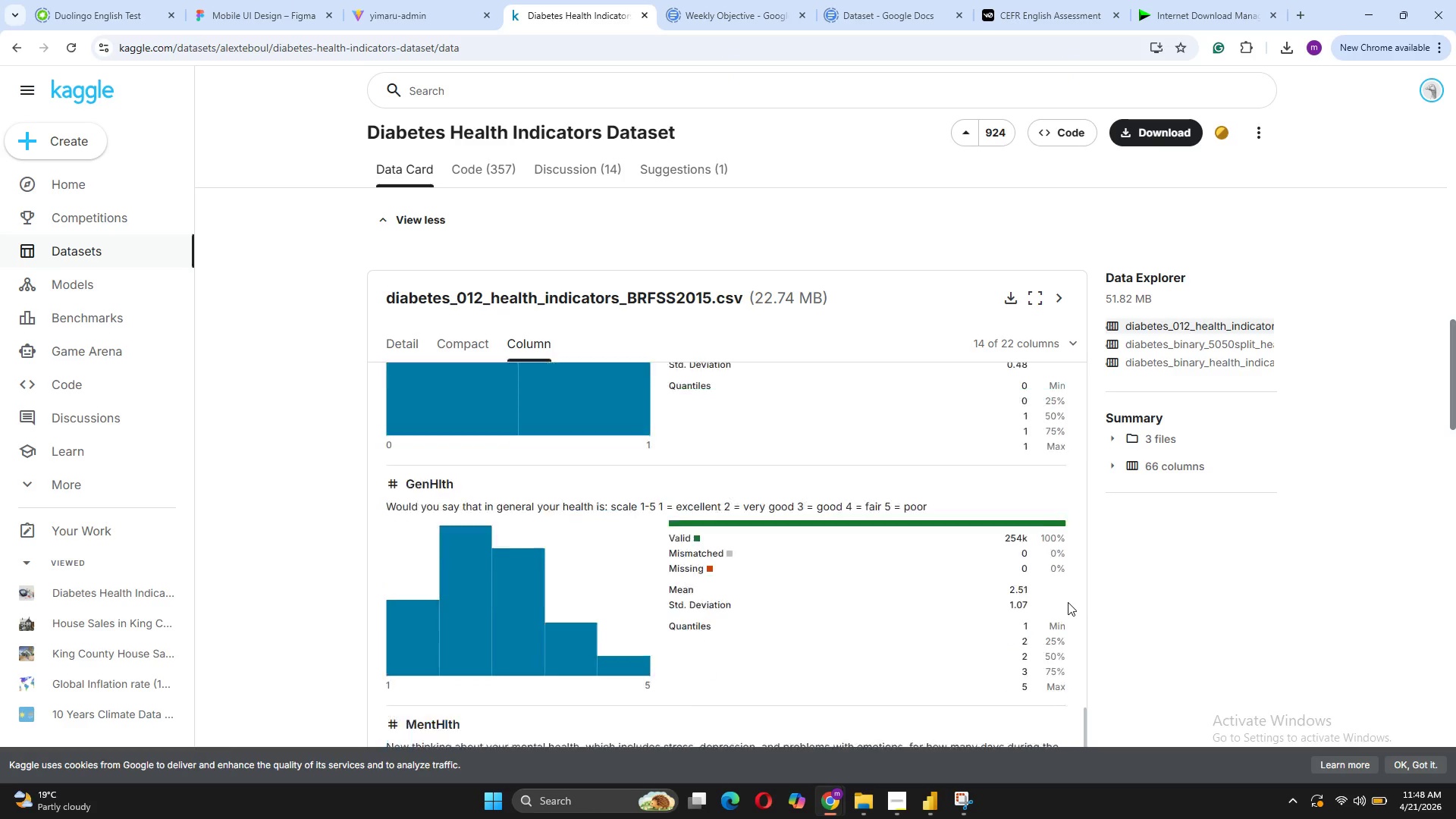 
scroll: coordinate [1068, 602], scroll_direction: up, amount: 2.0
 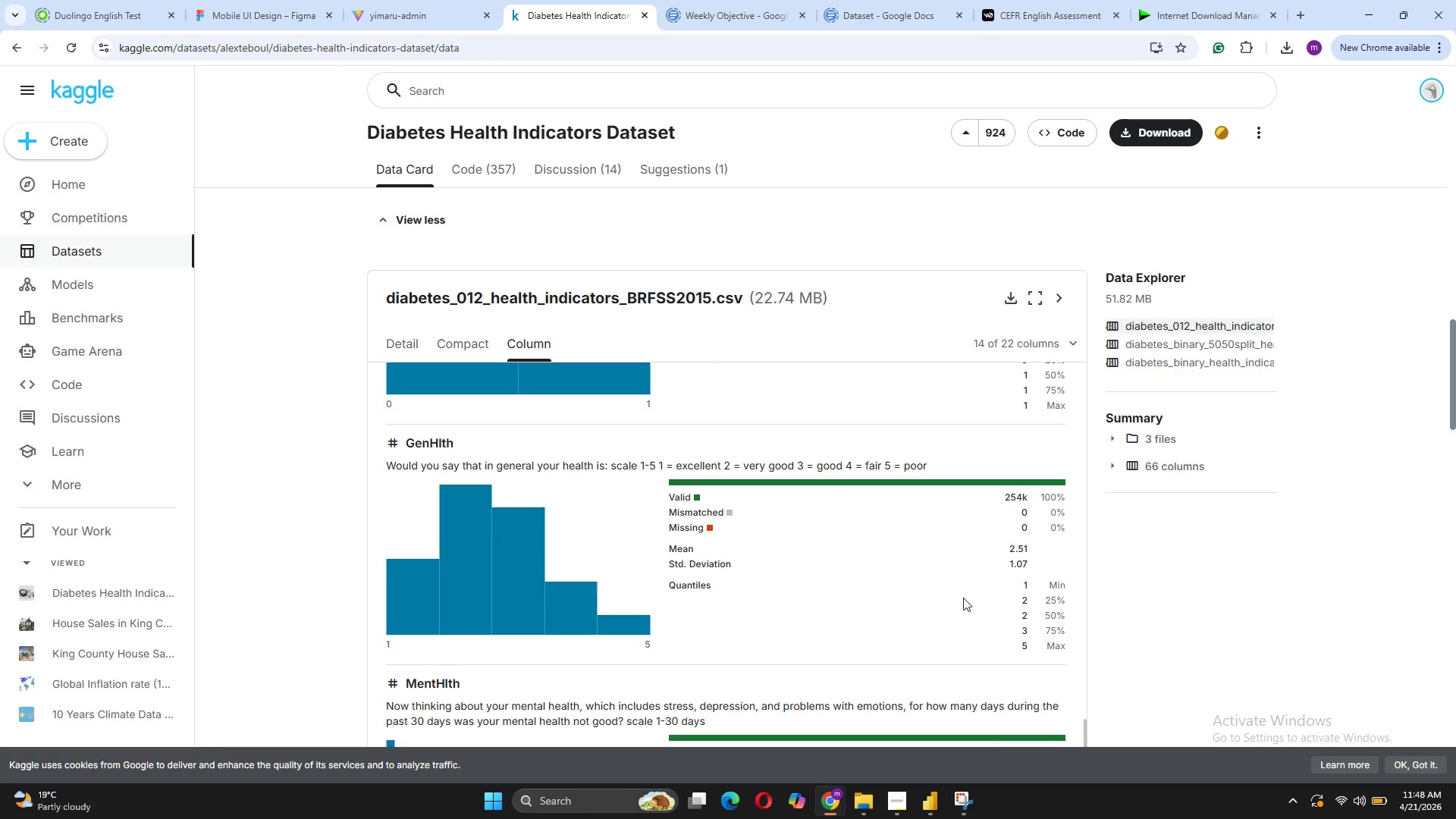 
wait(9.01)
 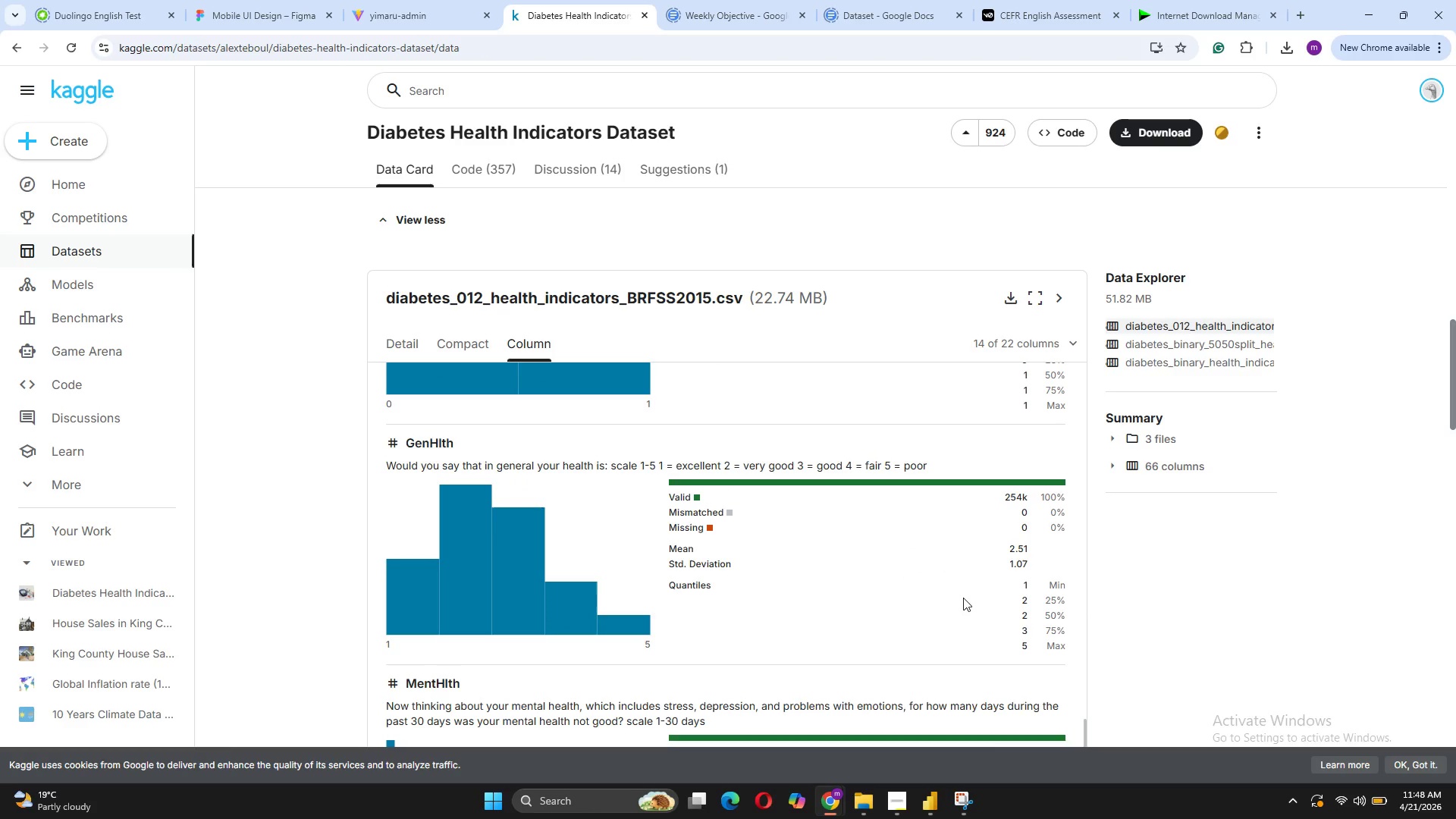 
left_click([946, 738])
 